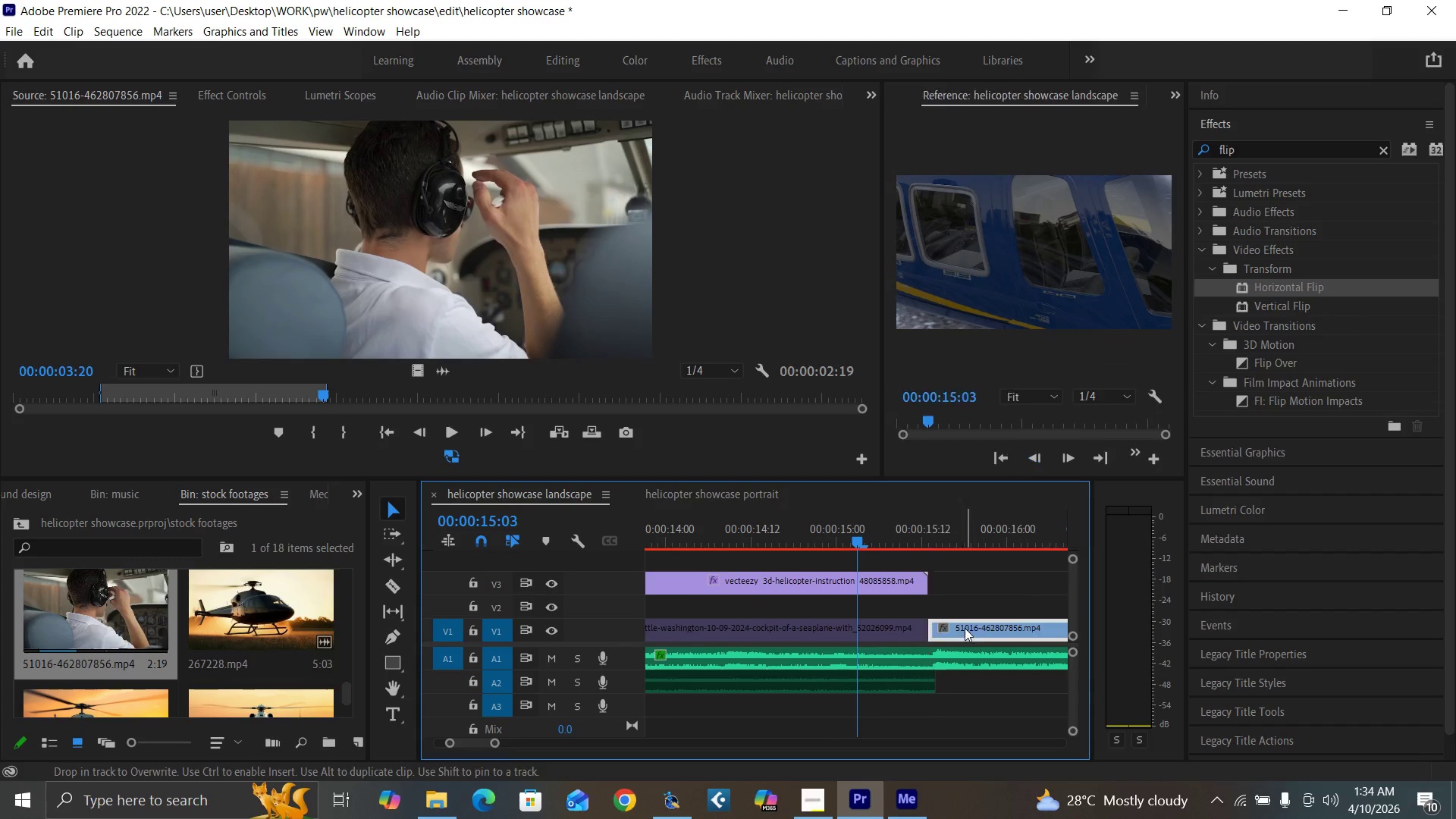 
key(Space)
 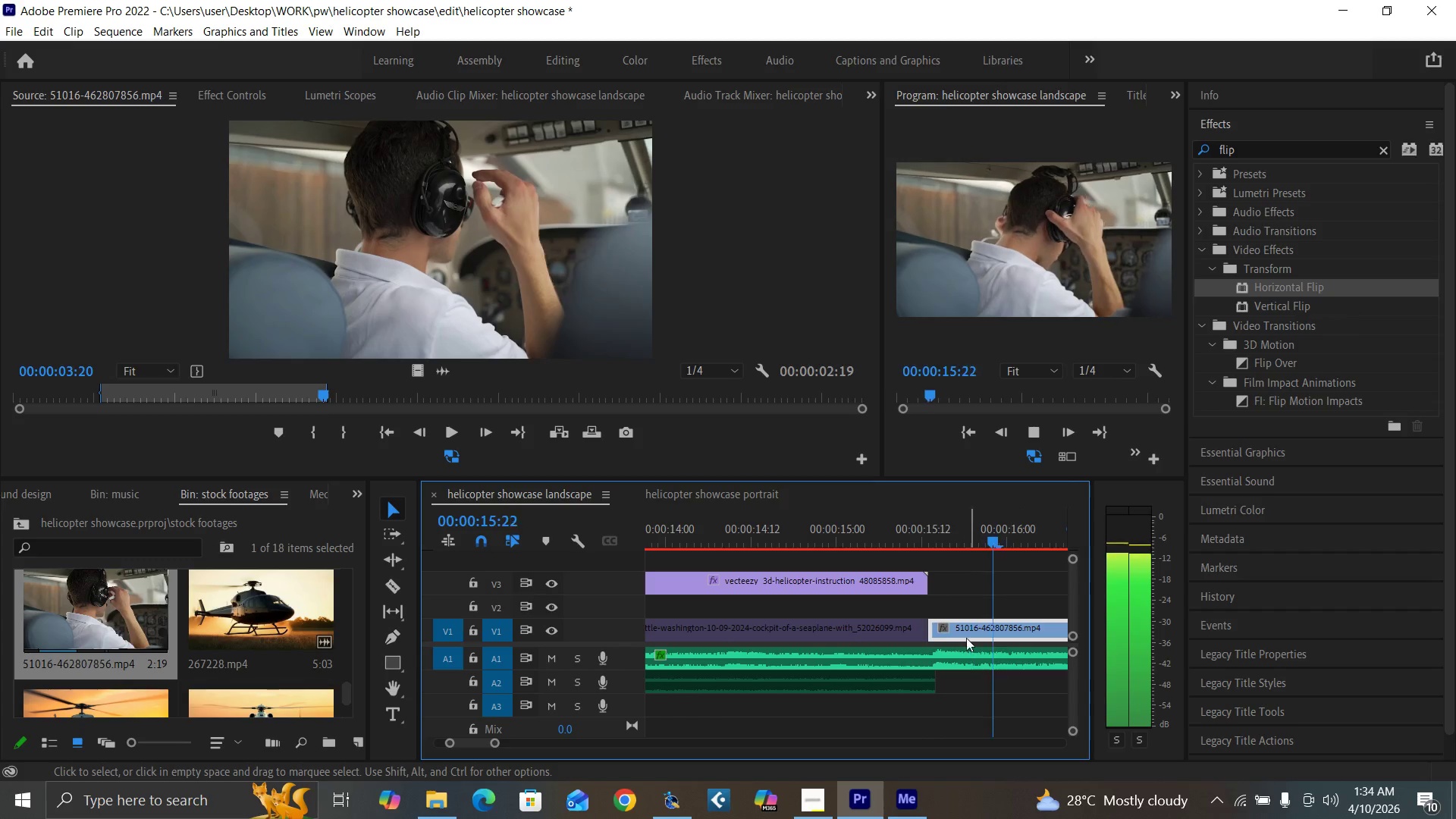 
key(Space)
 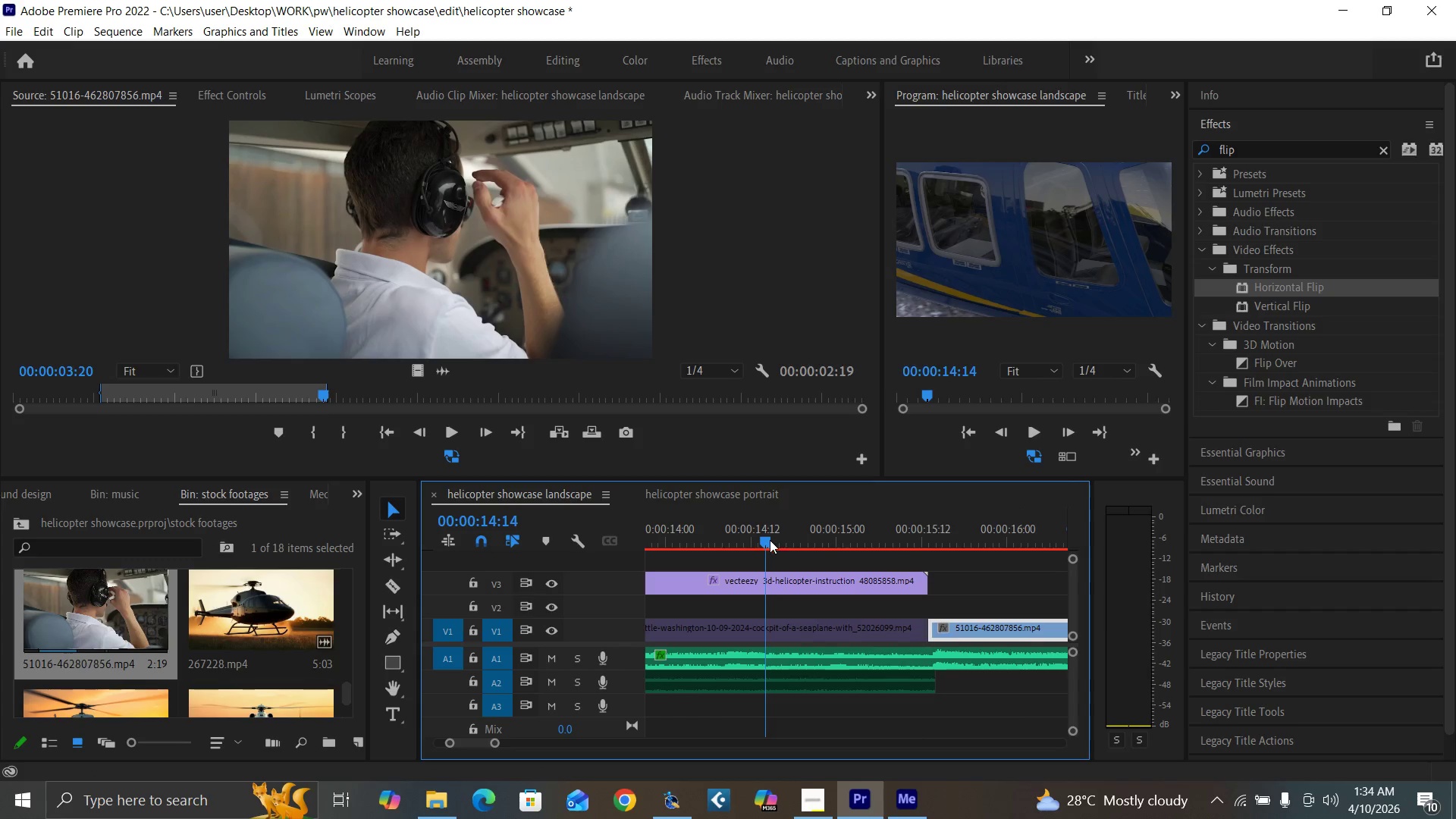 
key(Minus)
 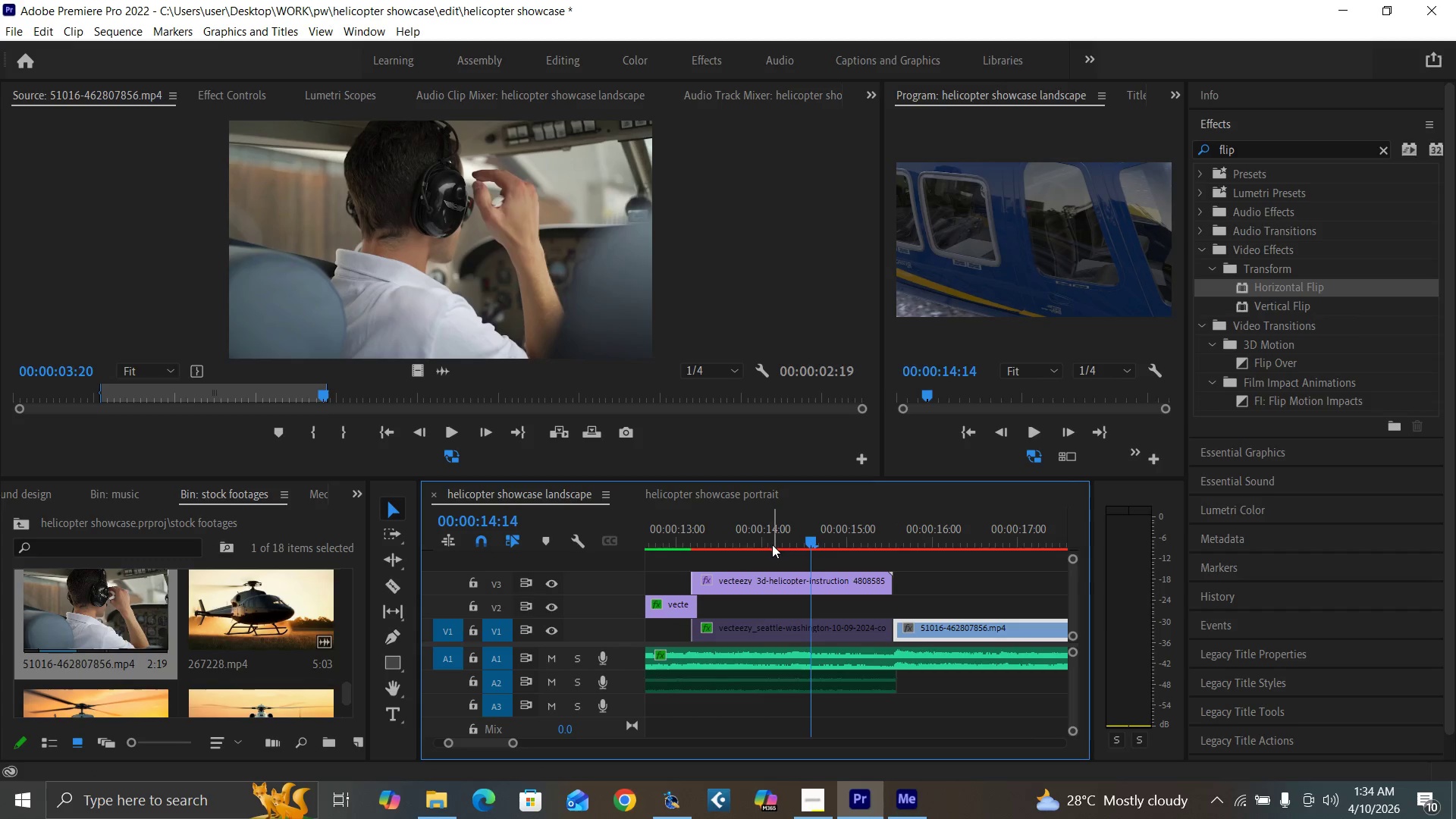 
key(Space)
 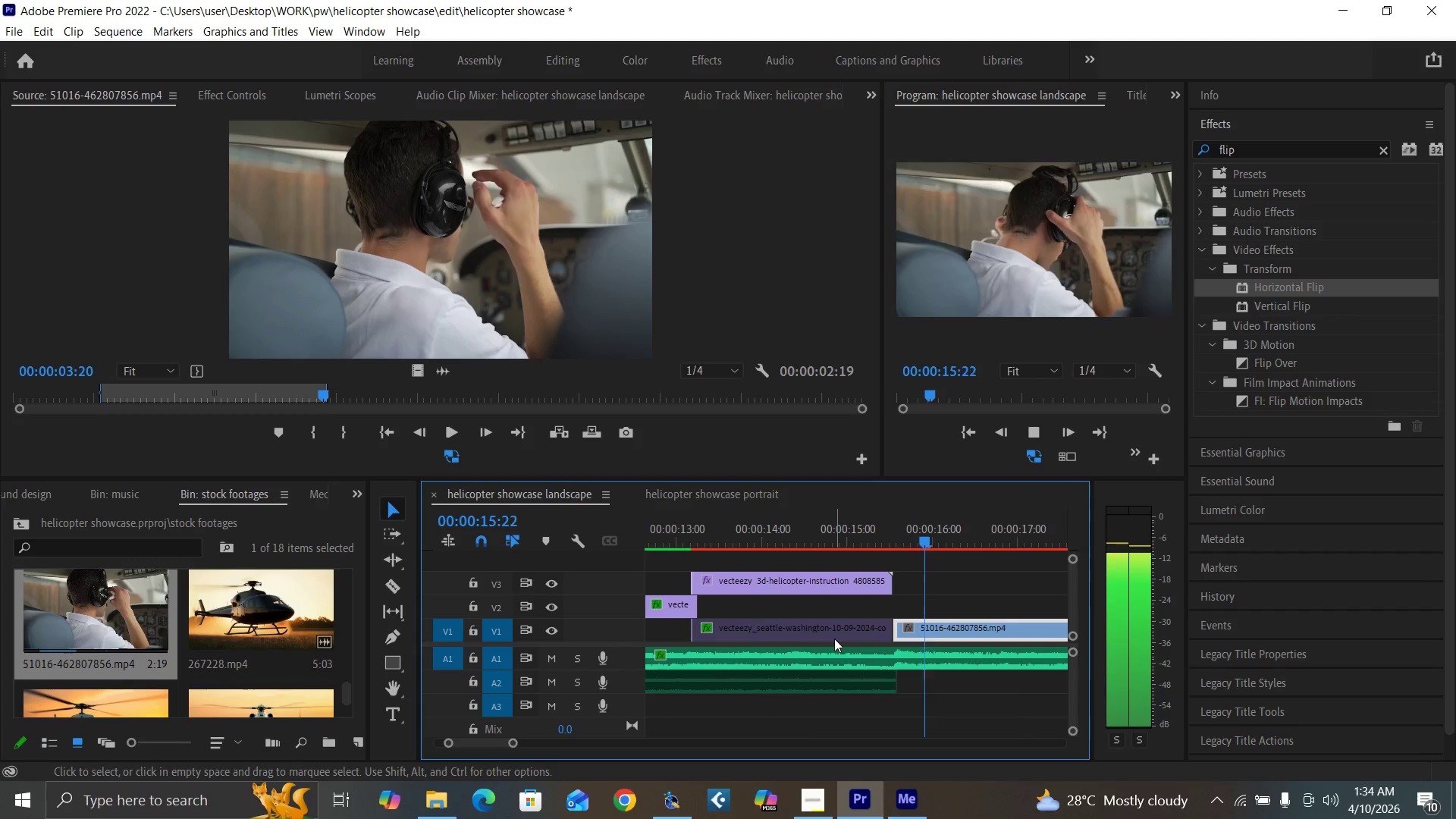 
key(Space)
 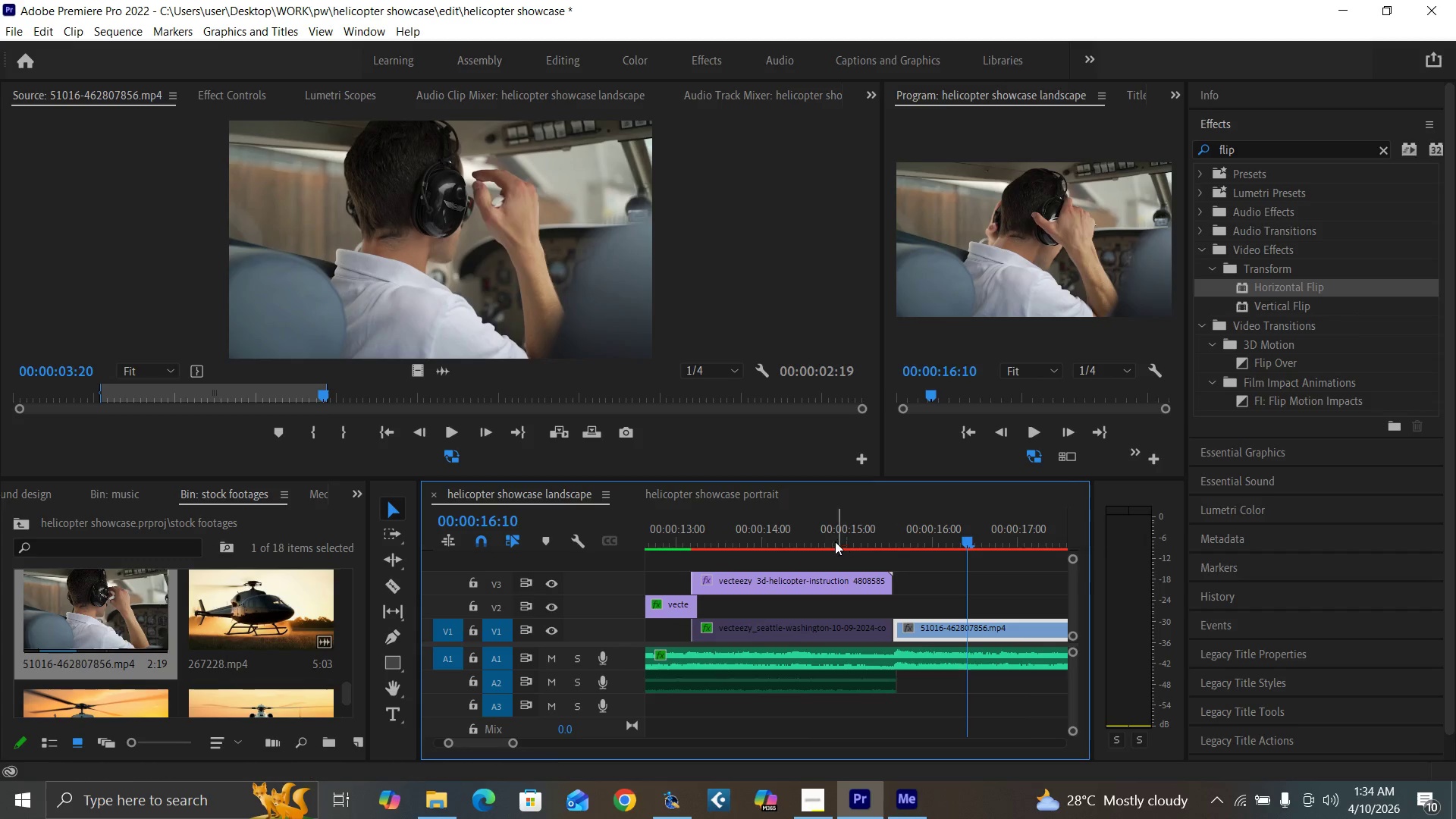 
left_click([825, 540])
 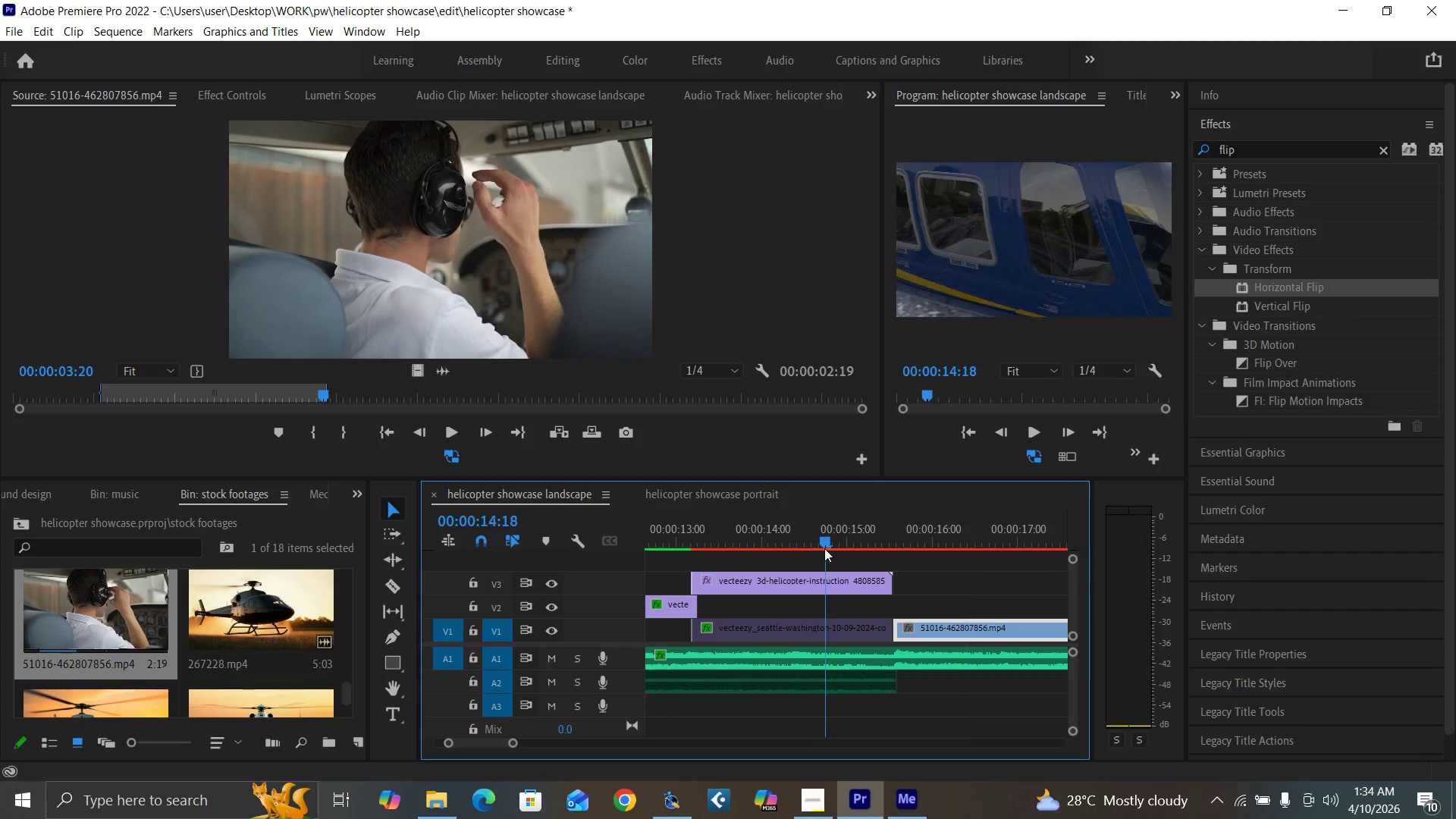 
key(Space)
 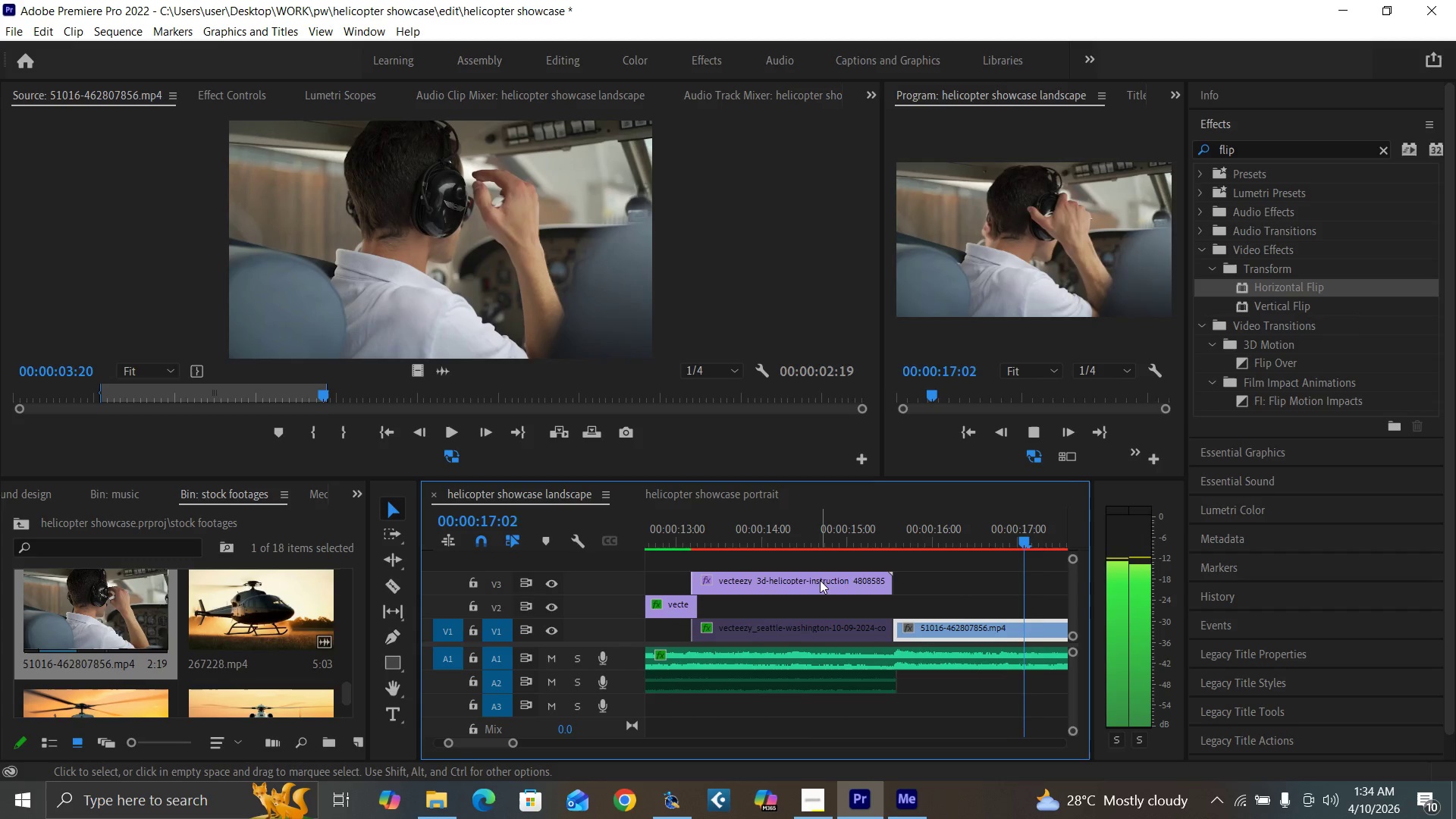 
key(Space)
 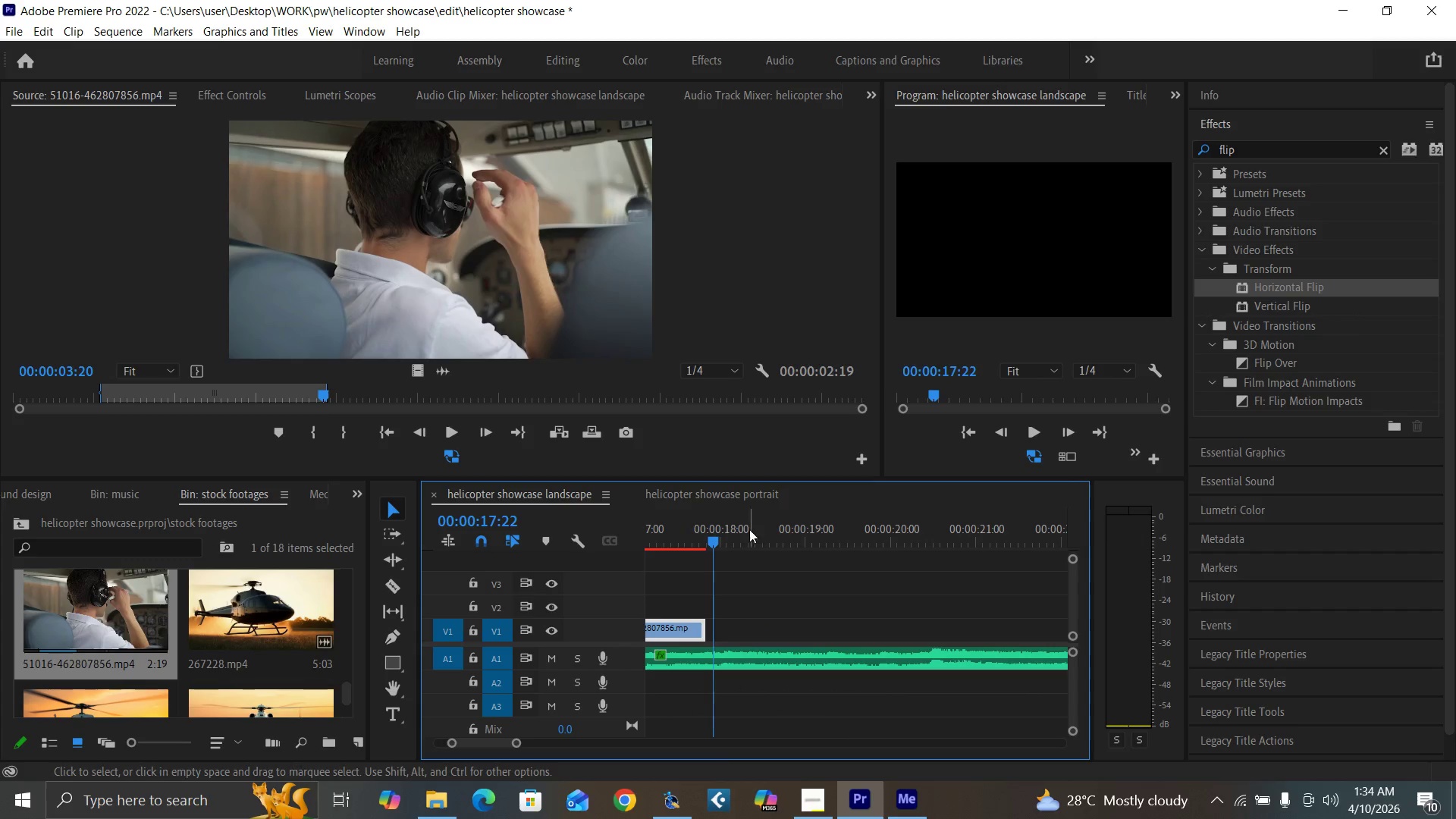 
key(Minus)
 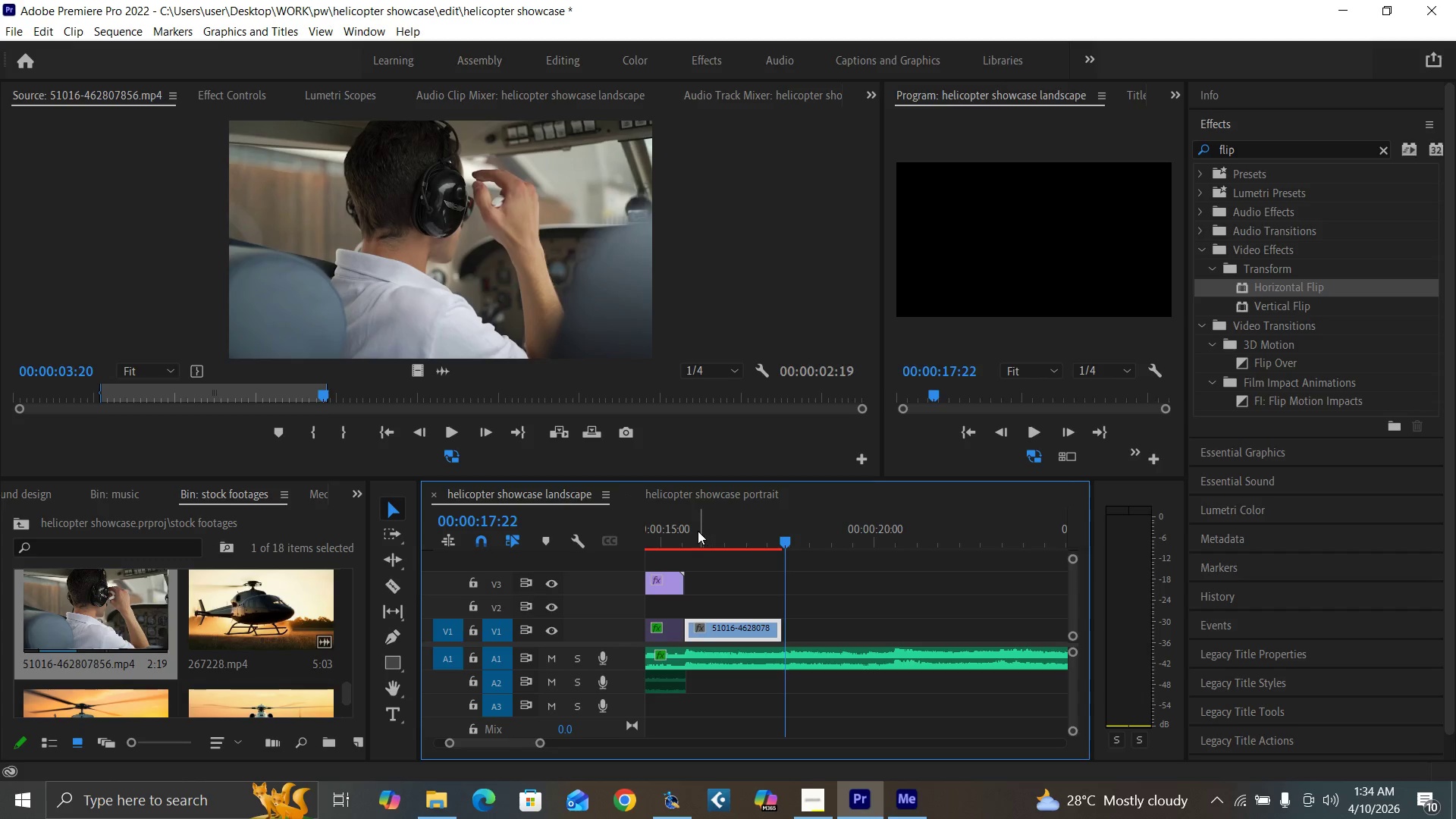 
left_click([672, 535])
 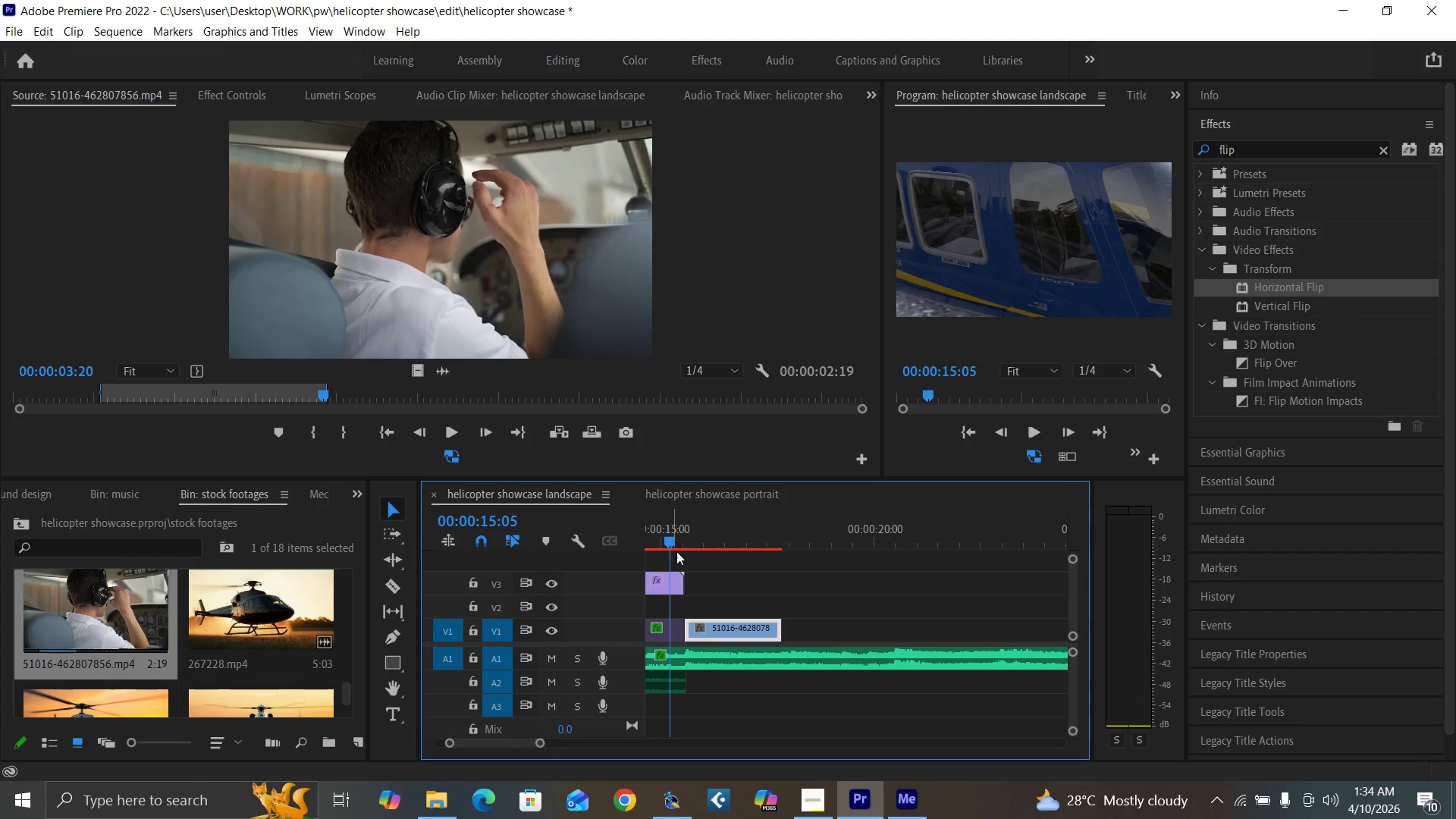 
key(Space)
 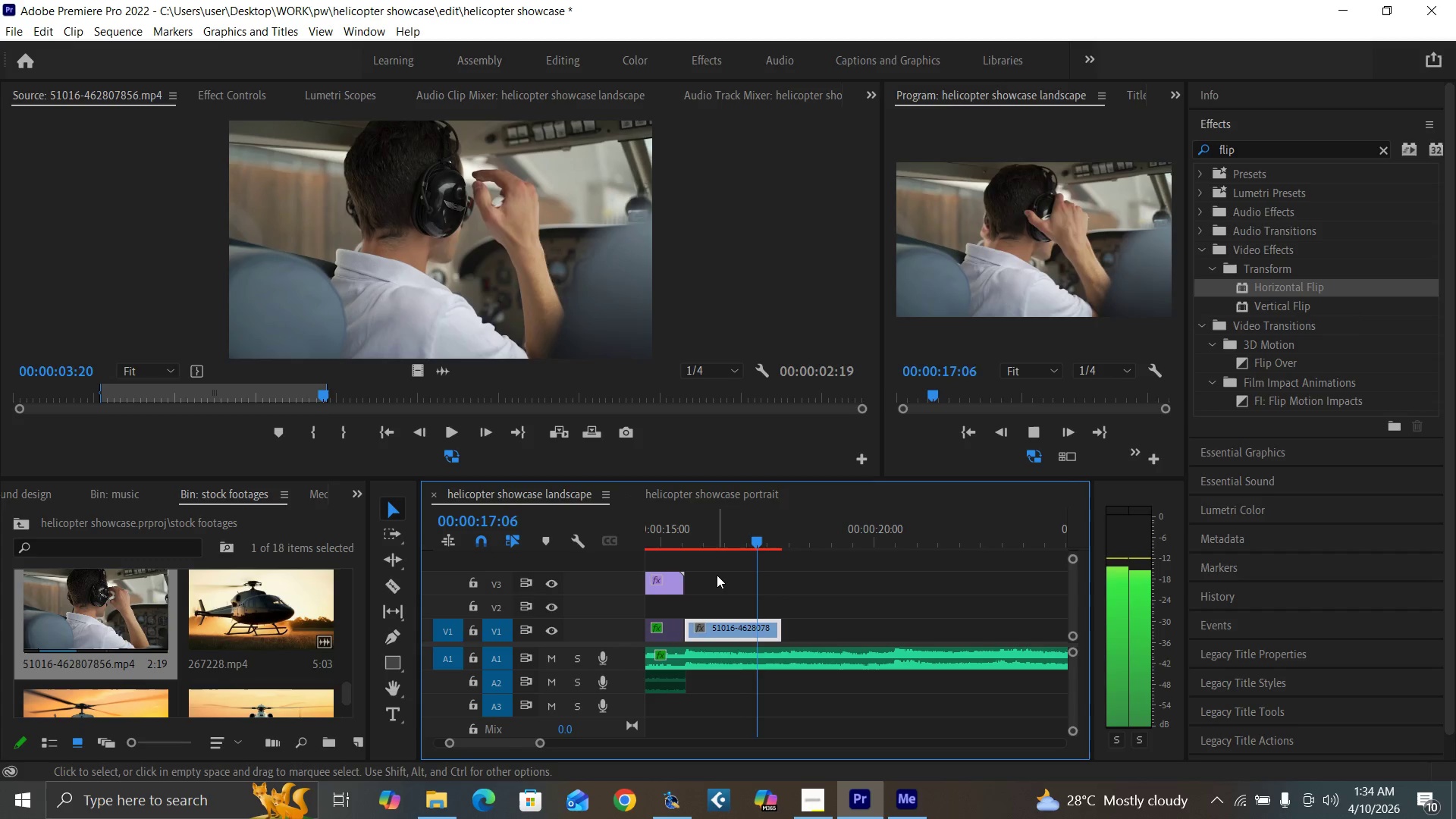 
key(Space)
 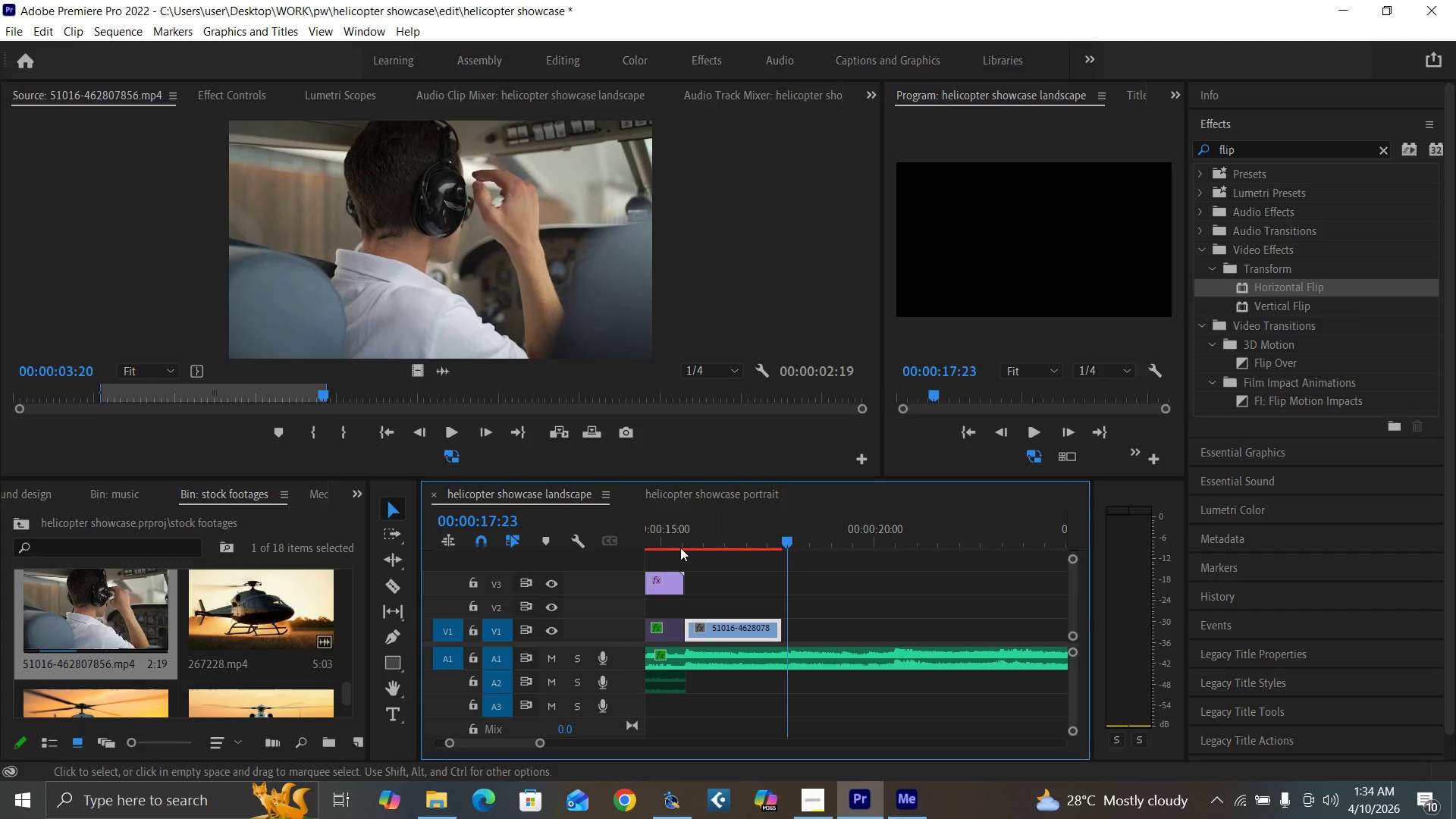 
key(Space)
 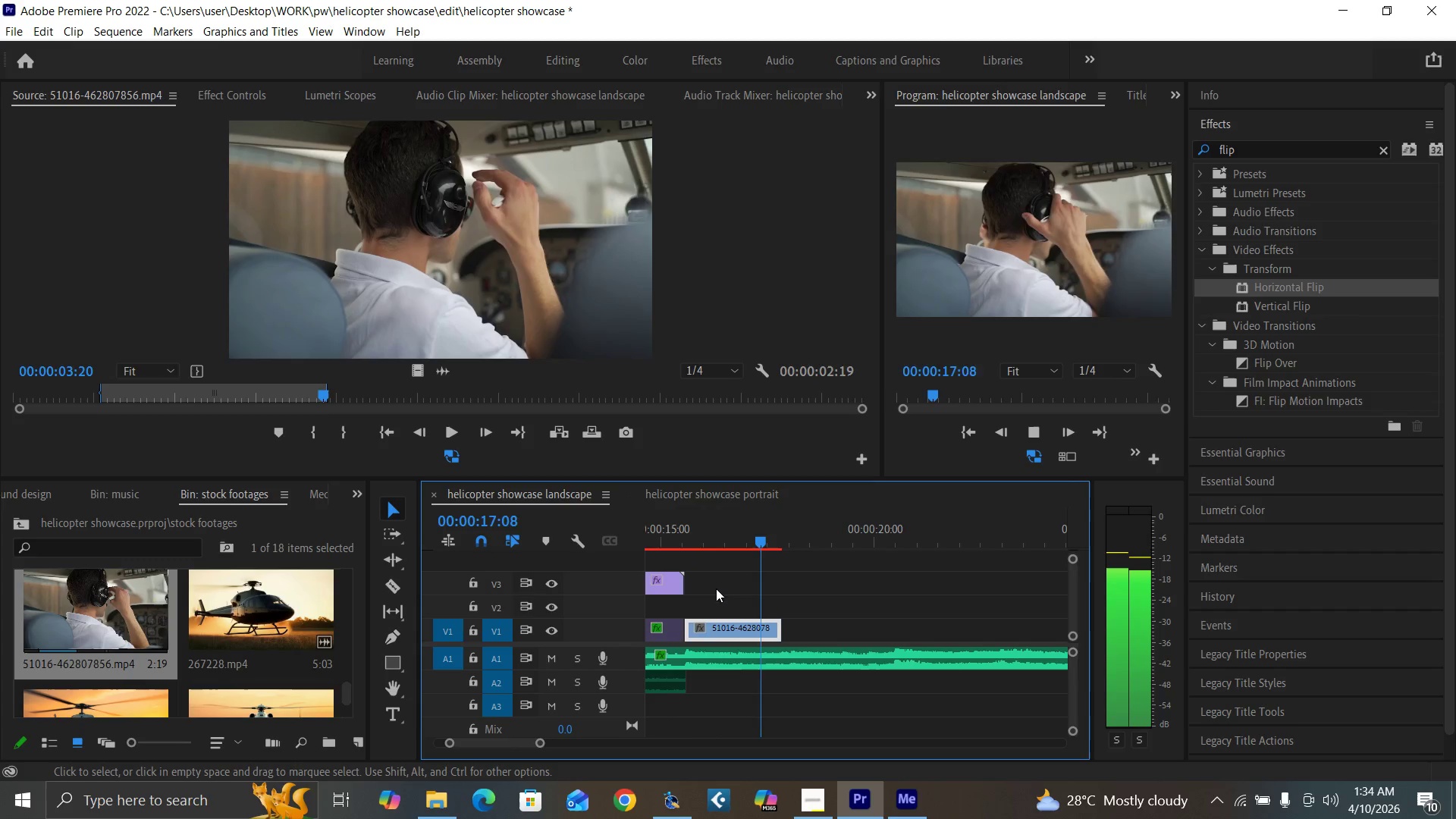 
key(Space)
 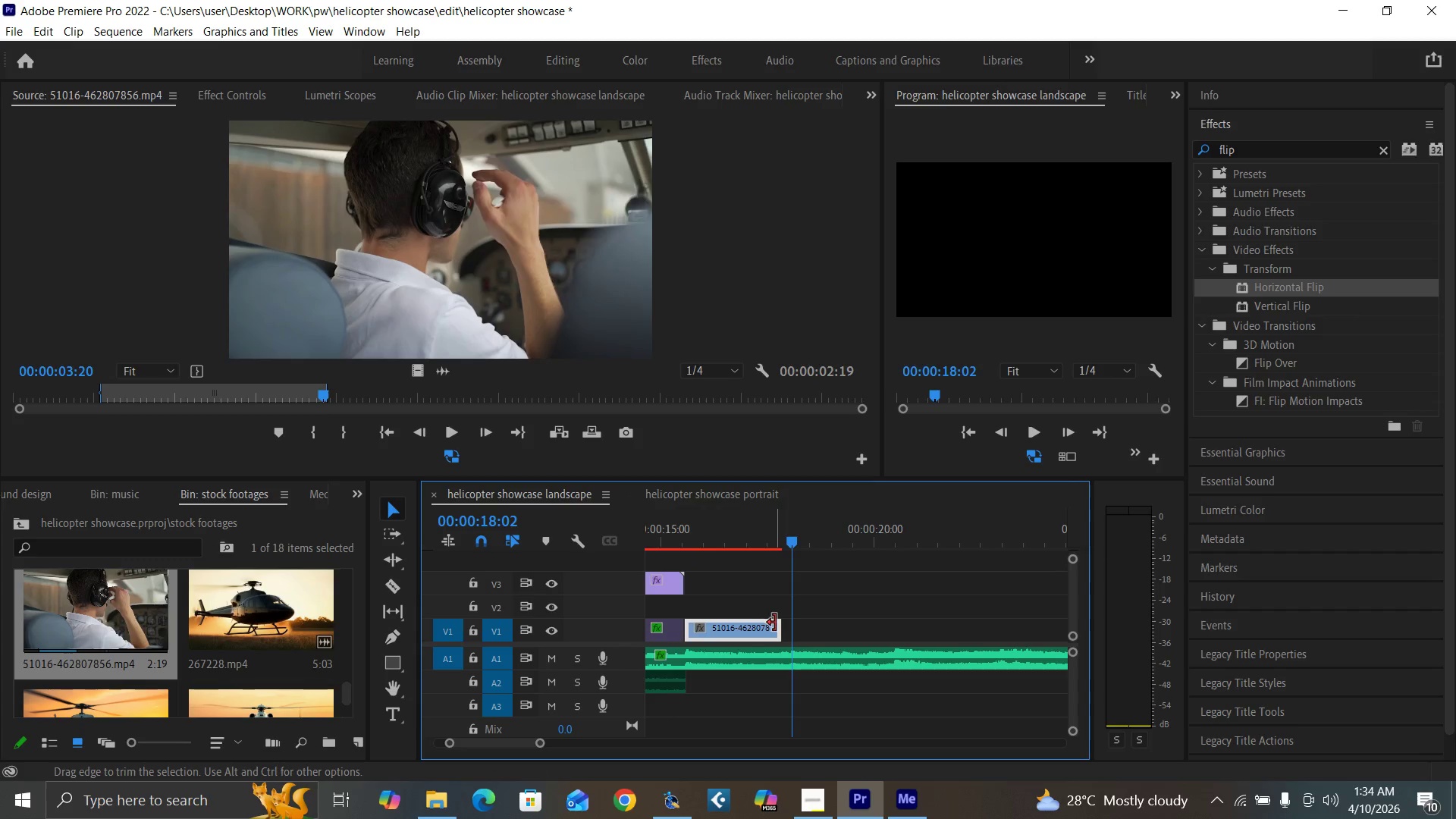 
left_click_drag(start_coordinate=[777, 624], to_coordinate=[785, 626])
 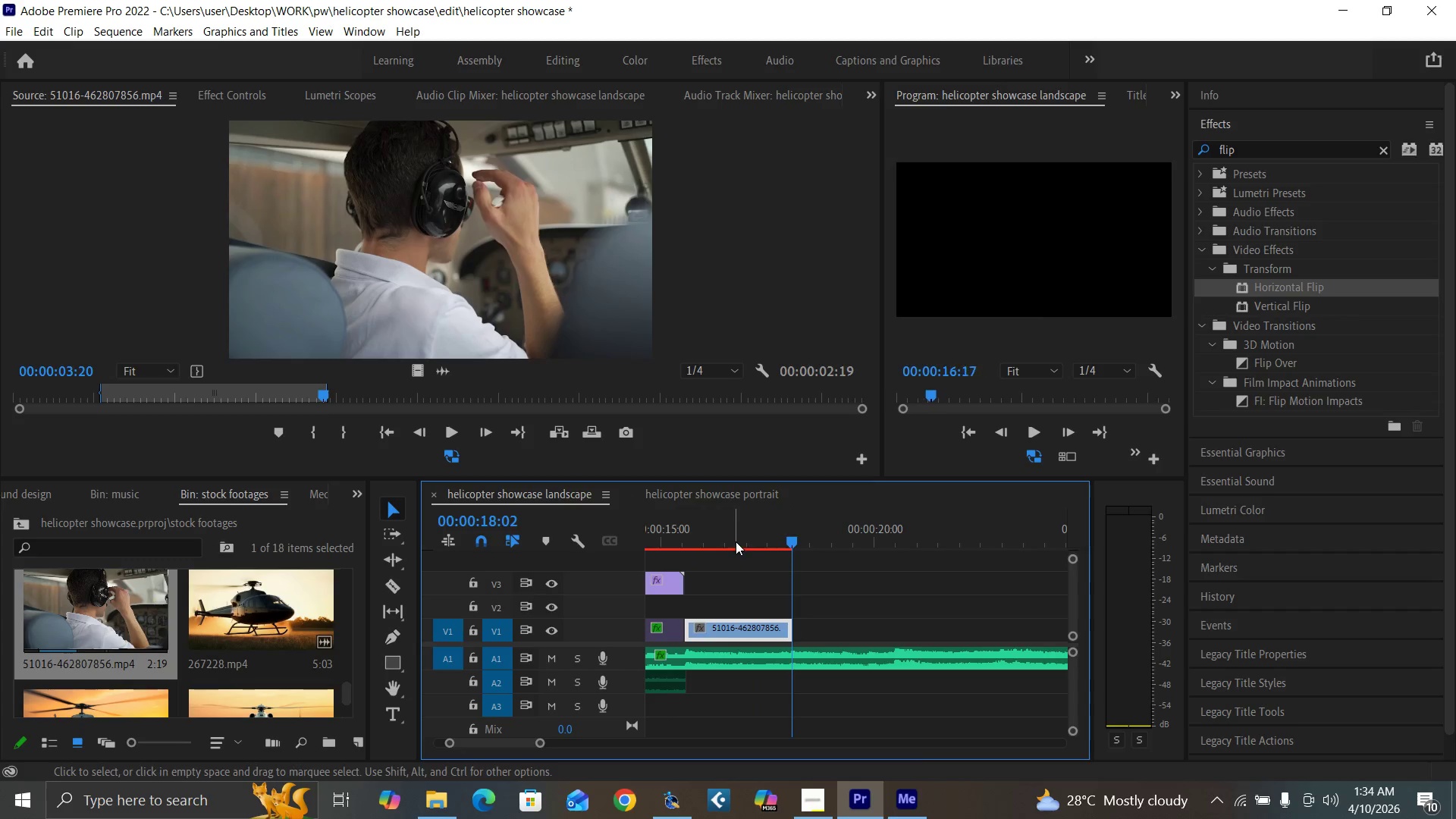 
key(Space)
 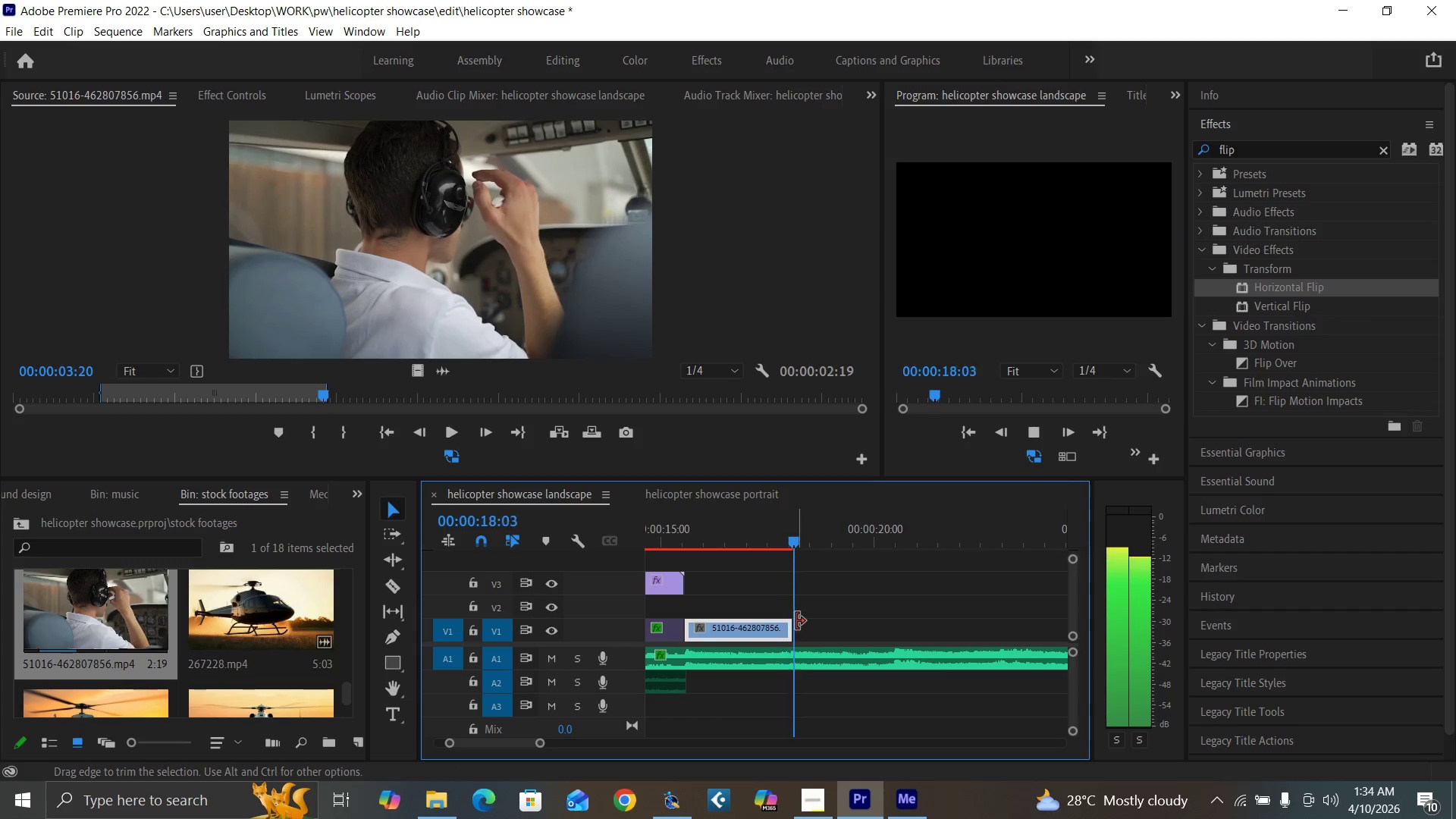 
key(Space)
 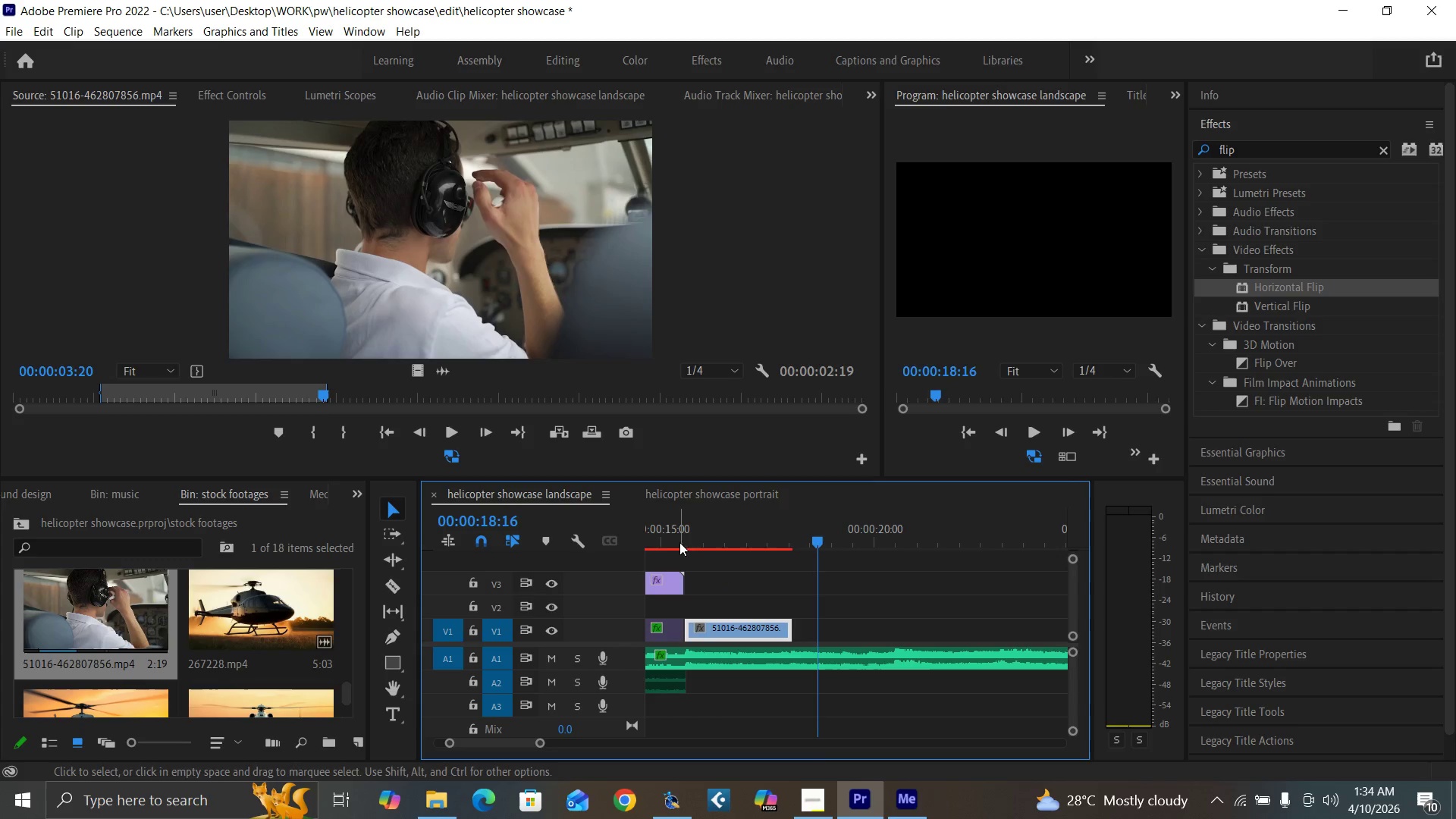 
left_click([676, 537])
 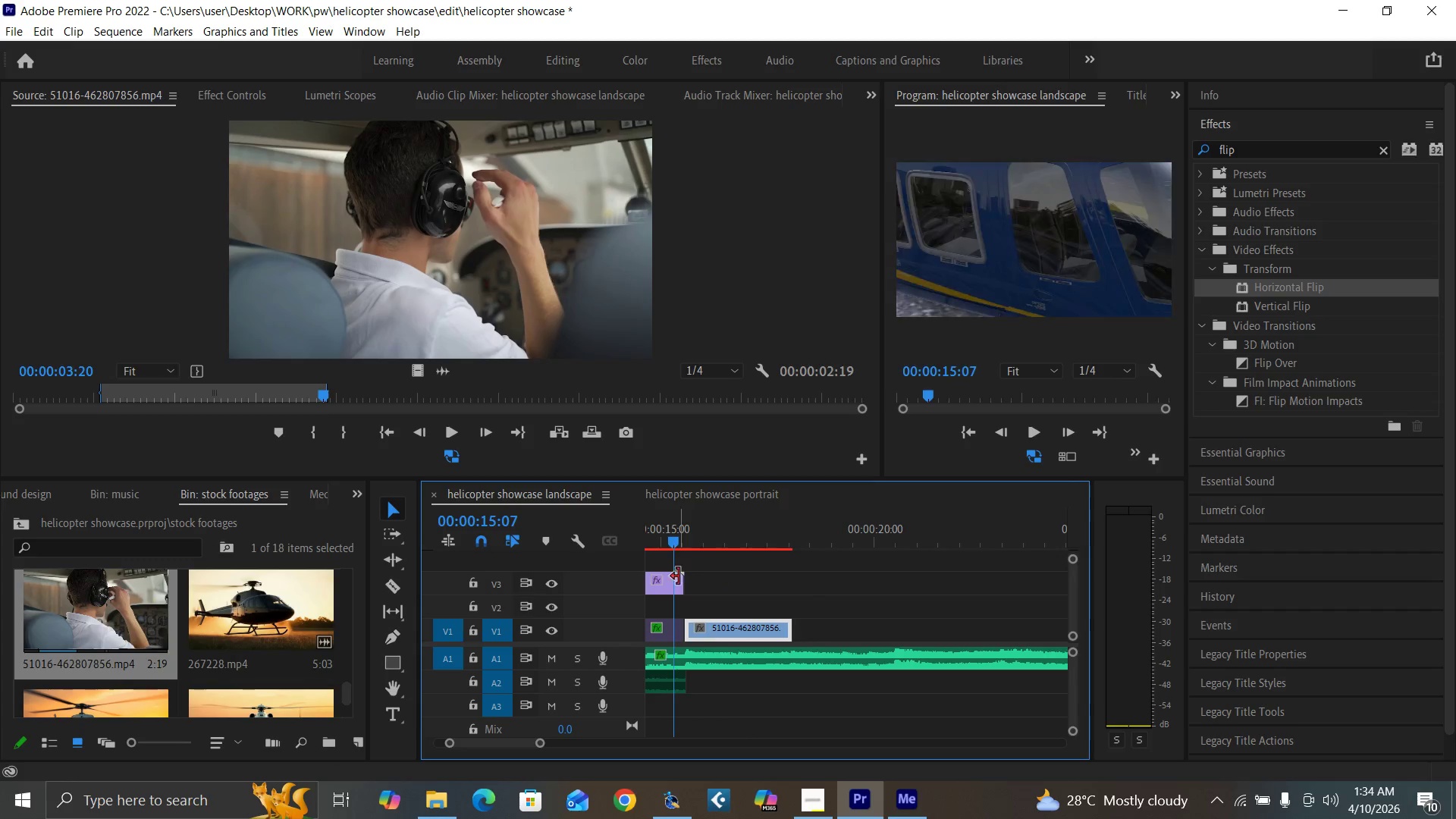 
key(Space)
 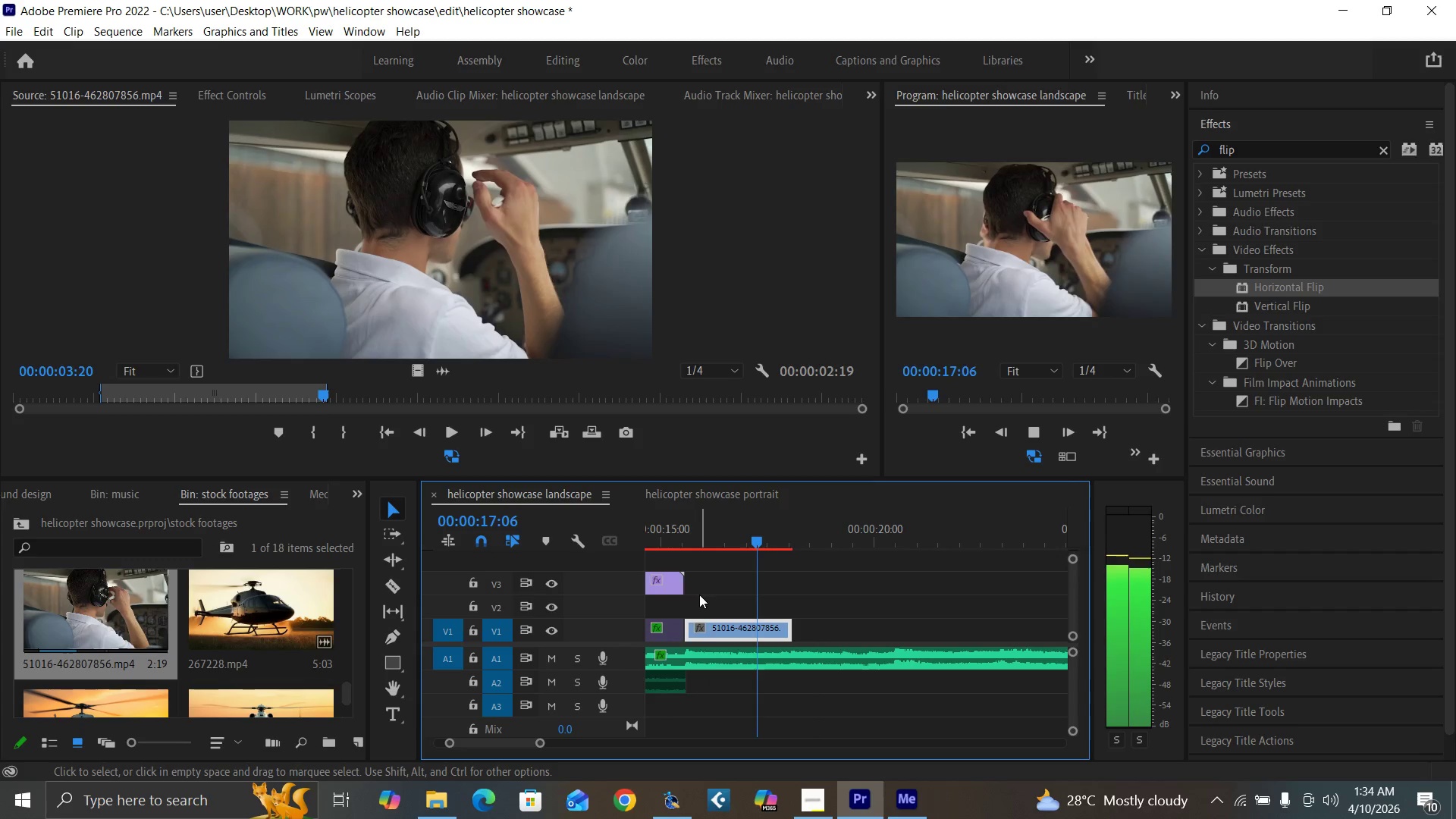 
key(Space)
 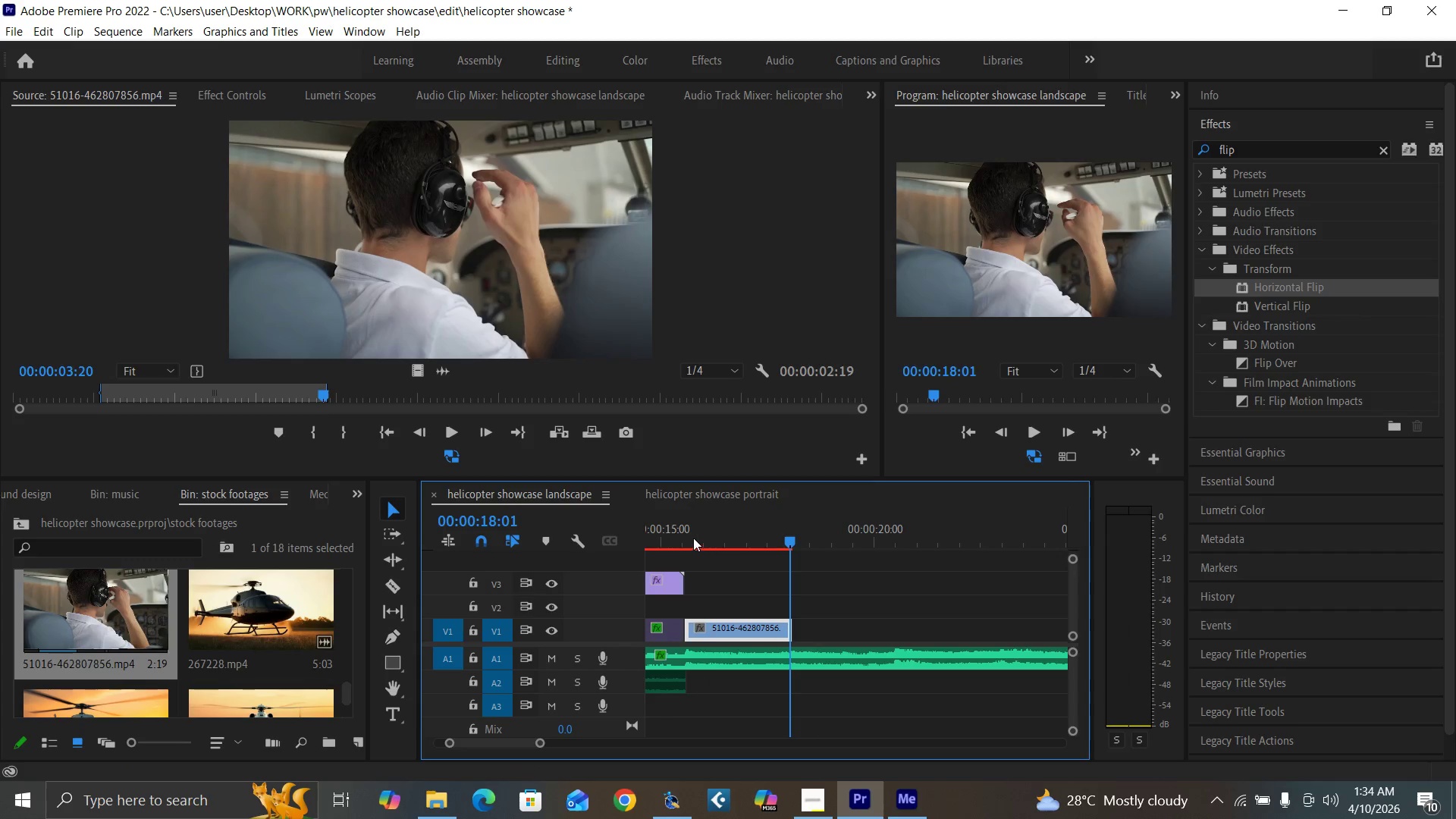 
left_click([682, 535])
 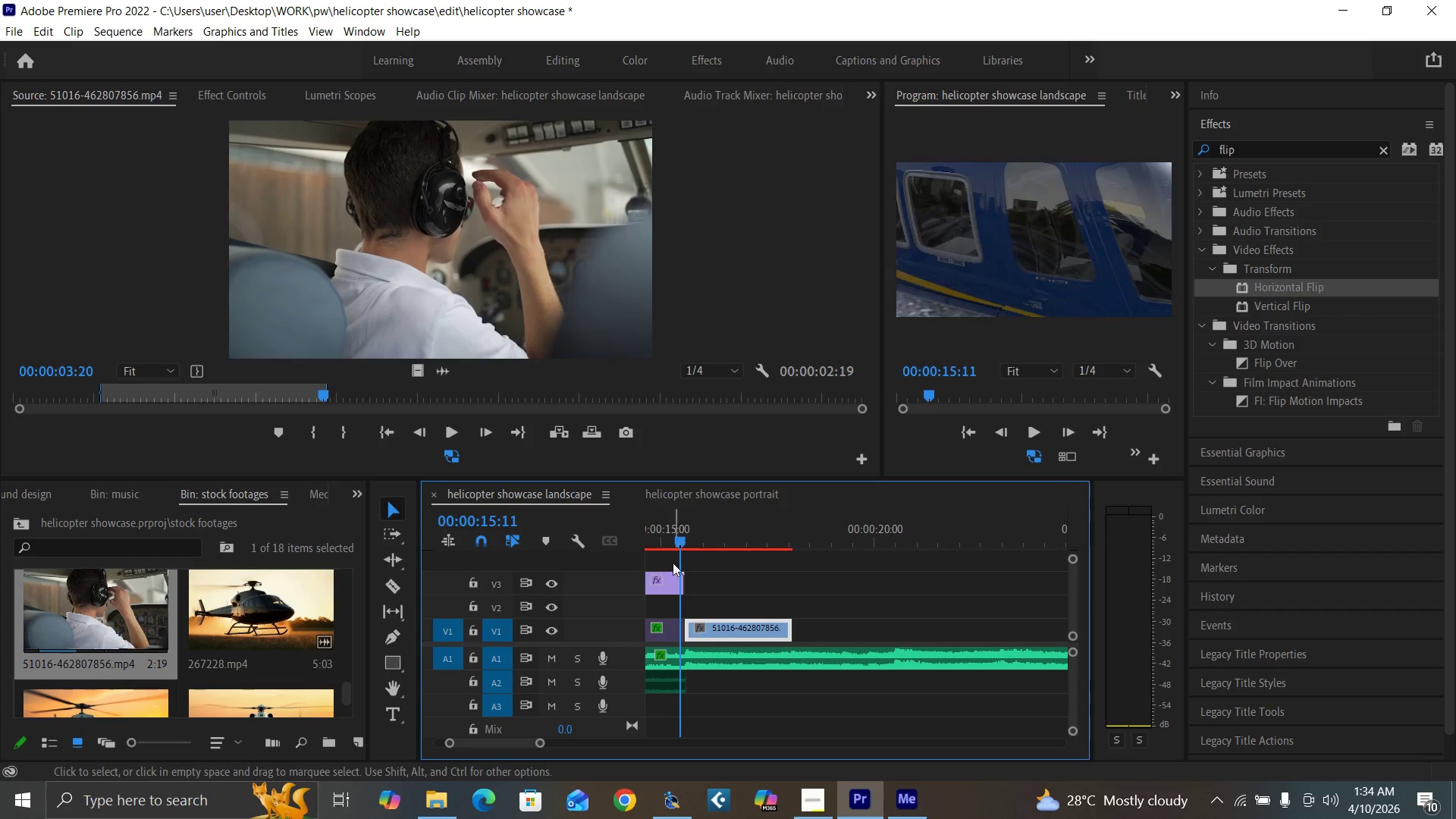 
key(Space)
 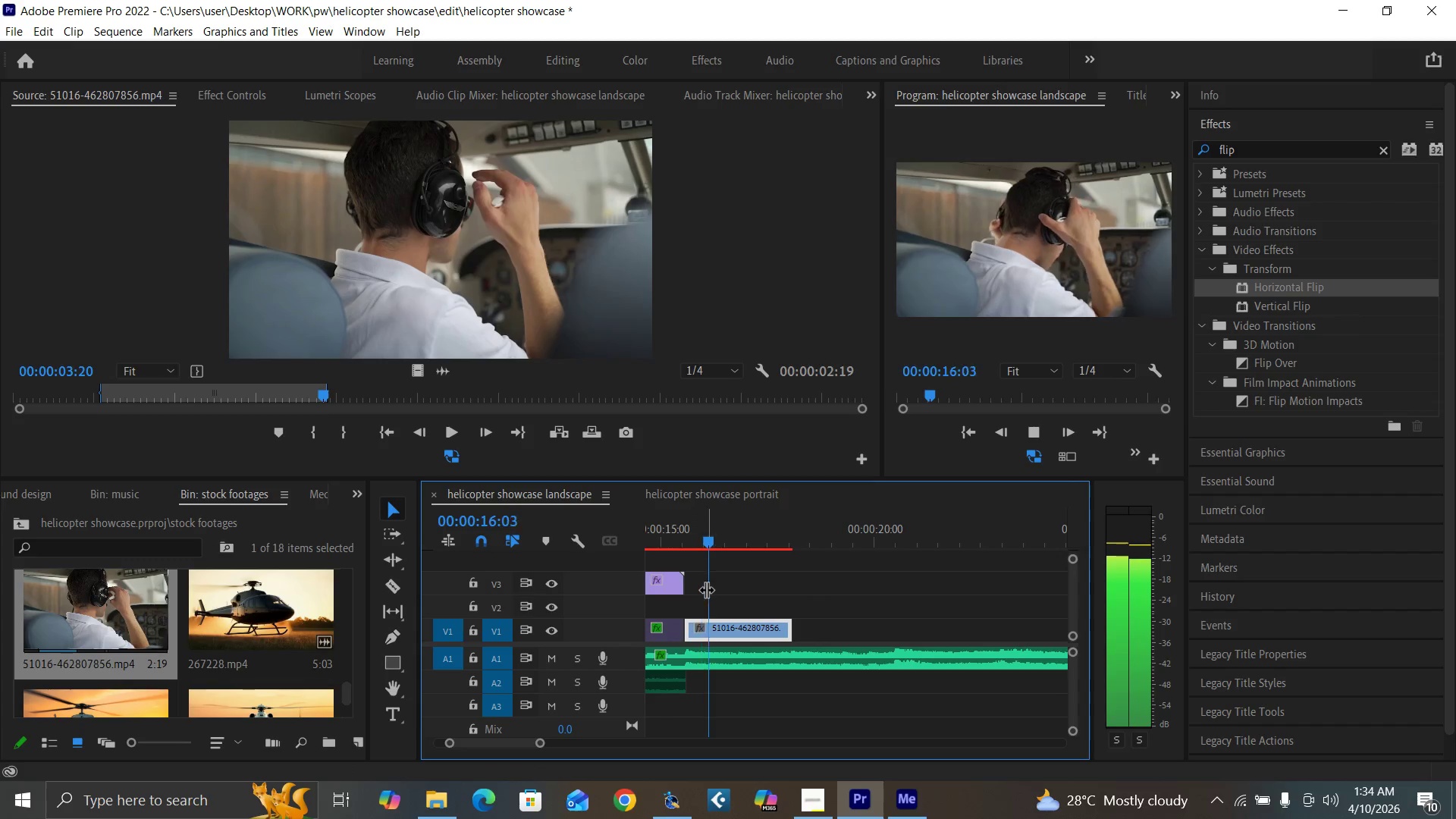 
key(Space)
 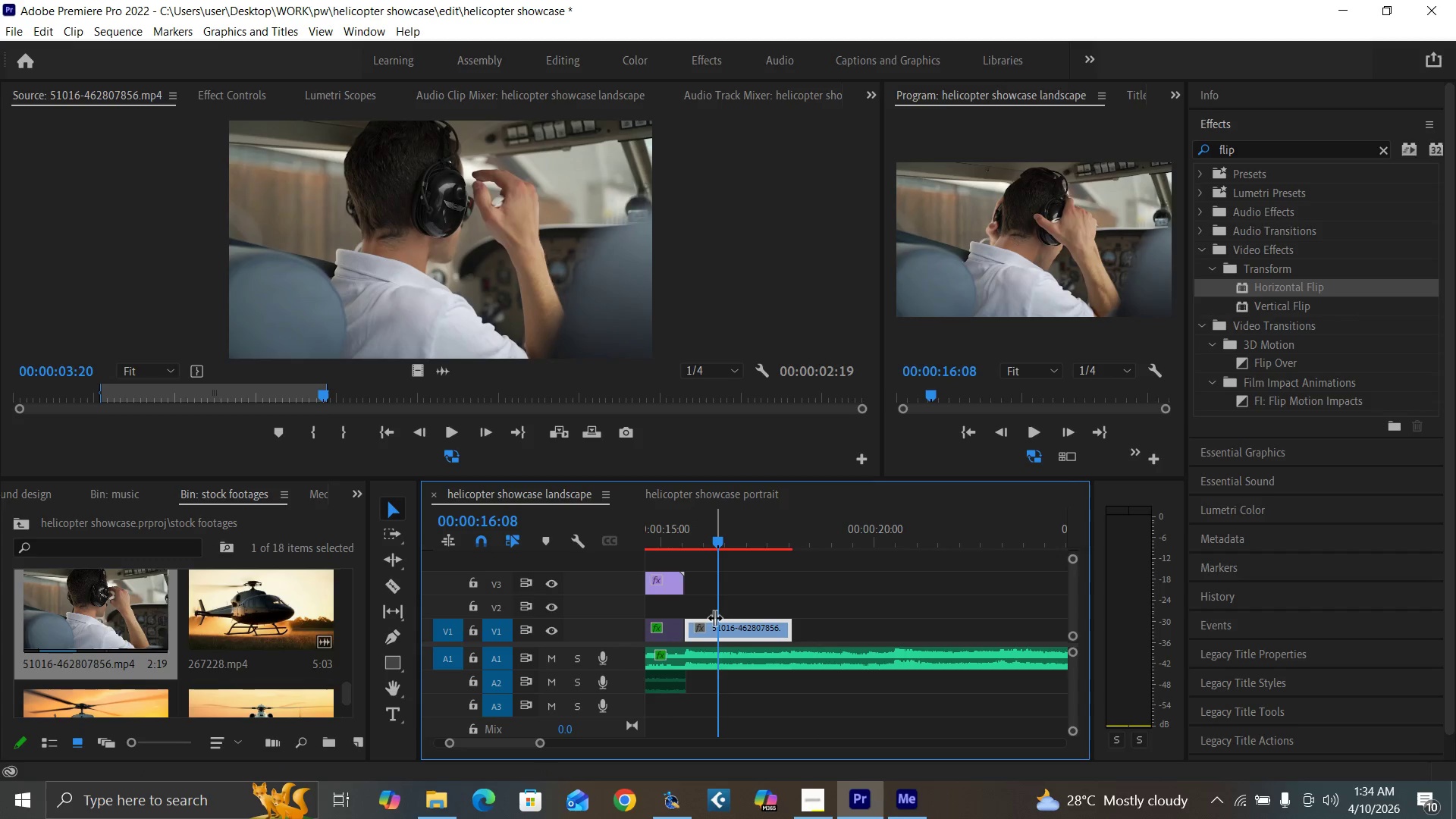 
key(Equal)
 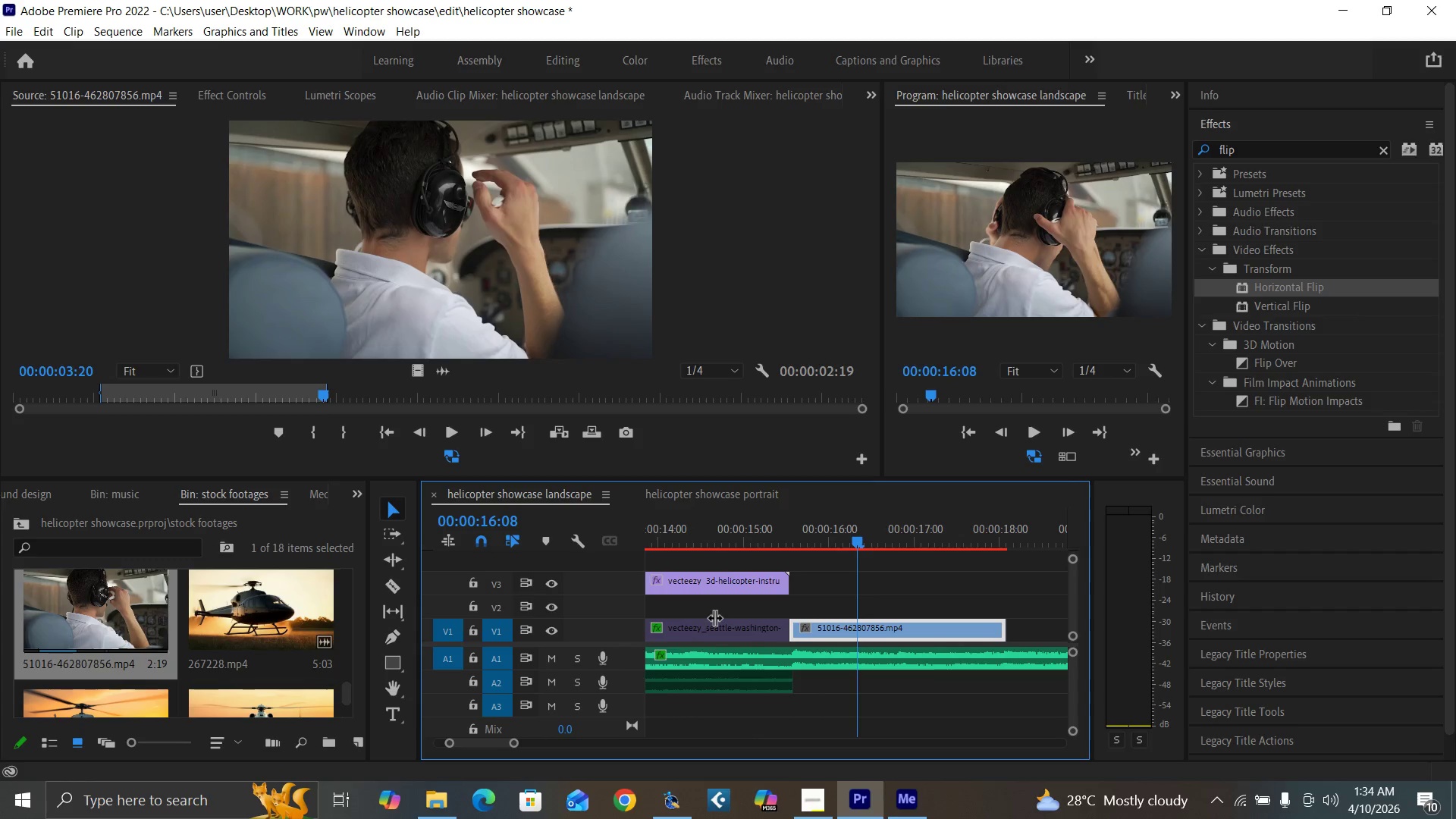 
key(Equal)
 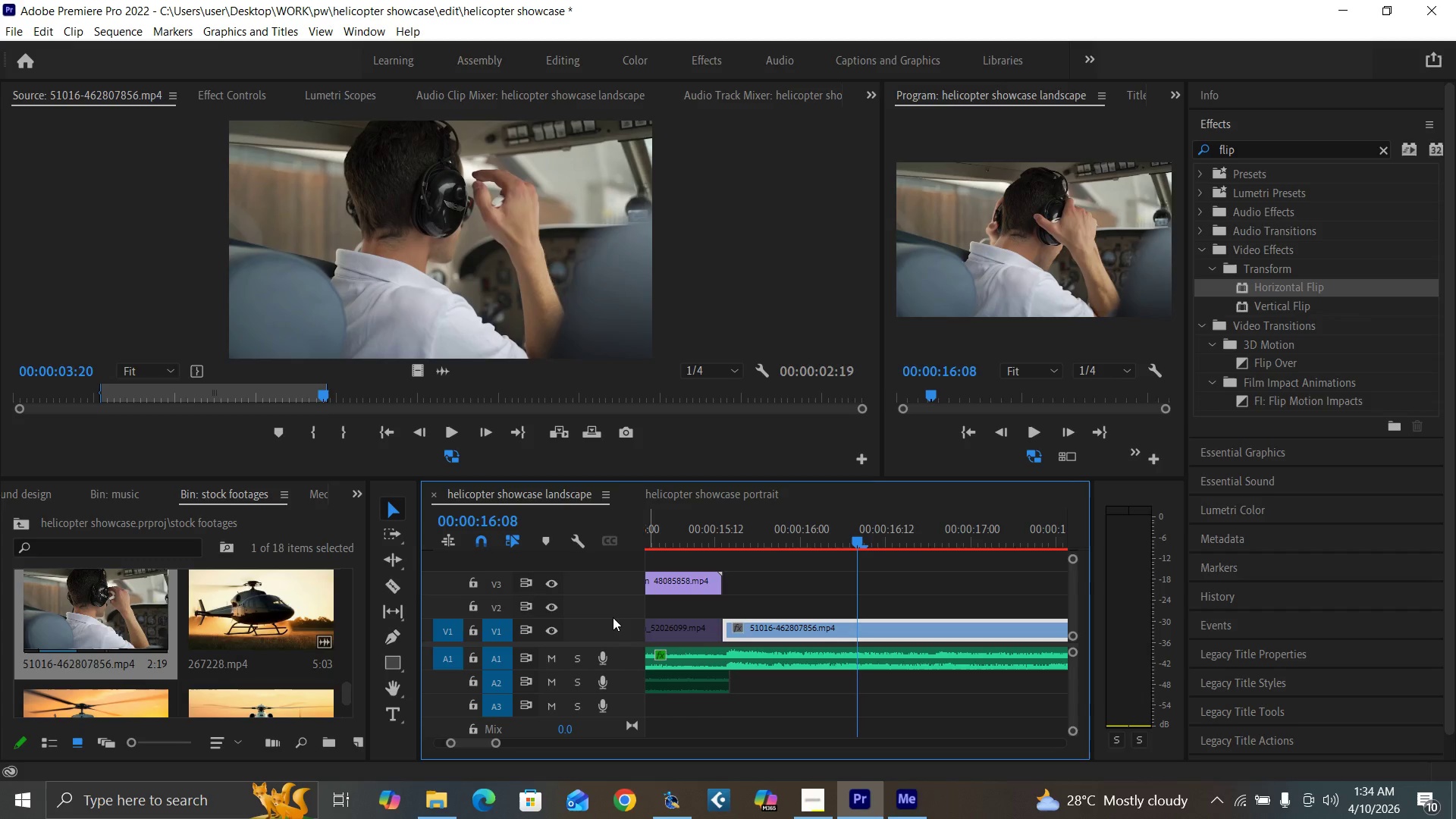 
left_click_drag(start_coordinate=[614, 618], to_coordinate=[614, 604])
 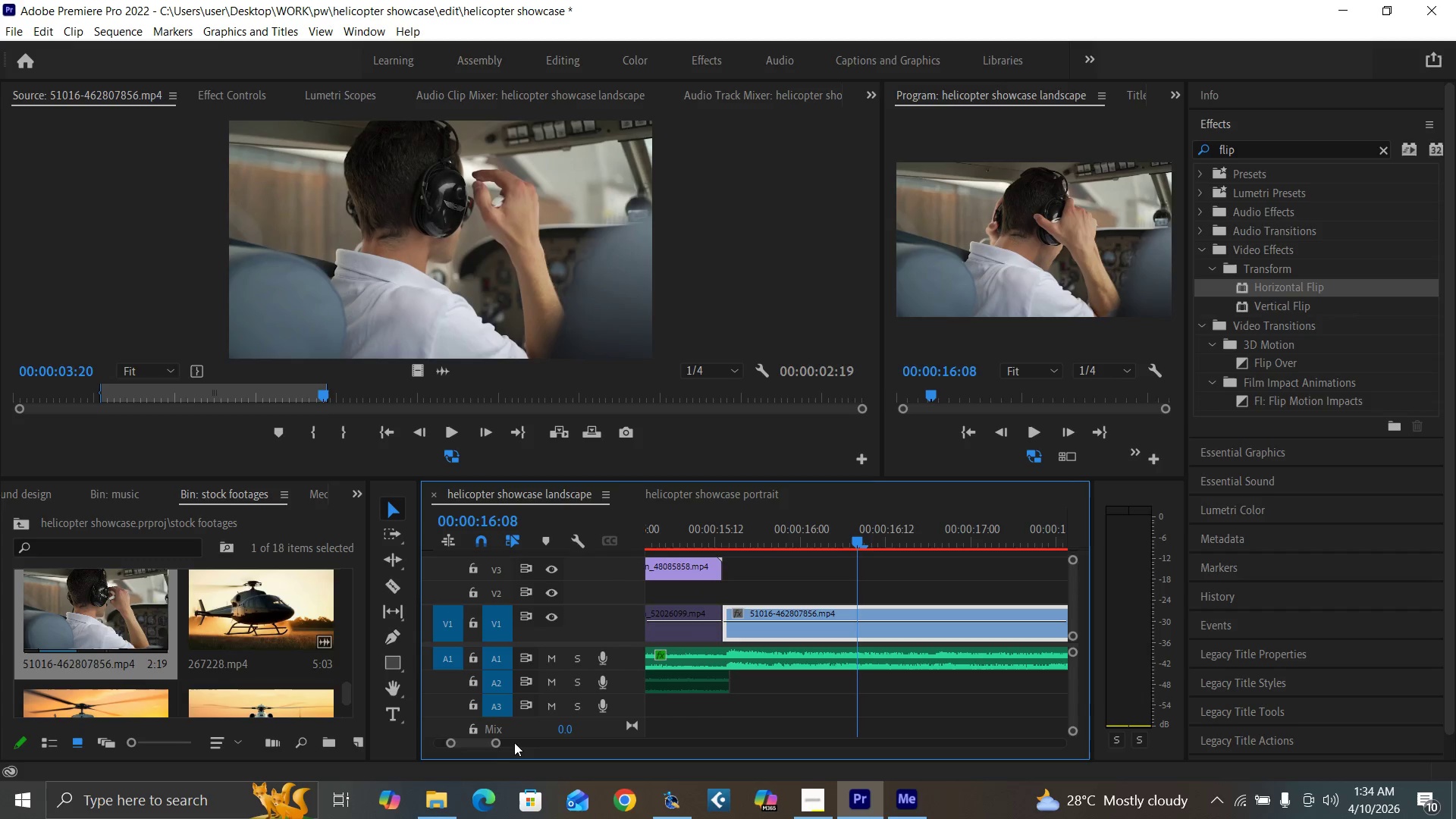 
left_click_drag(start_coordinate=[494, 742], to_coordinate=[504, 747])
 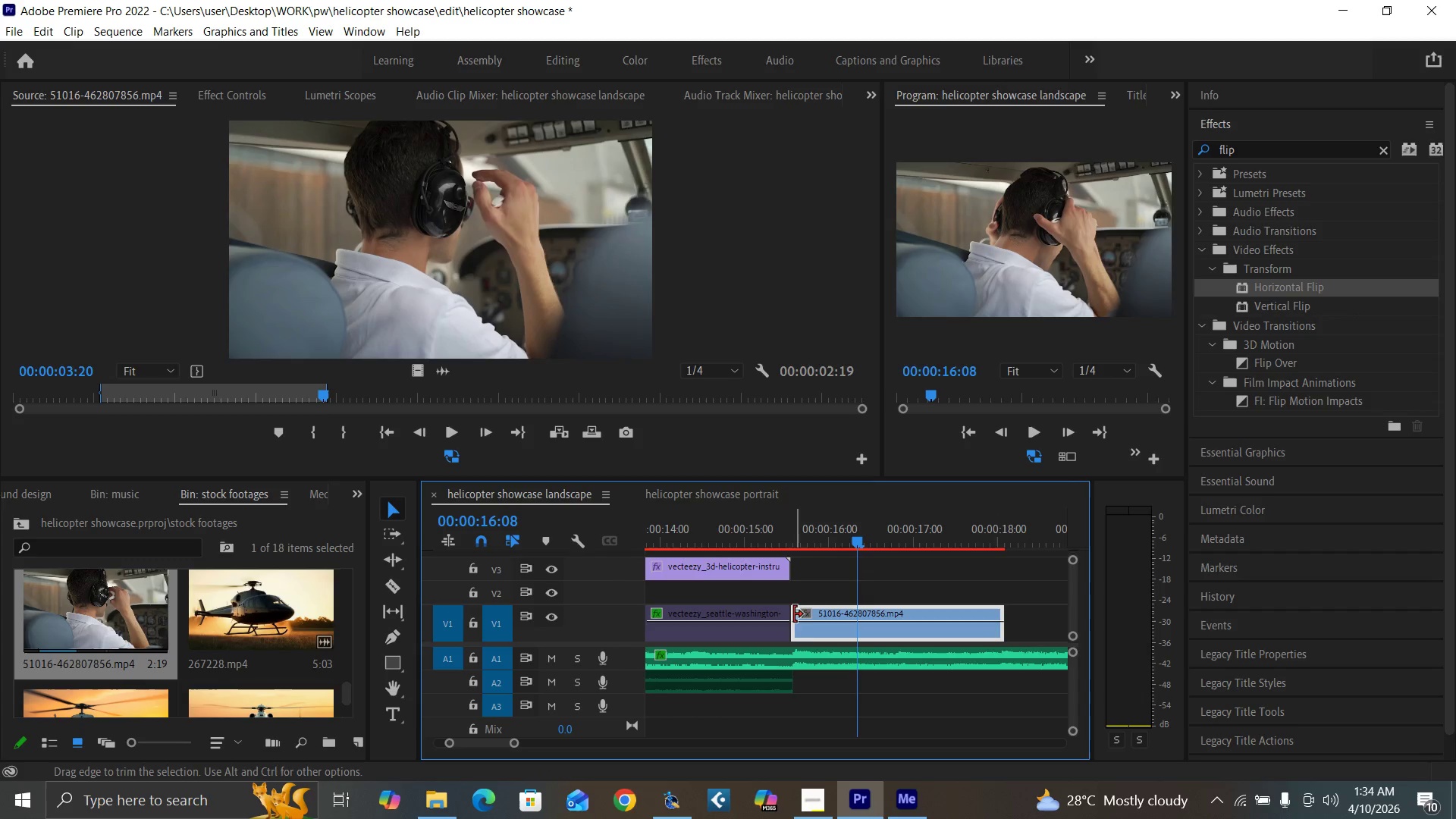 
right_click([806, 614])
 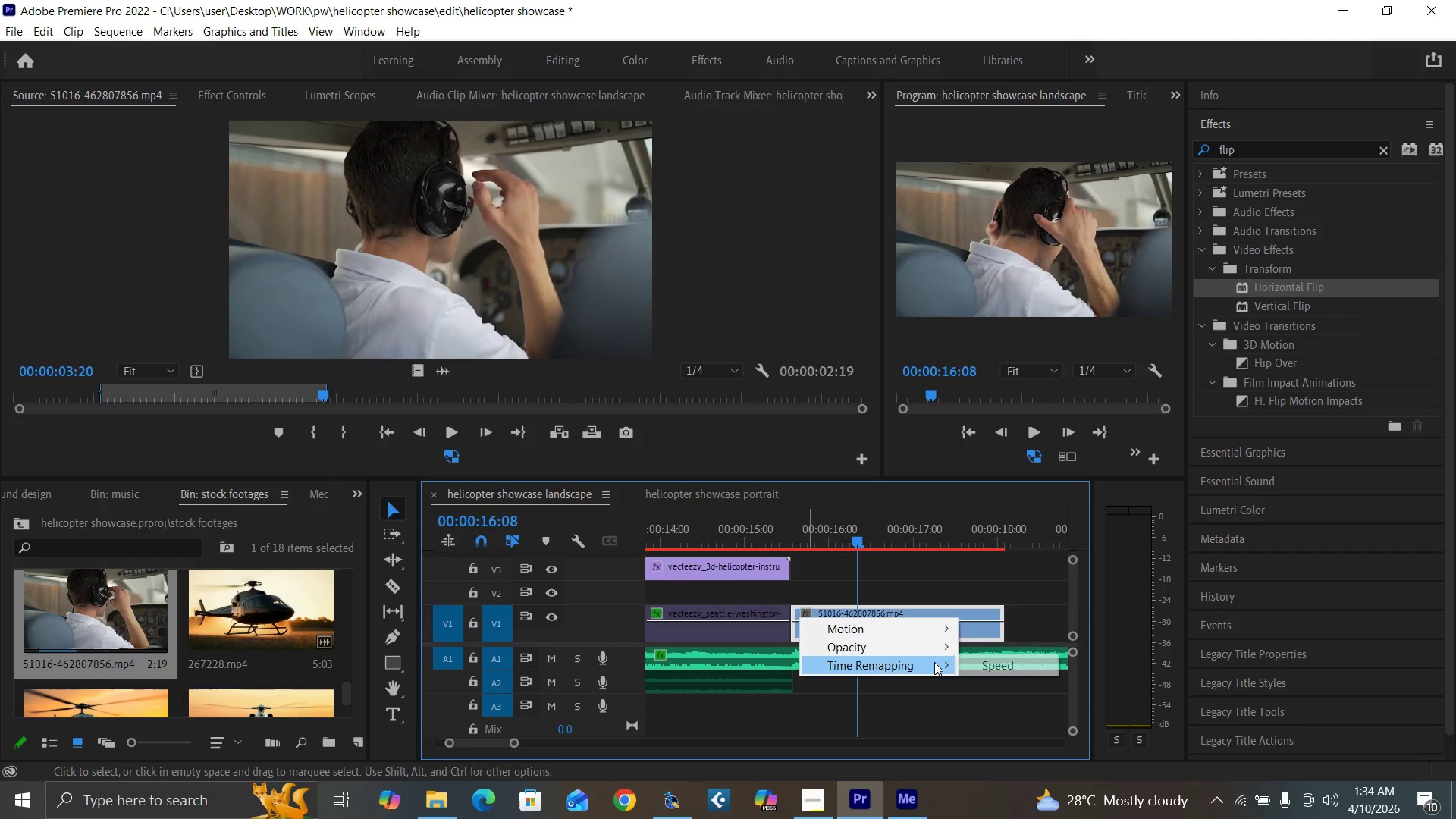 
left_click([988, 667])
 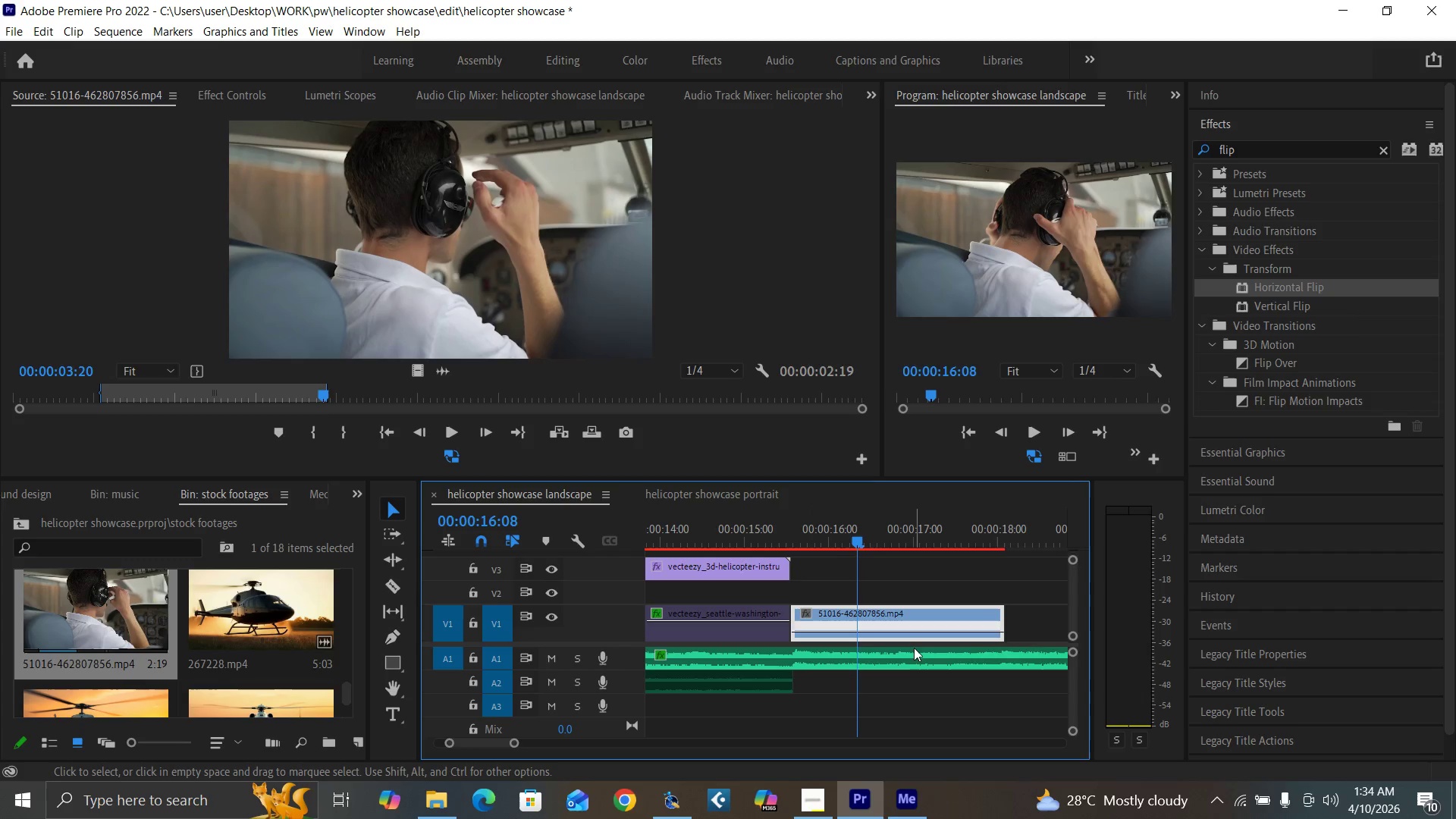 
key(Equal)
 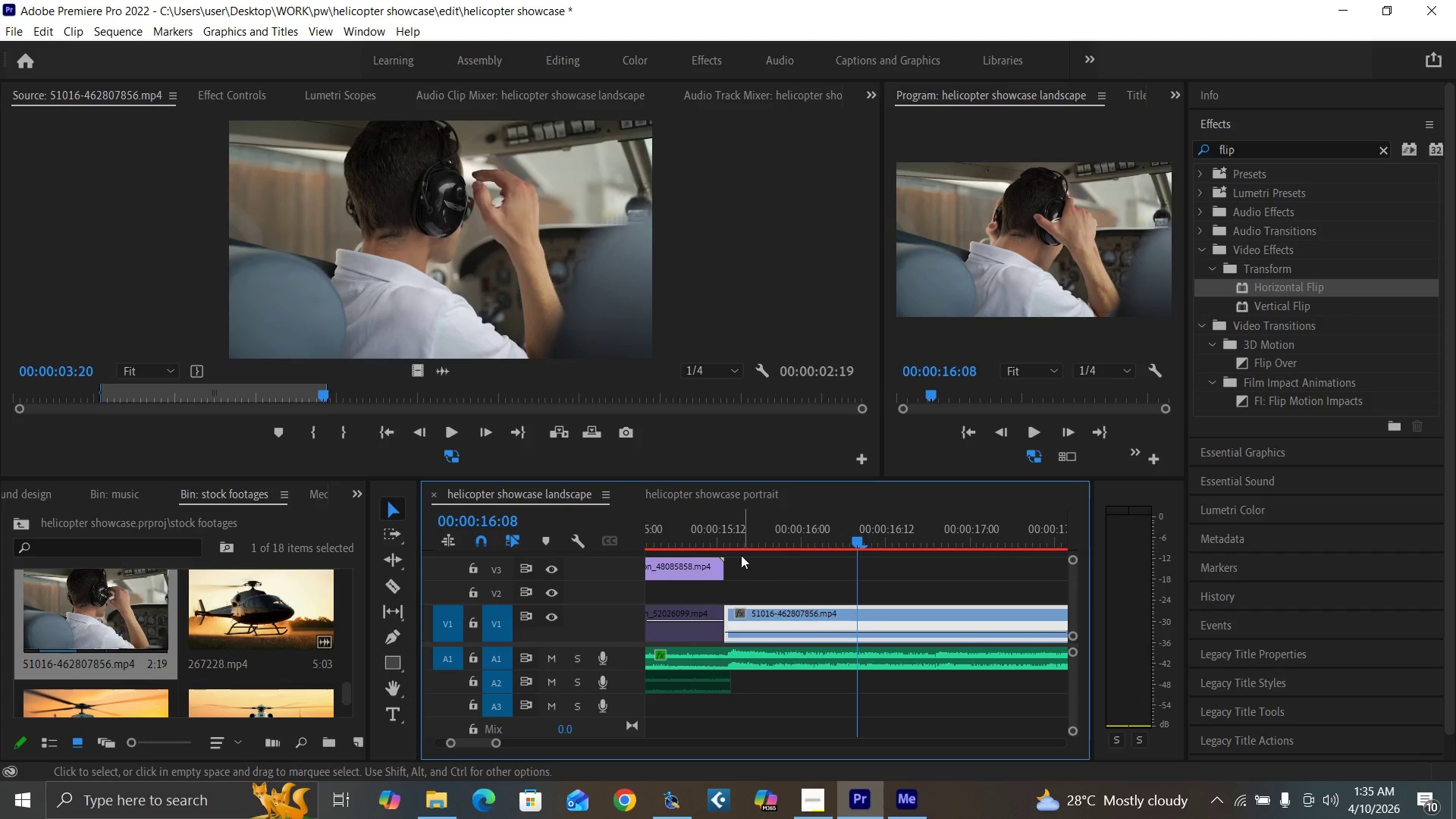 
left_click([713, 537])
 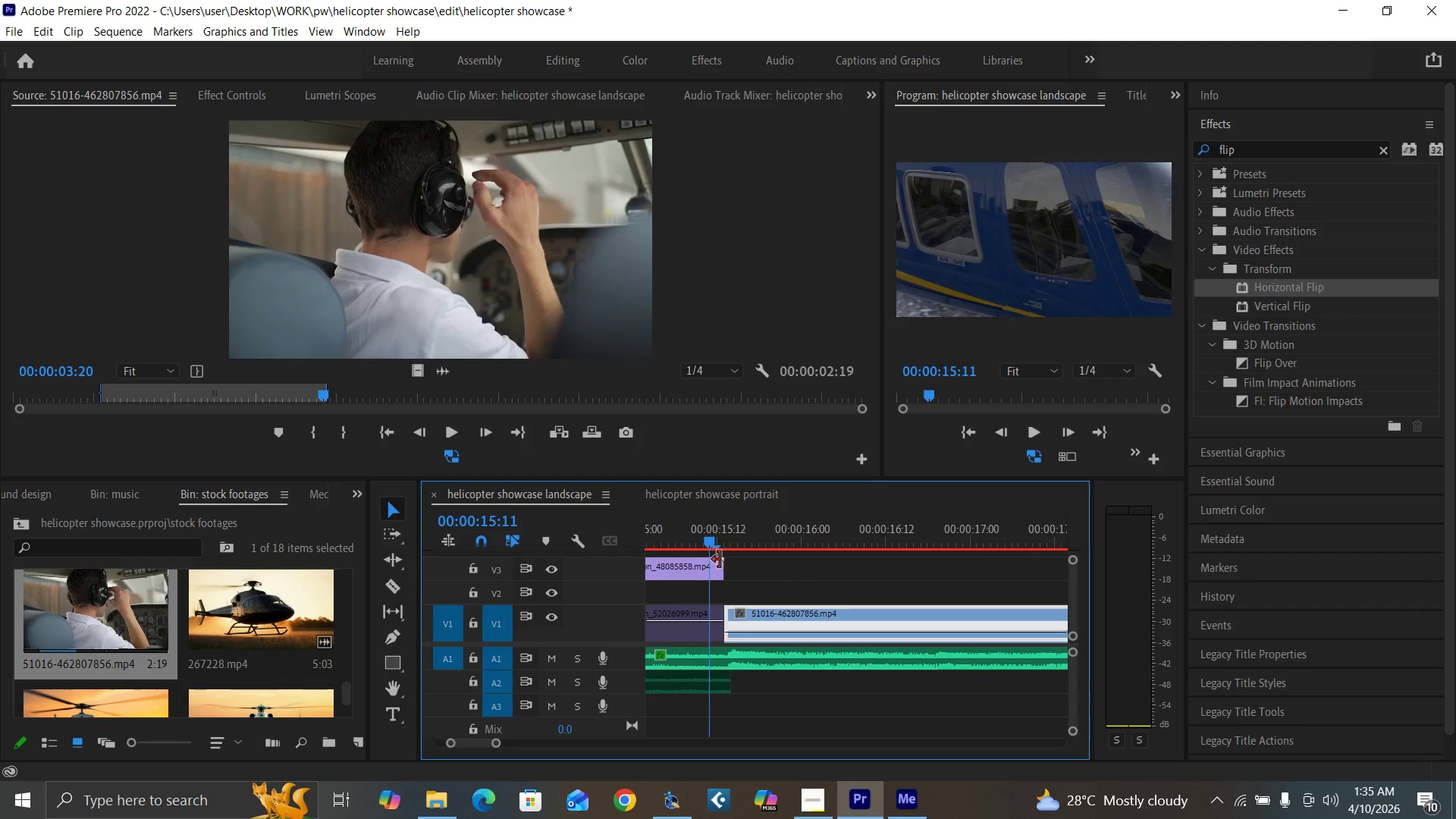 
key(Space)
 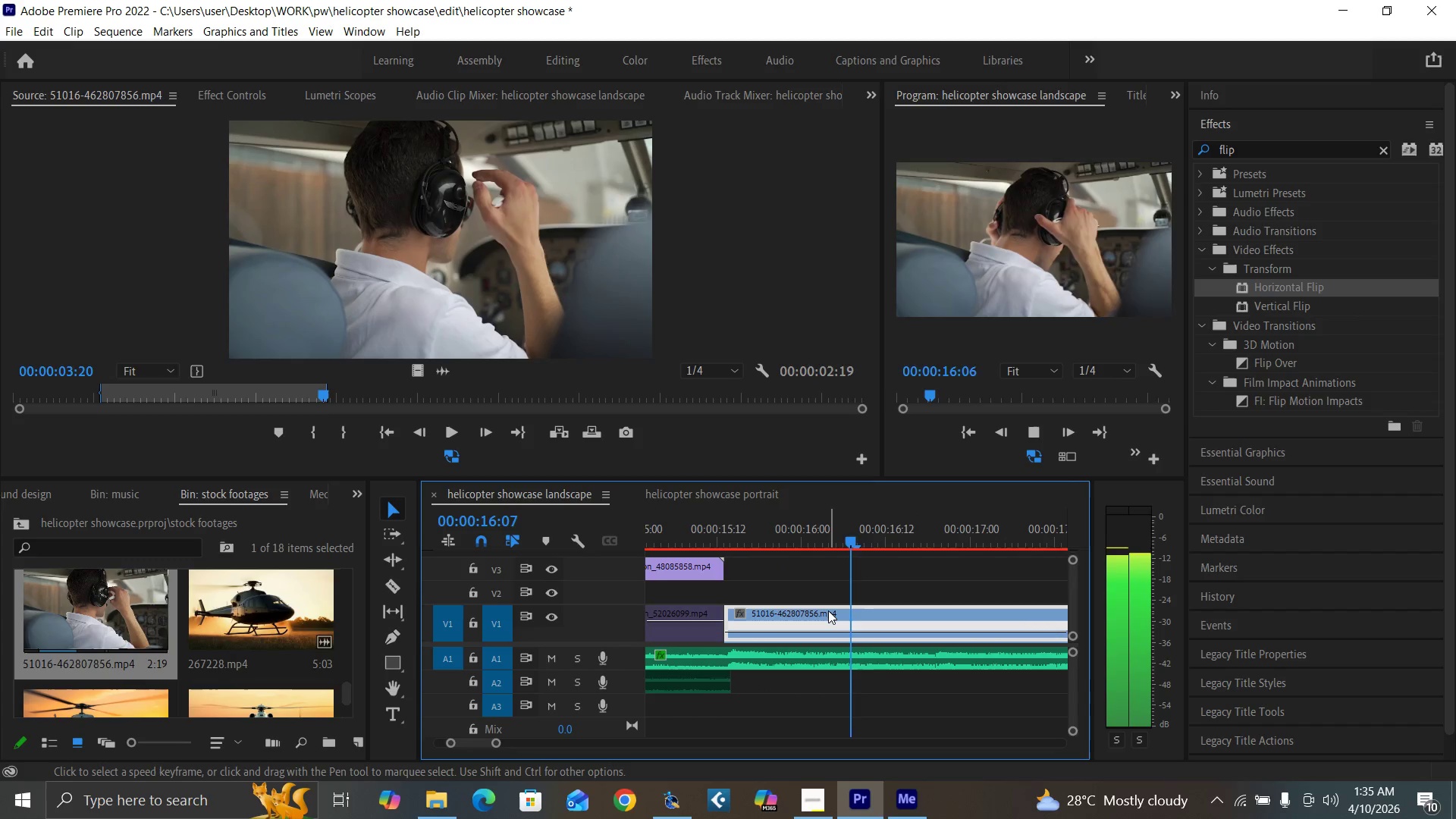 
key(Space)
 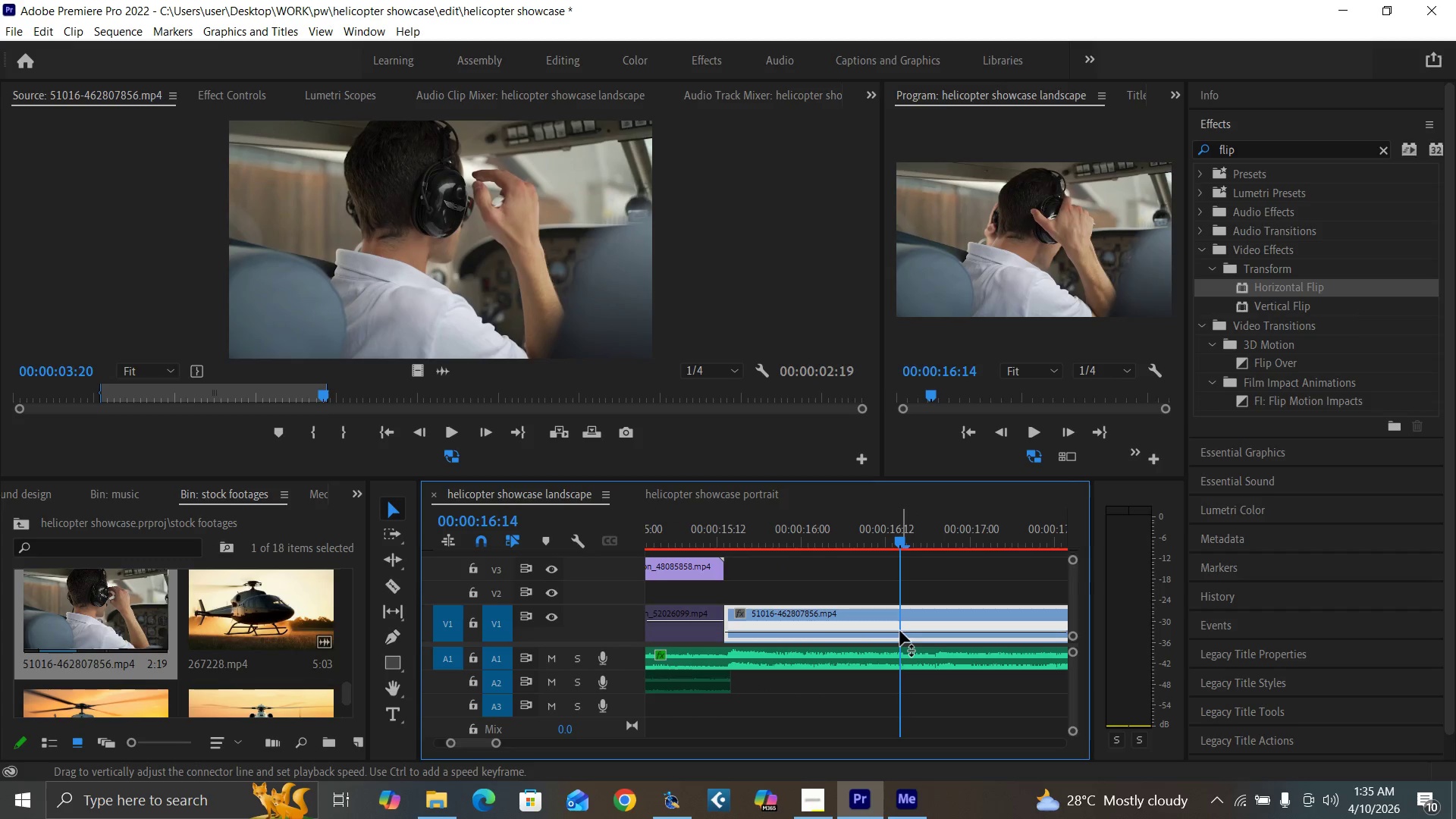 
hold_key(key=AltLeft, duration=0.69)
left_click([900, 631])
 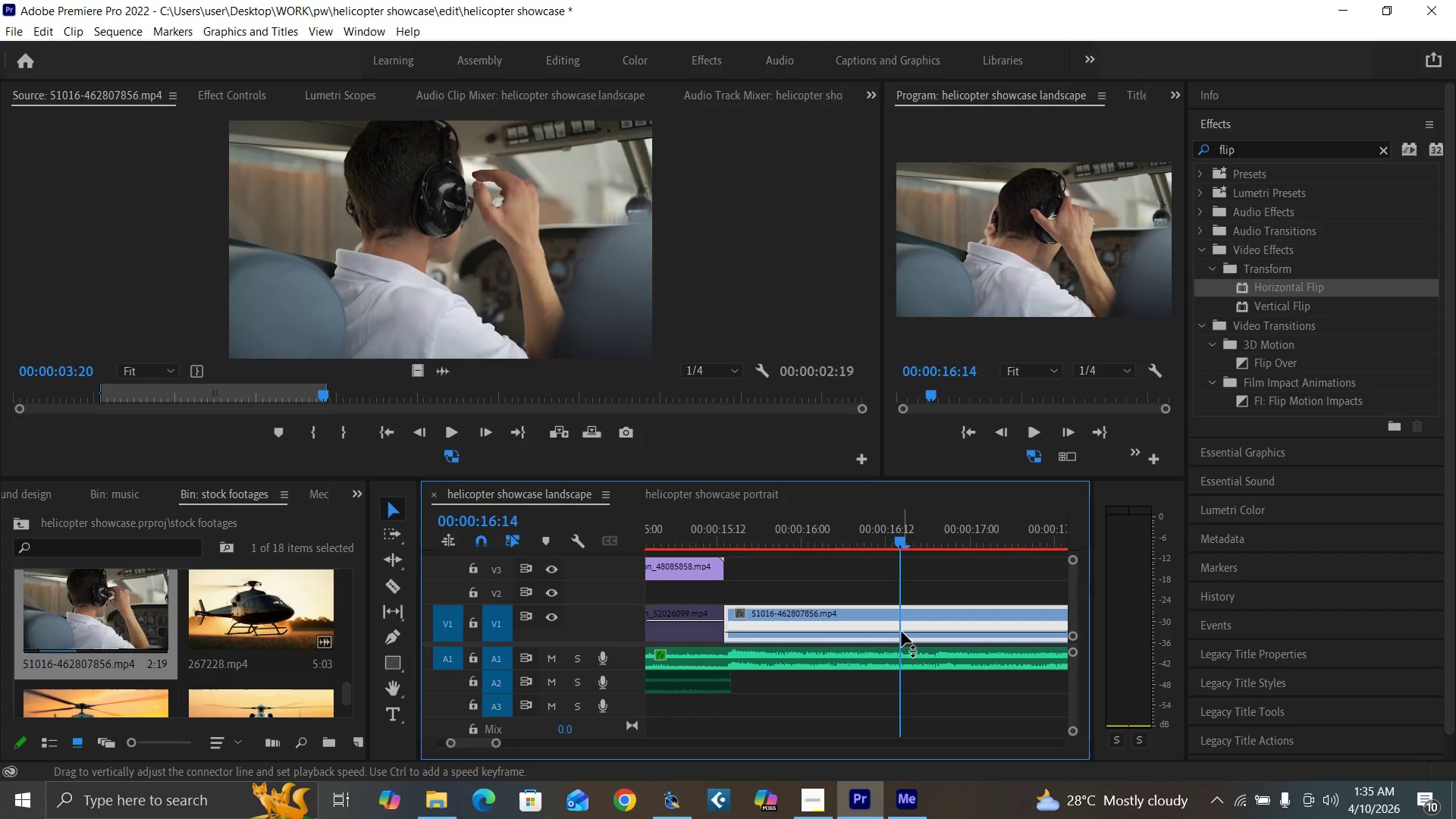 
hold_key(key=ControlLeft, duration=1.52)
left_click([901, 632])
 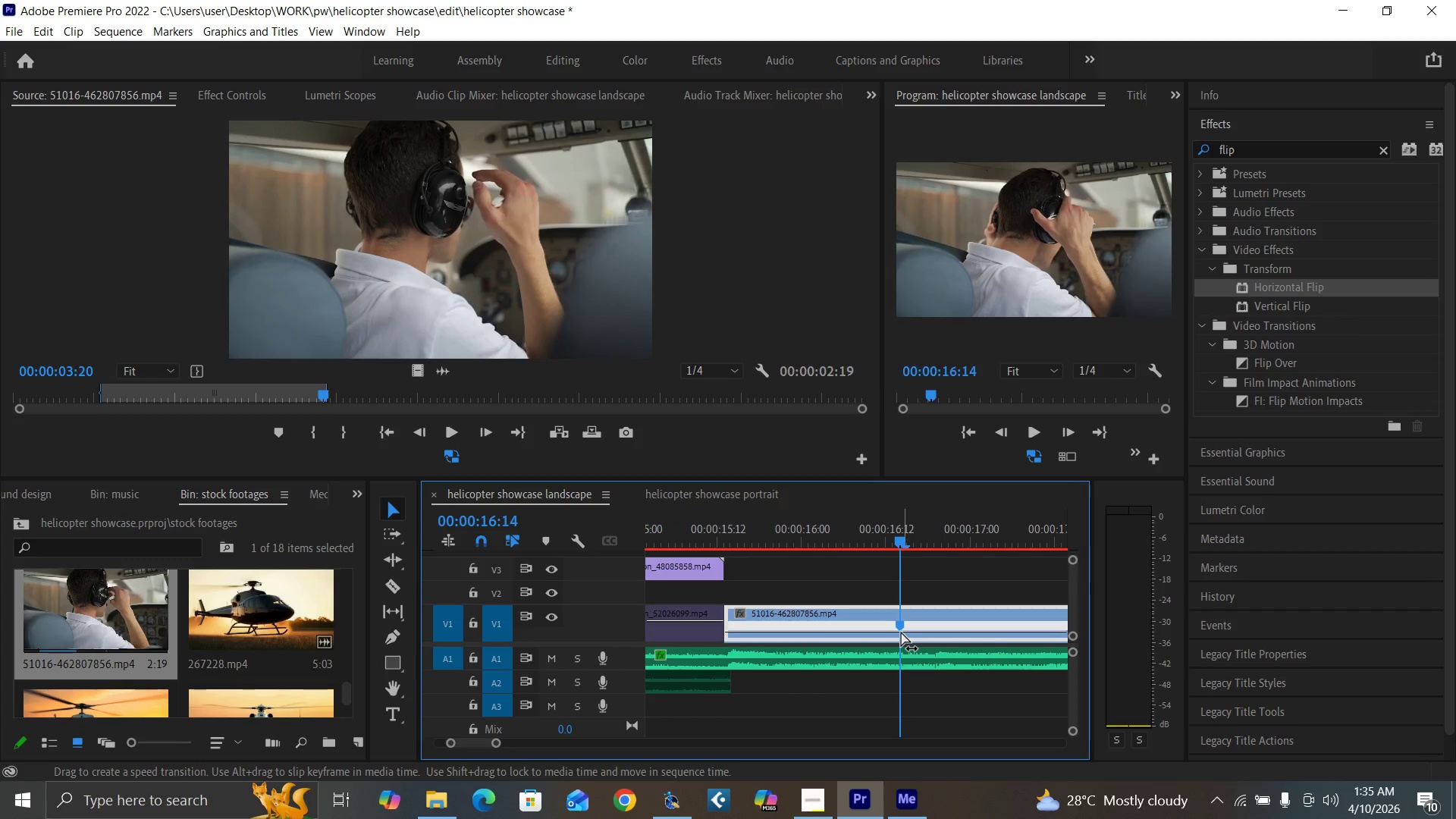 
key(Control+ControlLeft)
 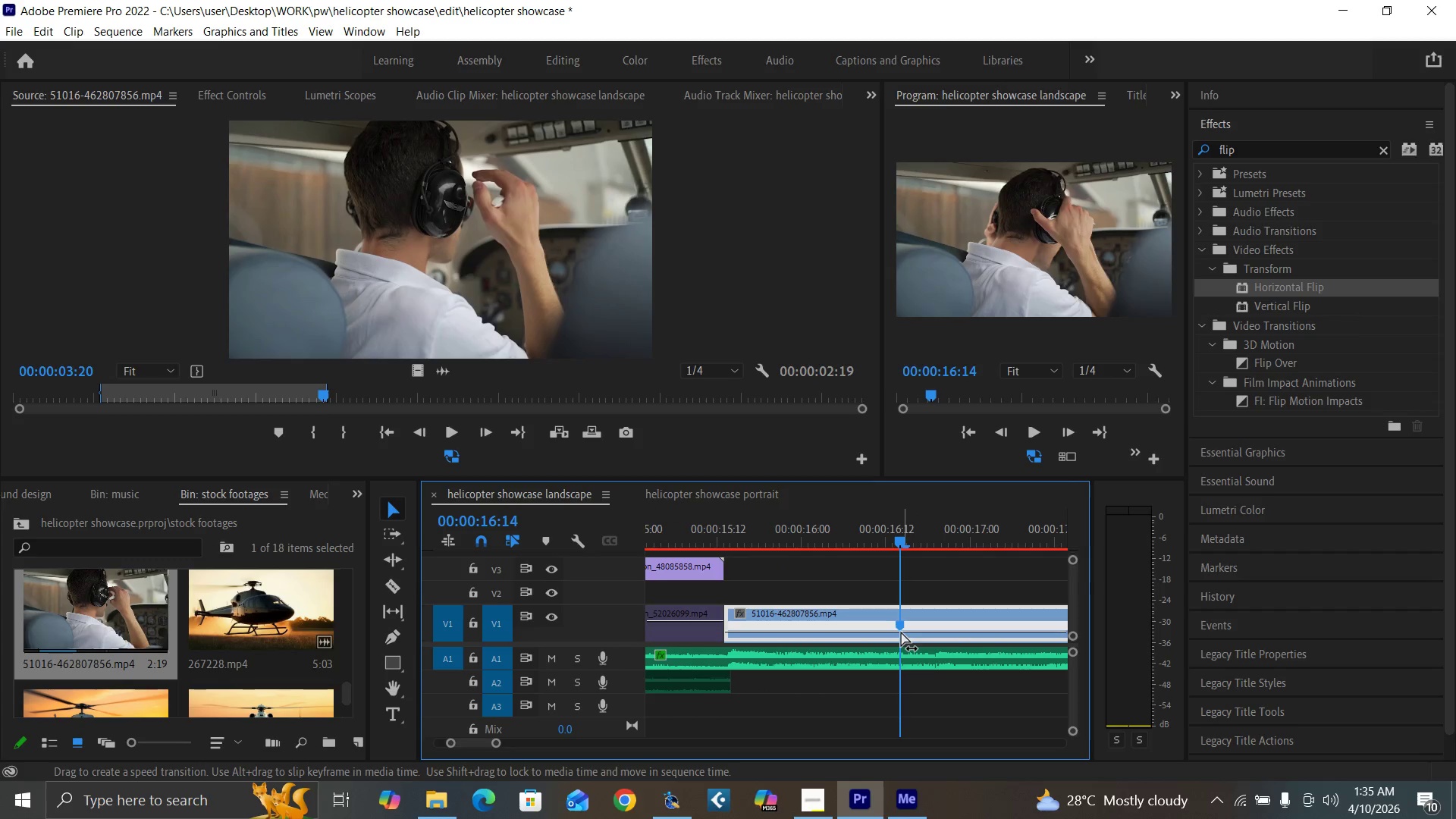 
key(Control+ControlLeft)
 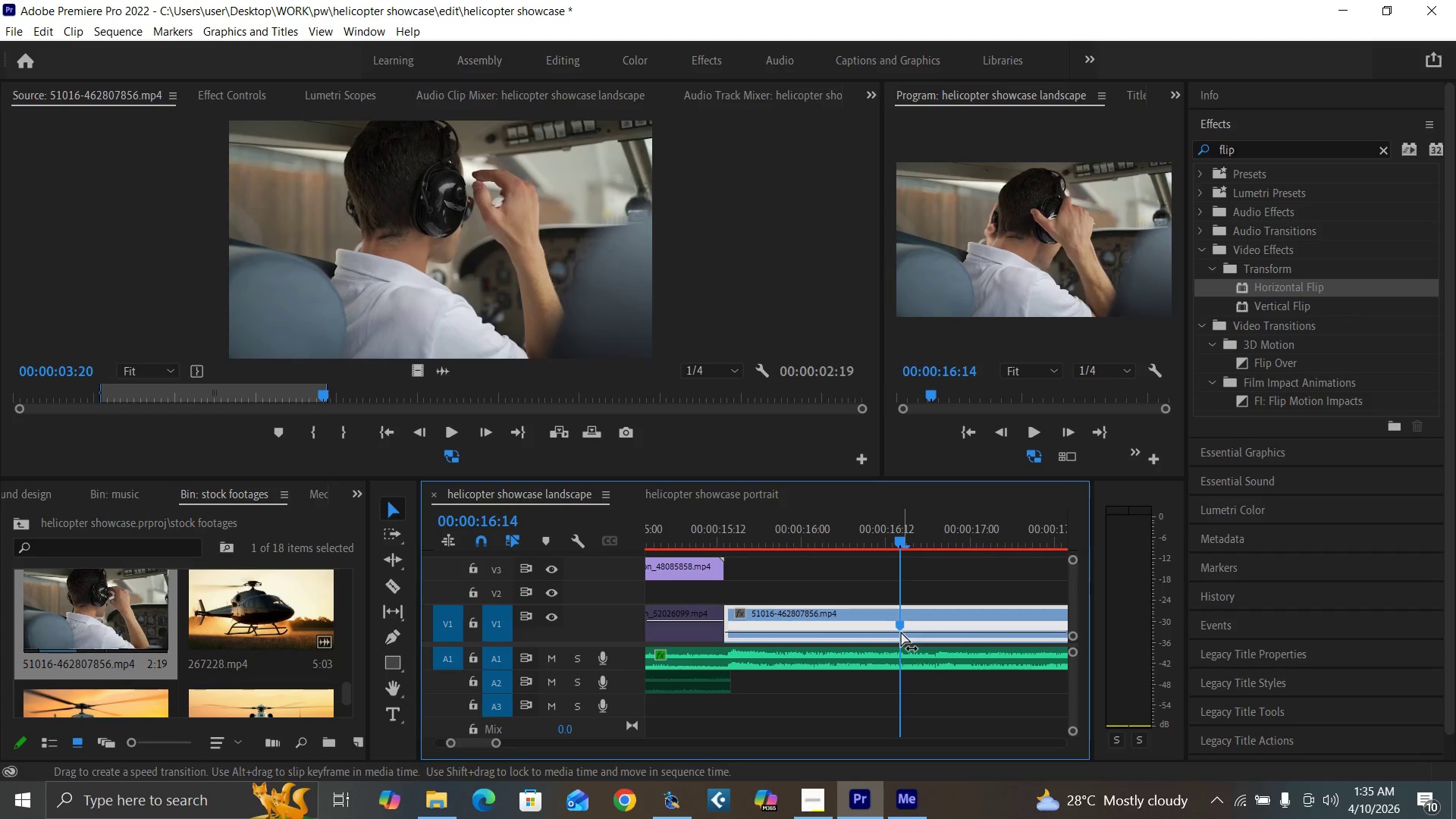 
key(Control+ControlLeft)
 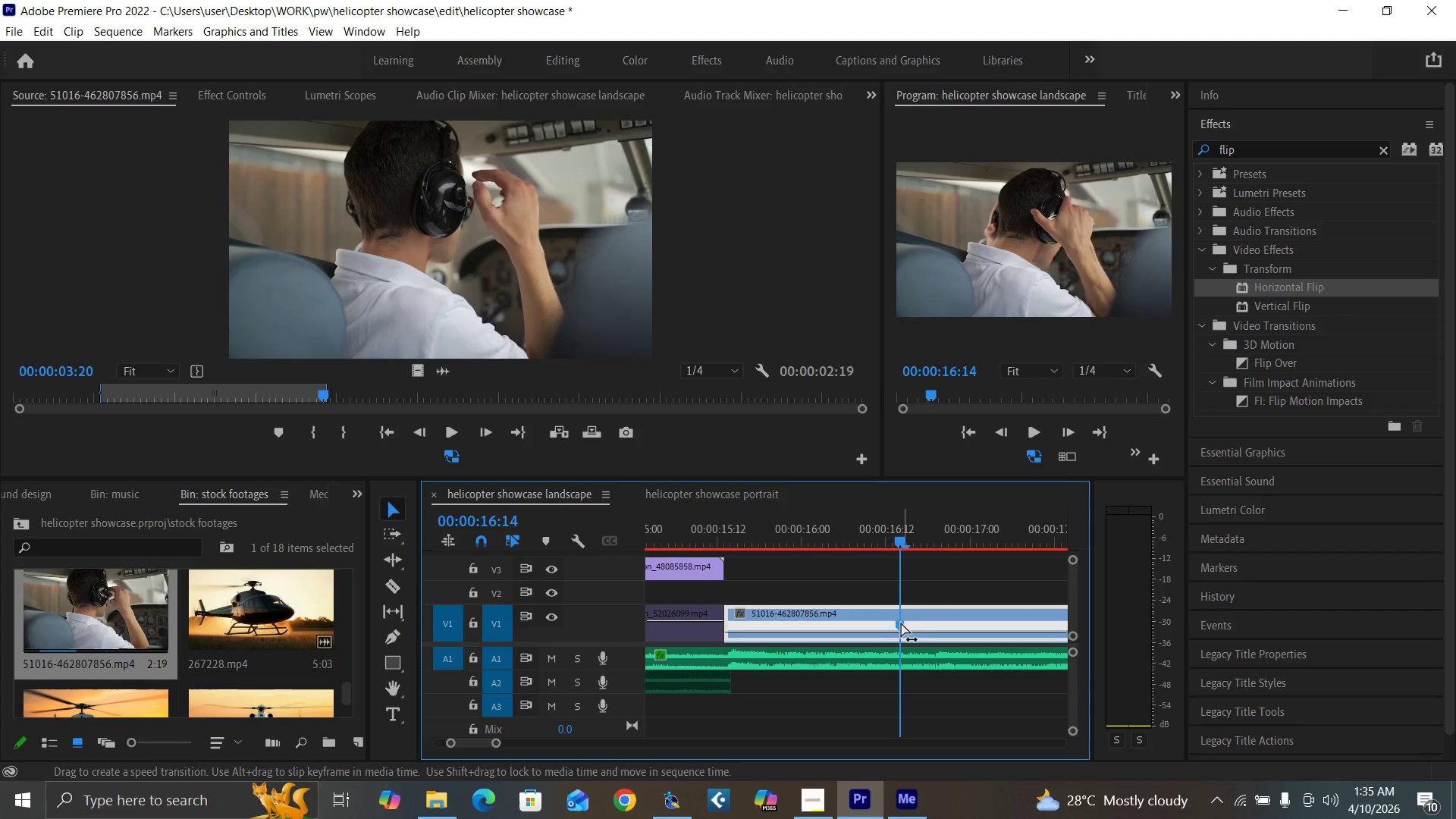 
left_click_drag(start_coordinate=[905, 626], to_coordinate=[1001, 632])
 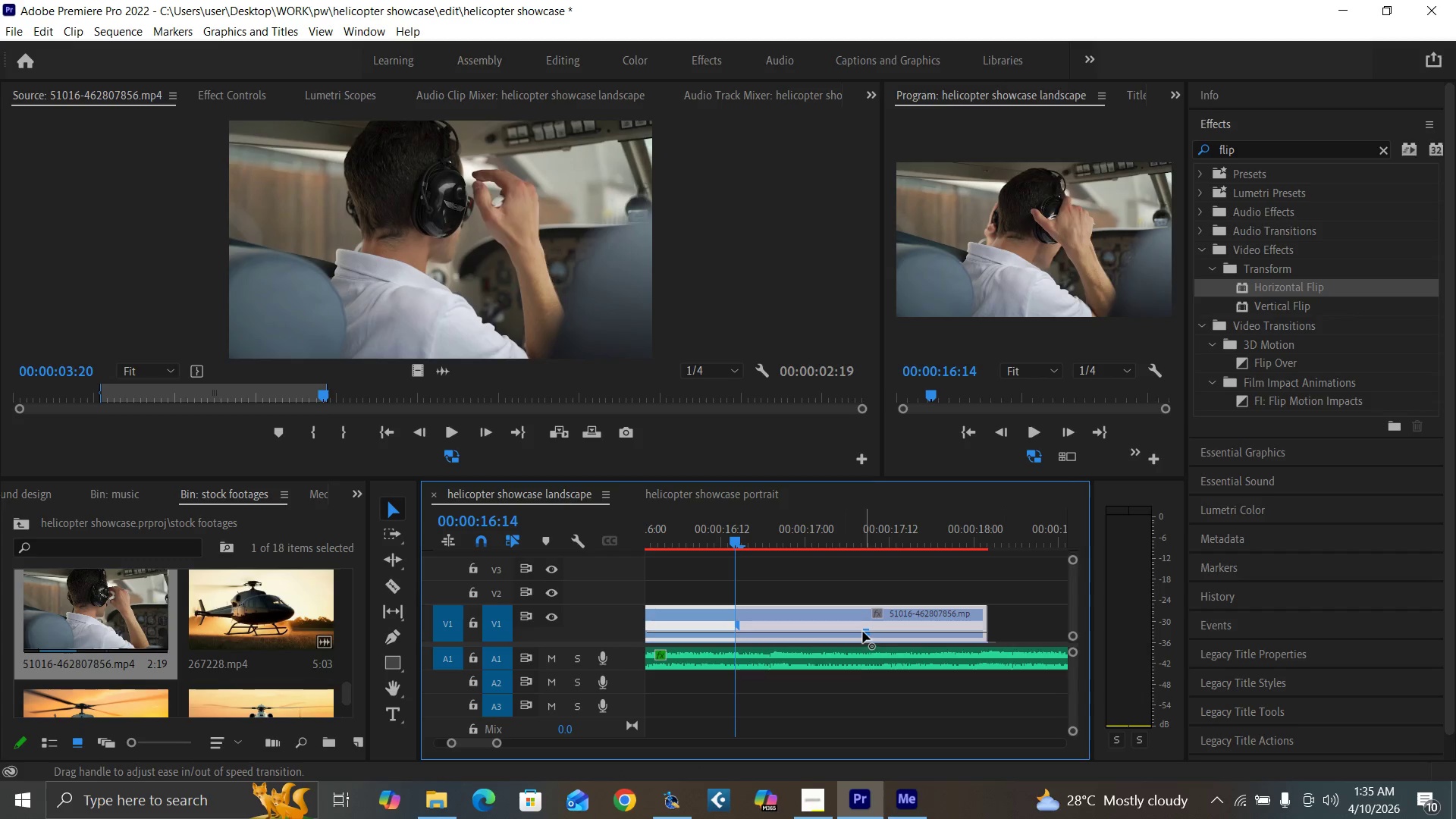 
left_click_drag(start_coordinate=[863, 632], to_coordinate=[863, 638])
 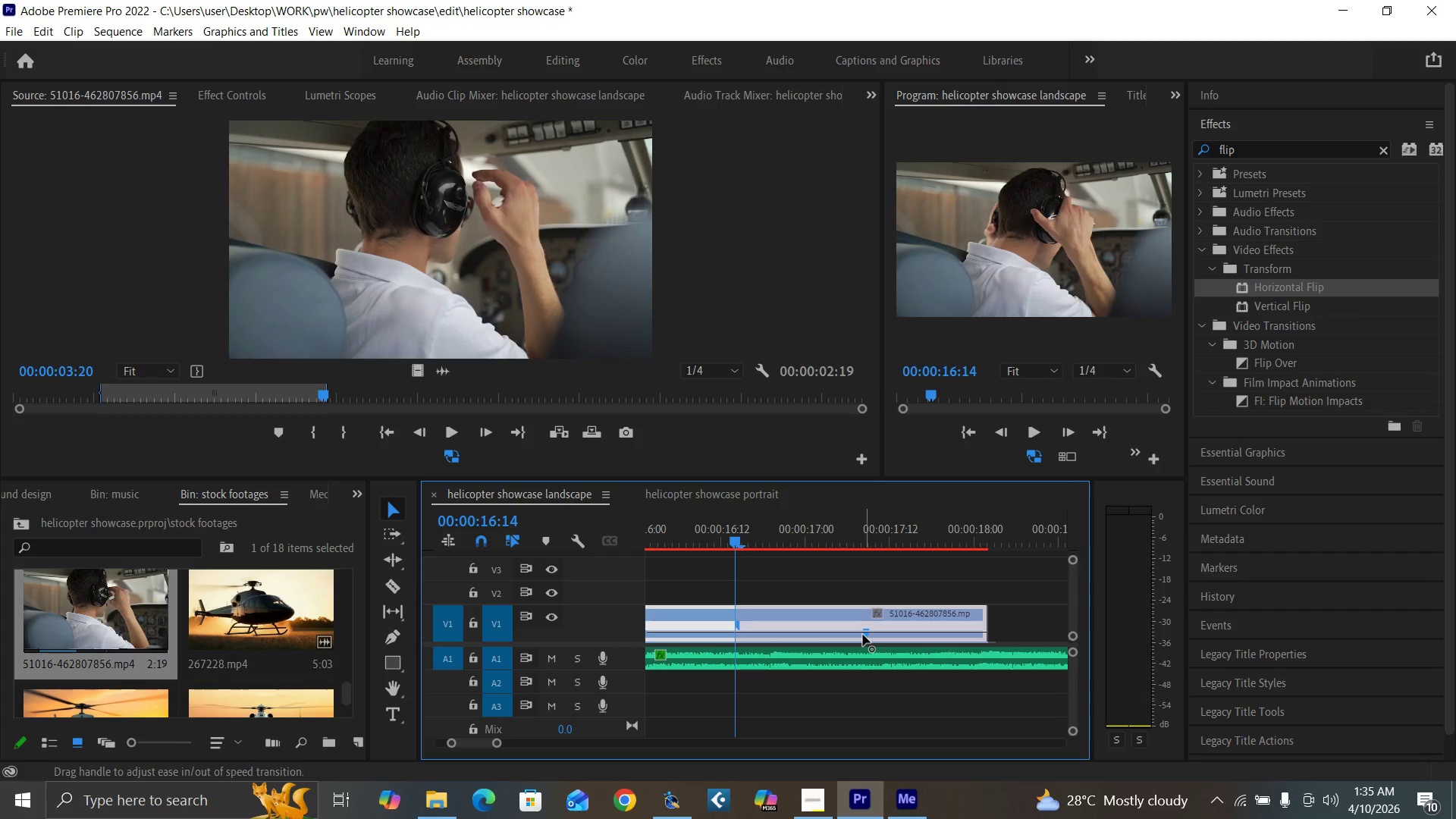 
key(Alt+AltLeft)
 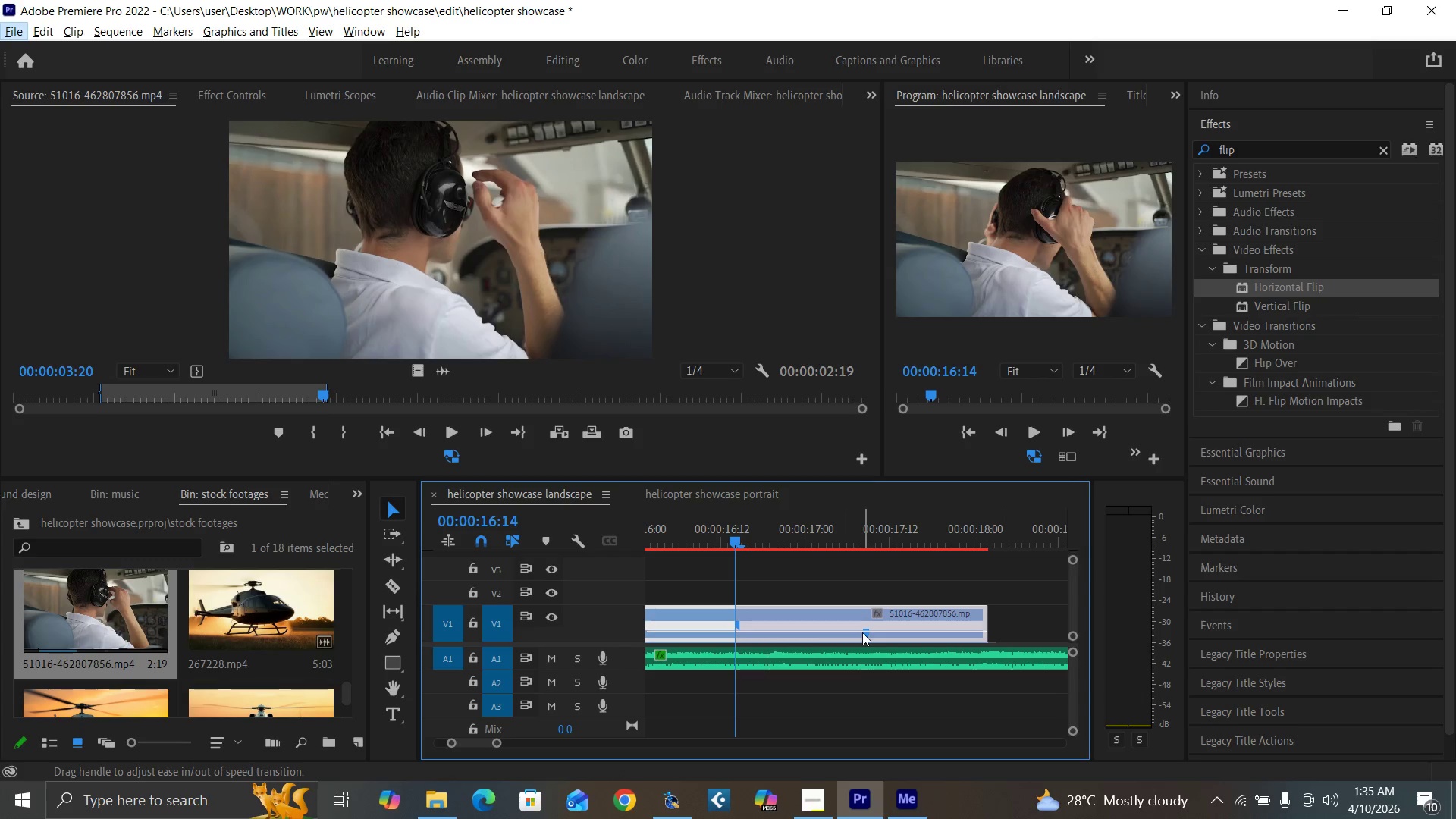 
hold_key(key=AltLeft, duration=0.44)
 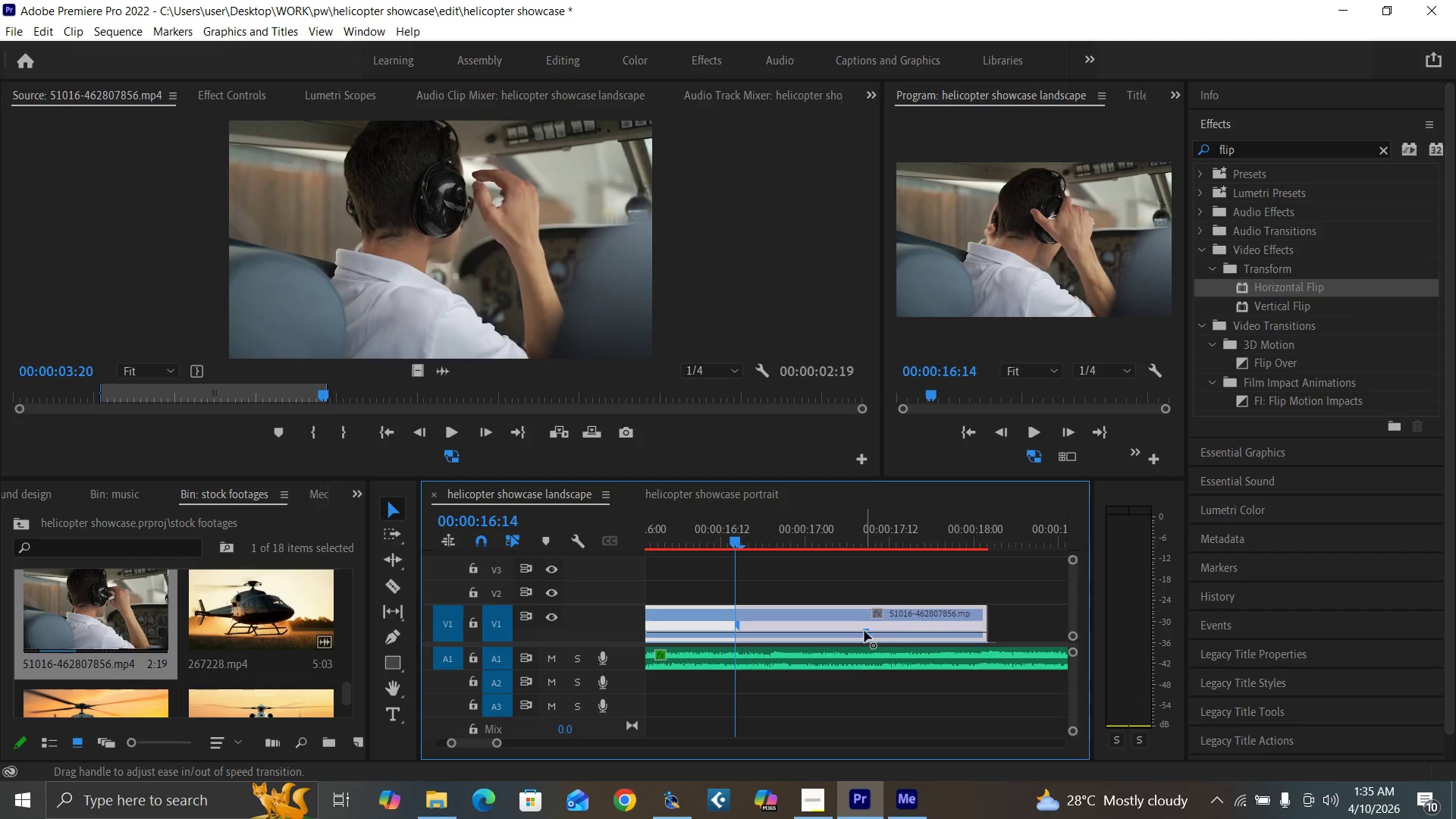 
hold_key(key=AltLeft, duration=1.51)
left_click_drag(start_coordinate=[864, 631], to_coordinate=[864, 654])
 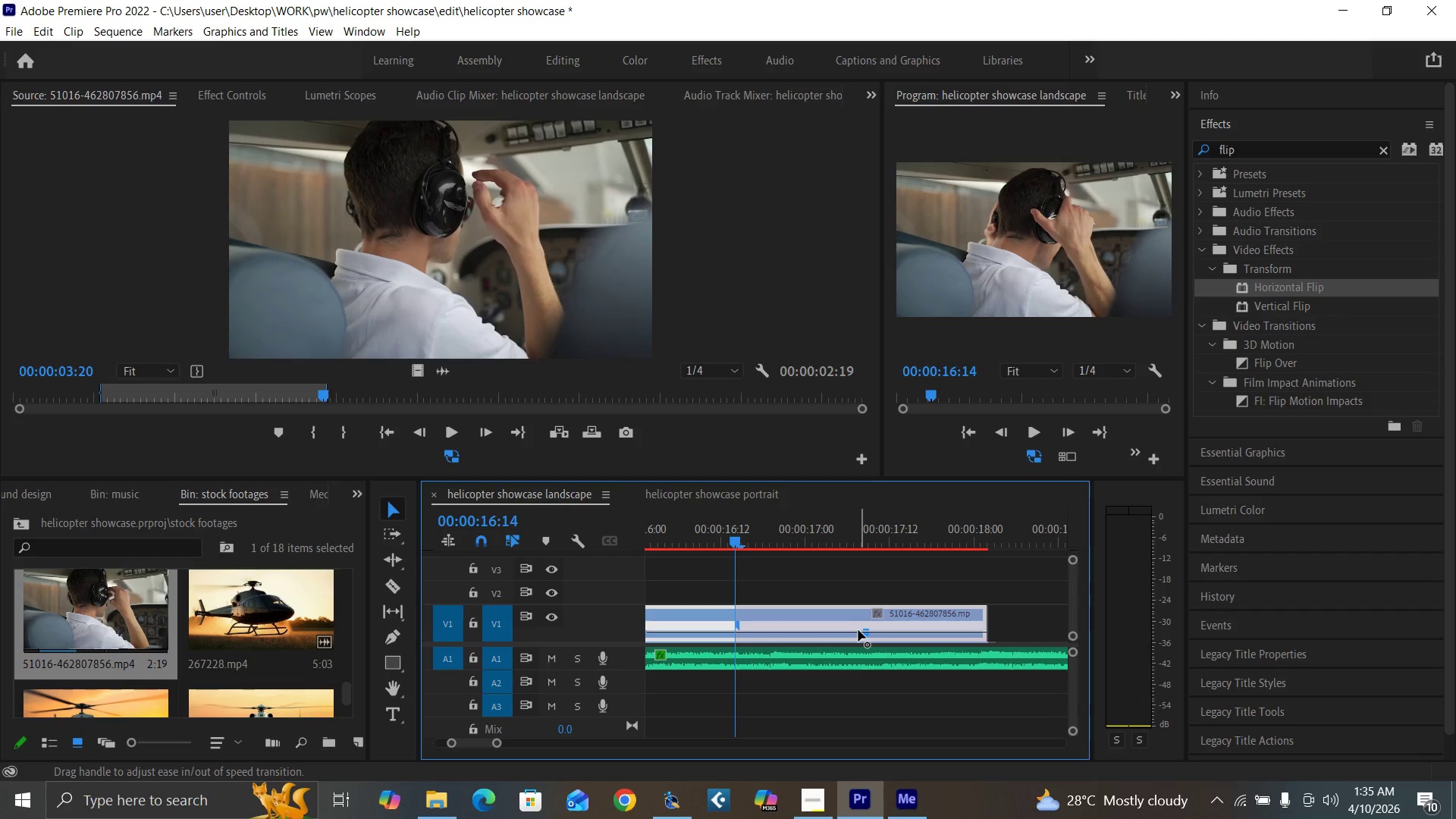 
hold_key(key=AltLeft, duration=0.55)
 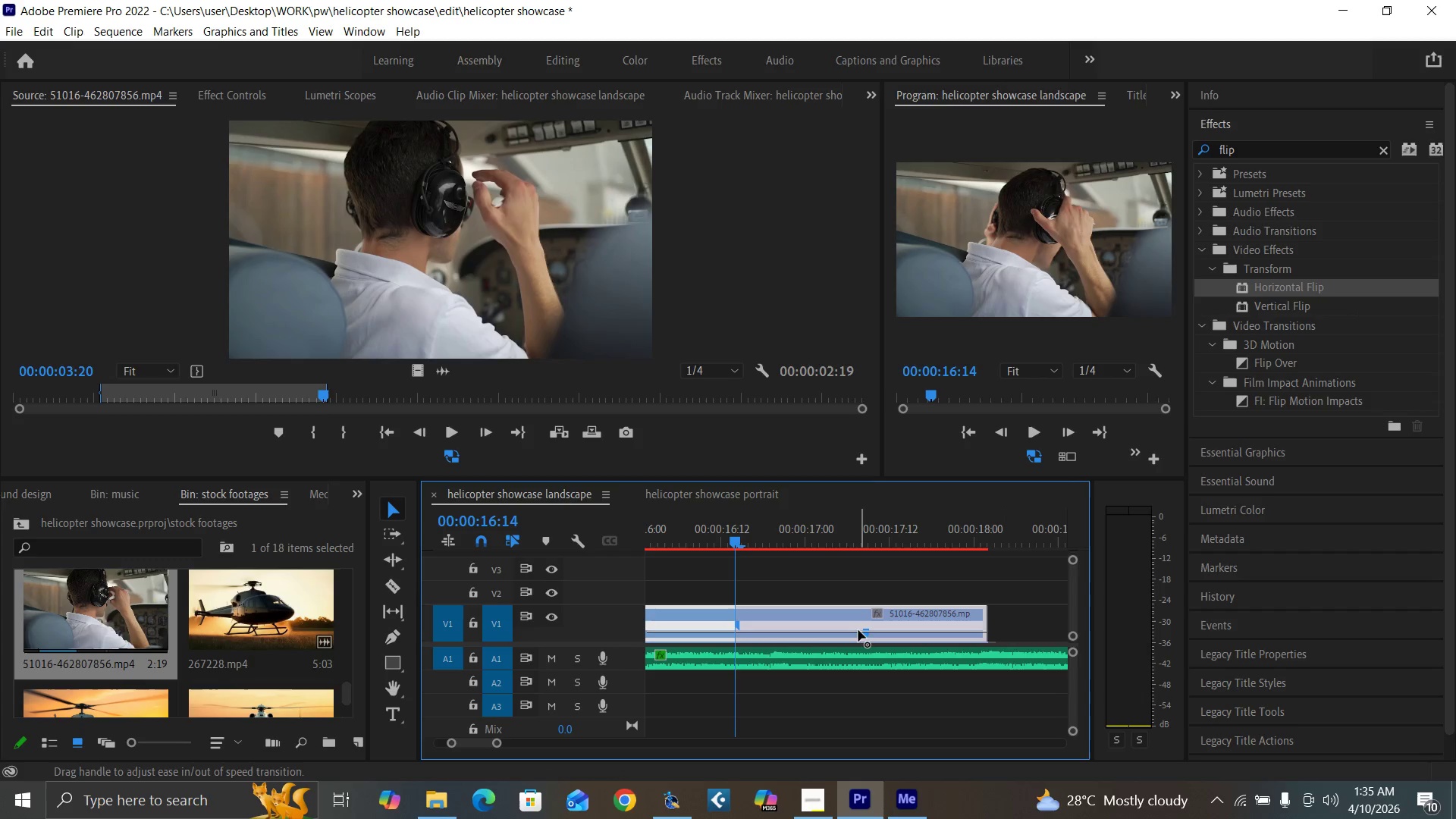 
hold_key(key=AltLeft, duration=8.56)
 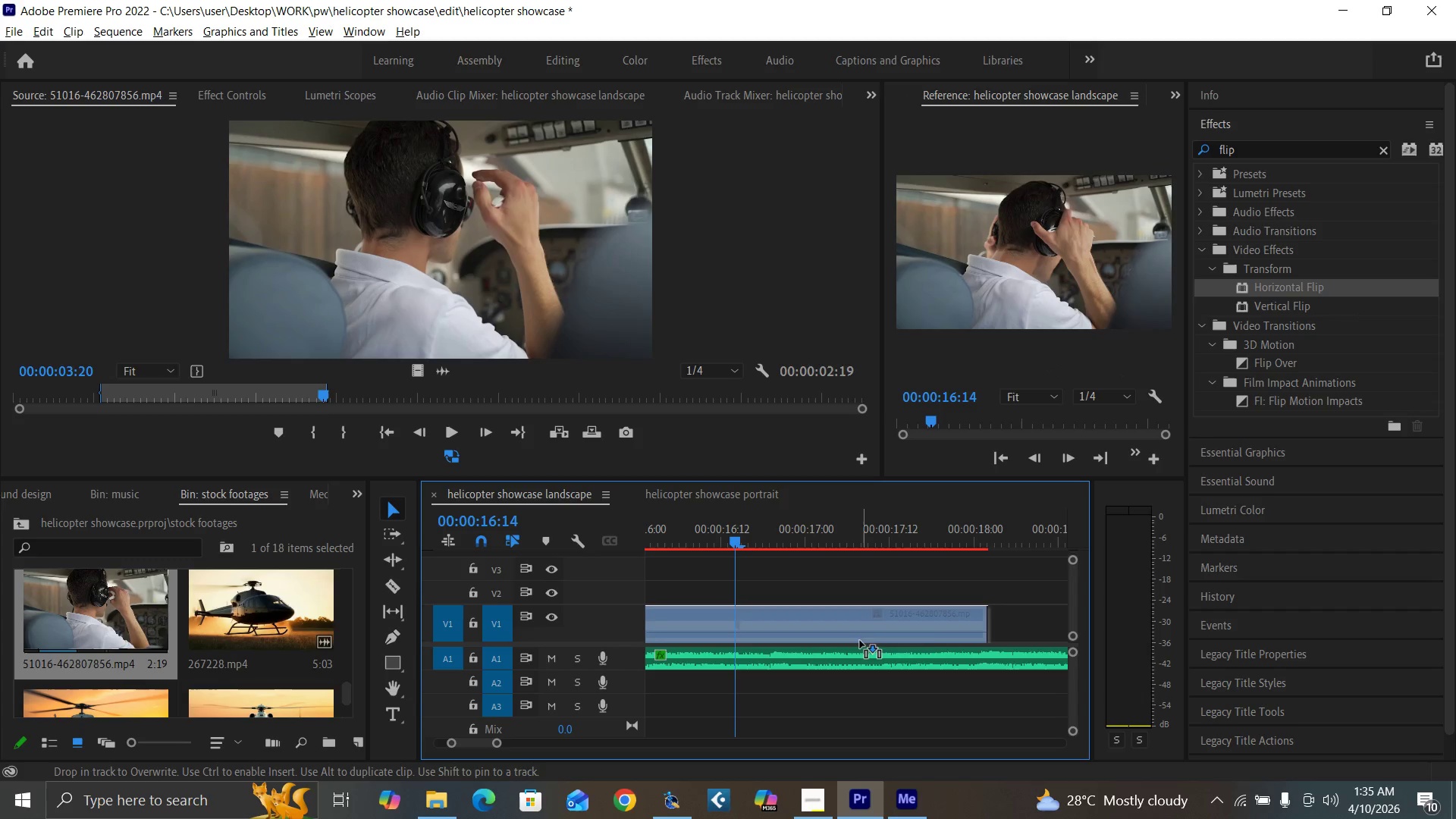 
key(Control+ControlLeft)
 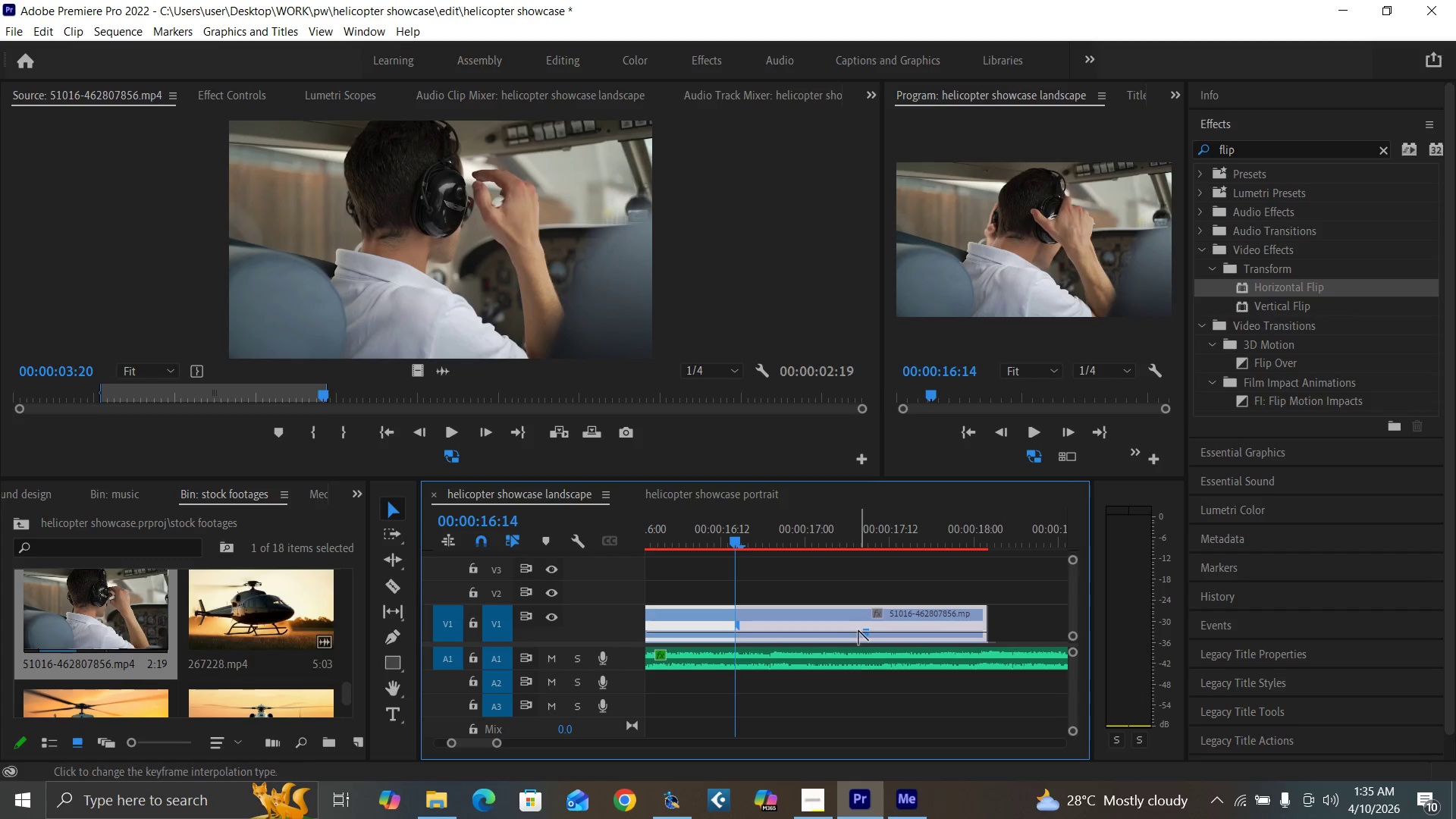 
hold_key(key=ControlLeft, duration=0.39)
 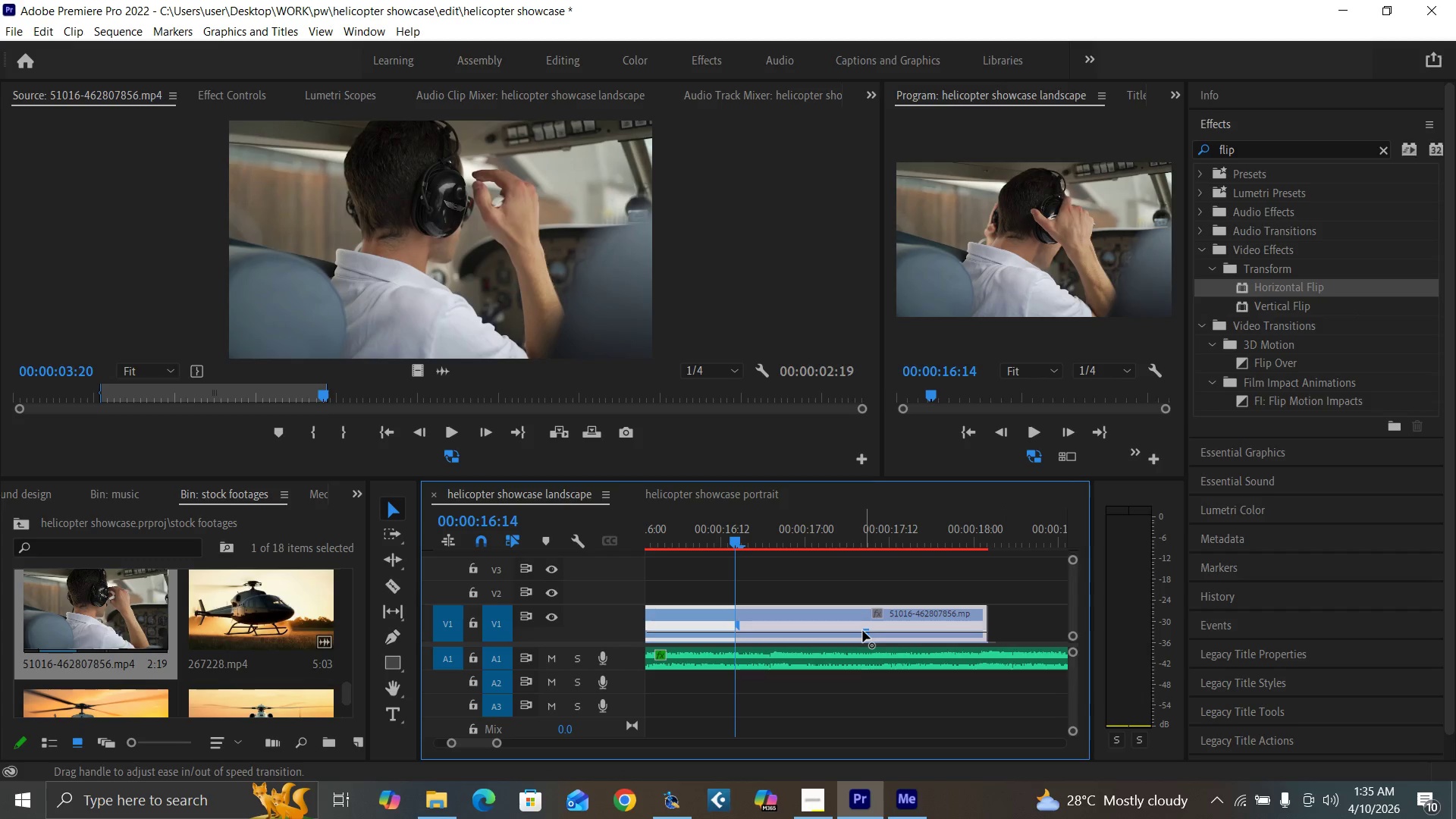 
hold_key(key=ControlLeft, duration=1.5)
 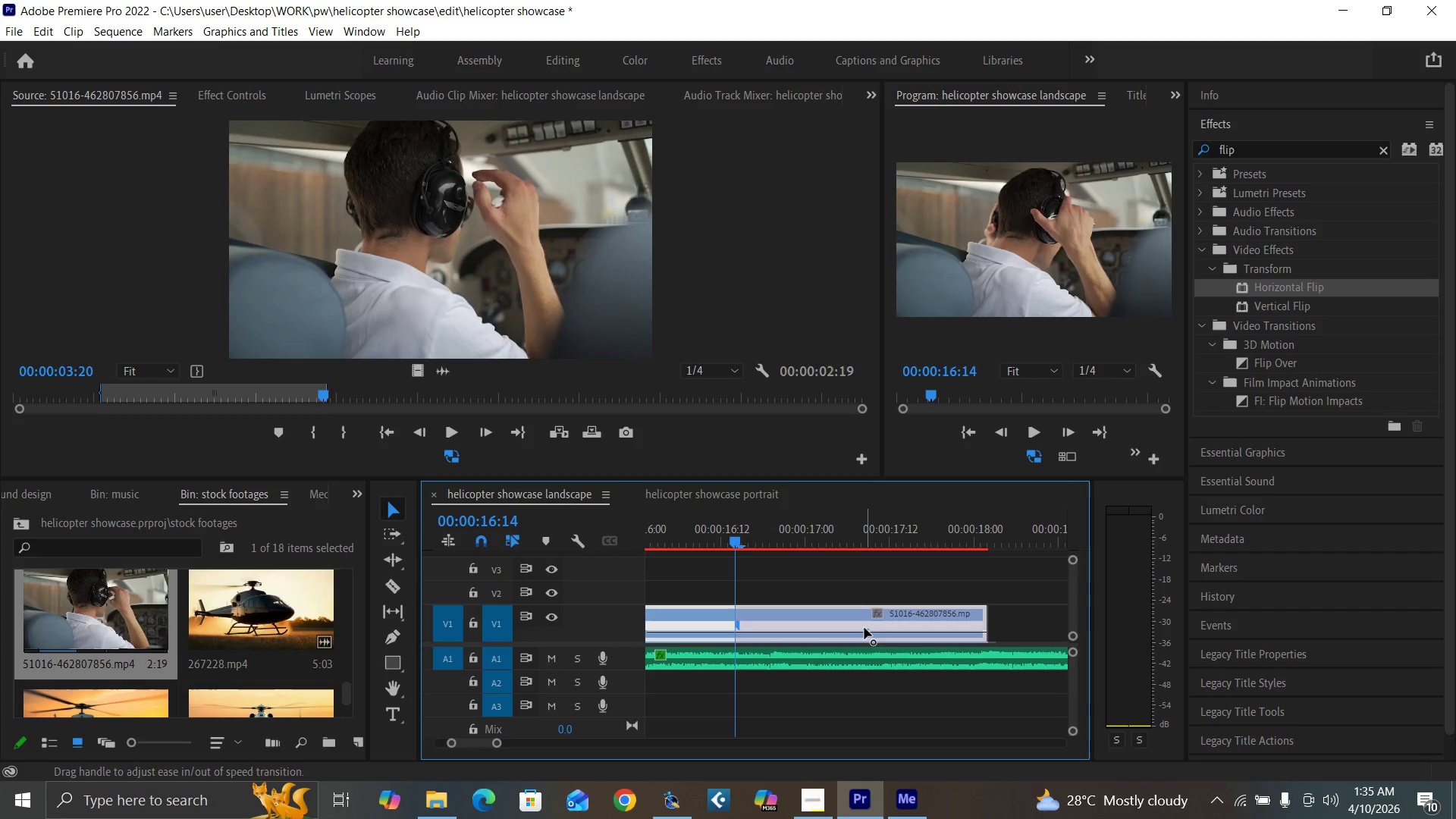 
hold_key(key=ControlLeft, duration=0.84)
 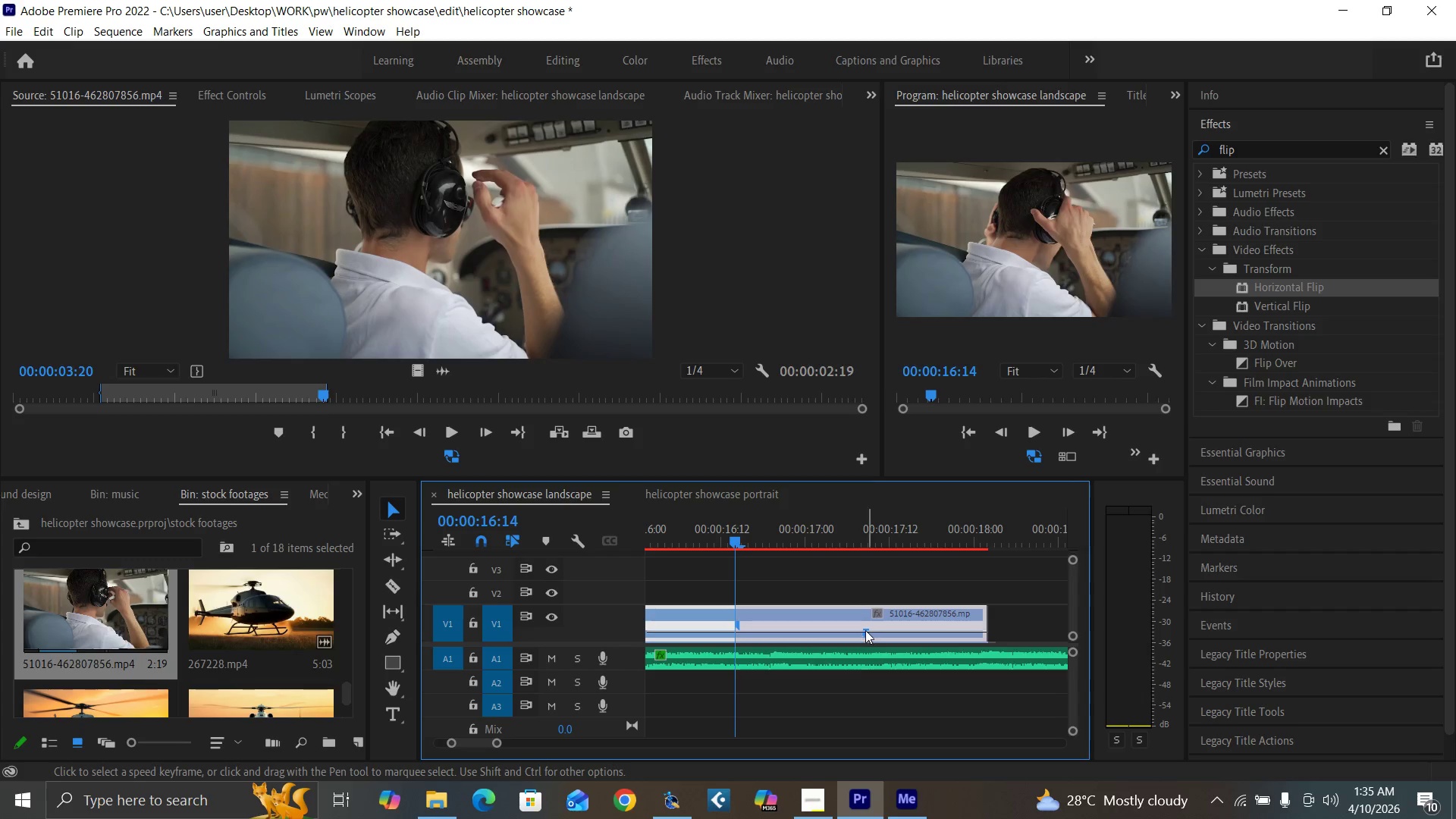 
left_click_drag(start_coordinate=[865, 629], to_coordinate=[866, 639])
 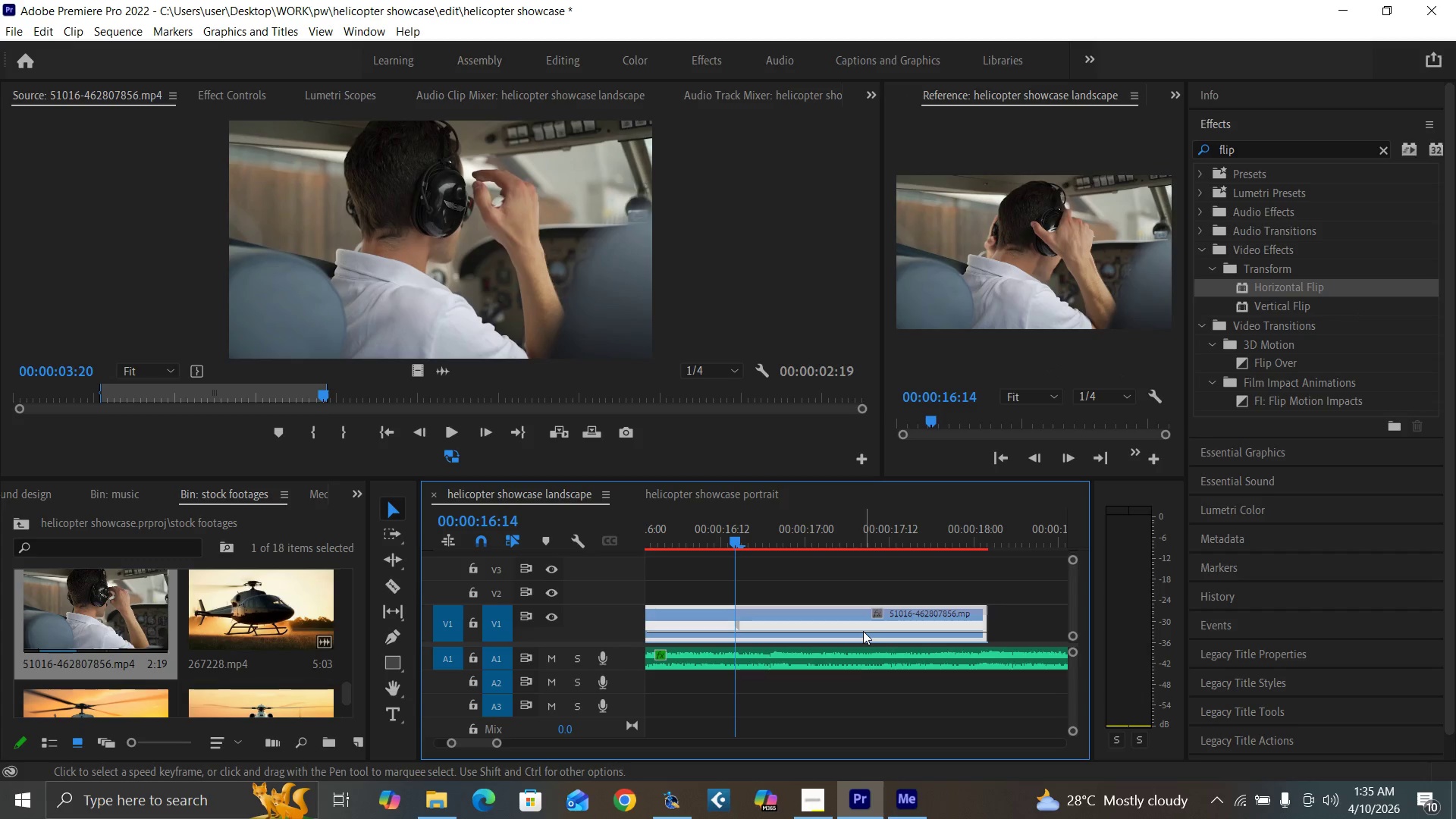 
hold_key(key=AltLeft, duration=1.26)
left_click_drag(start_coordinate=[863, 631], to_coordinate=[859, 640])
 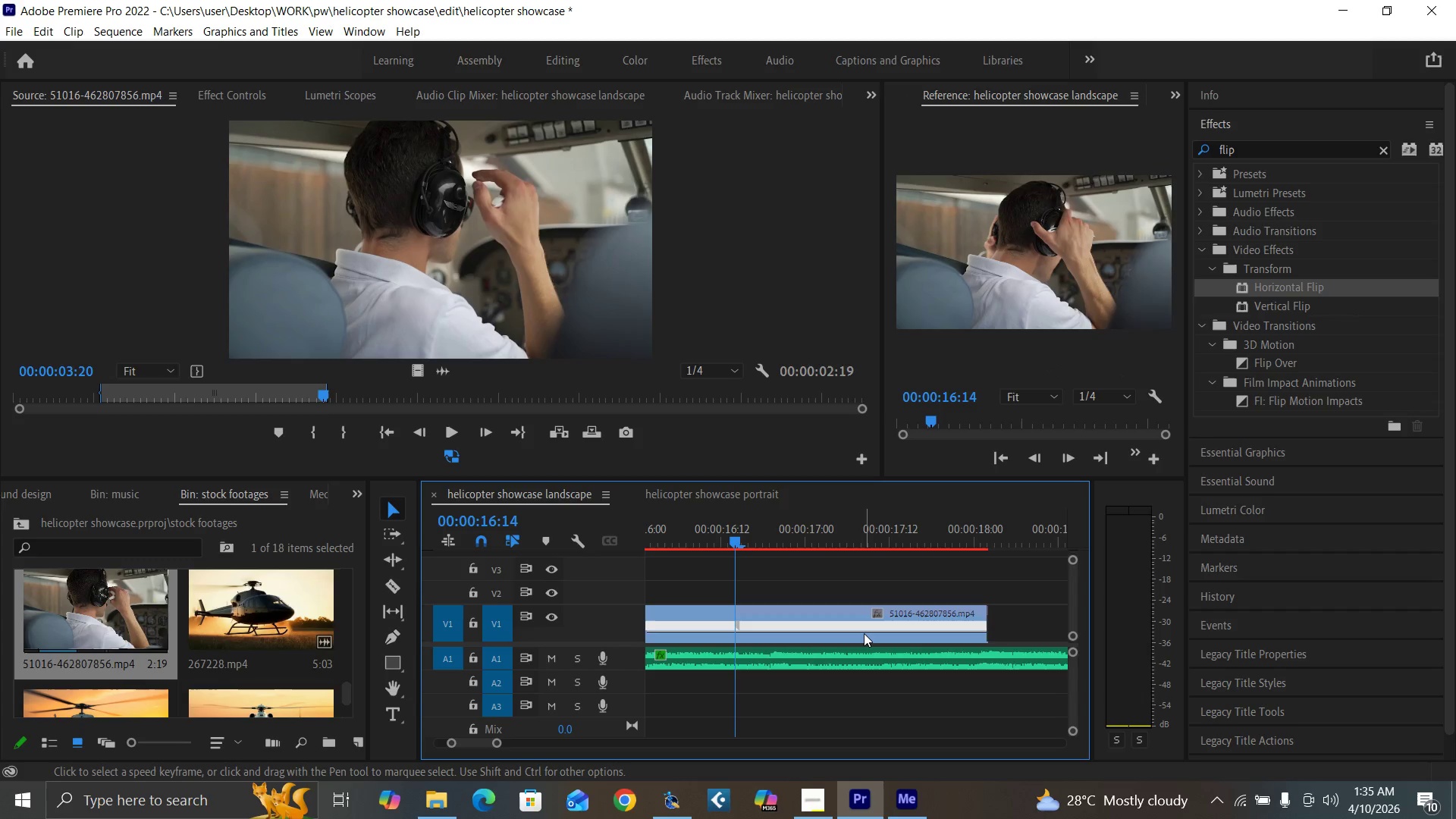 
hold_key(key=ControlLeft, duration=2.27)
hold_key(key=AltLeft, duration=1.52)
left_click_drag(start_coordinate=[864, 631], to_coordinate=[864, 639])
 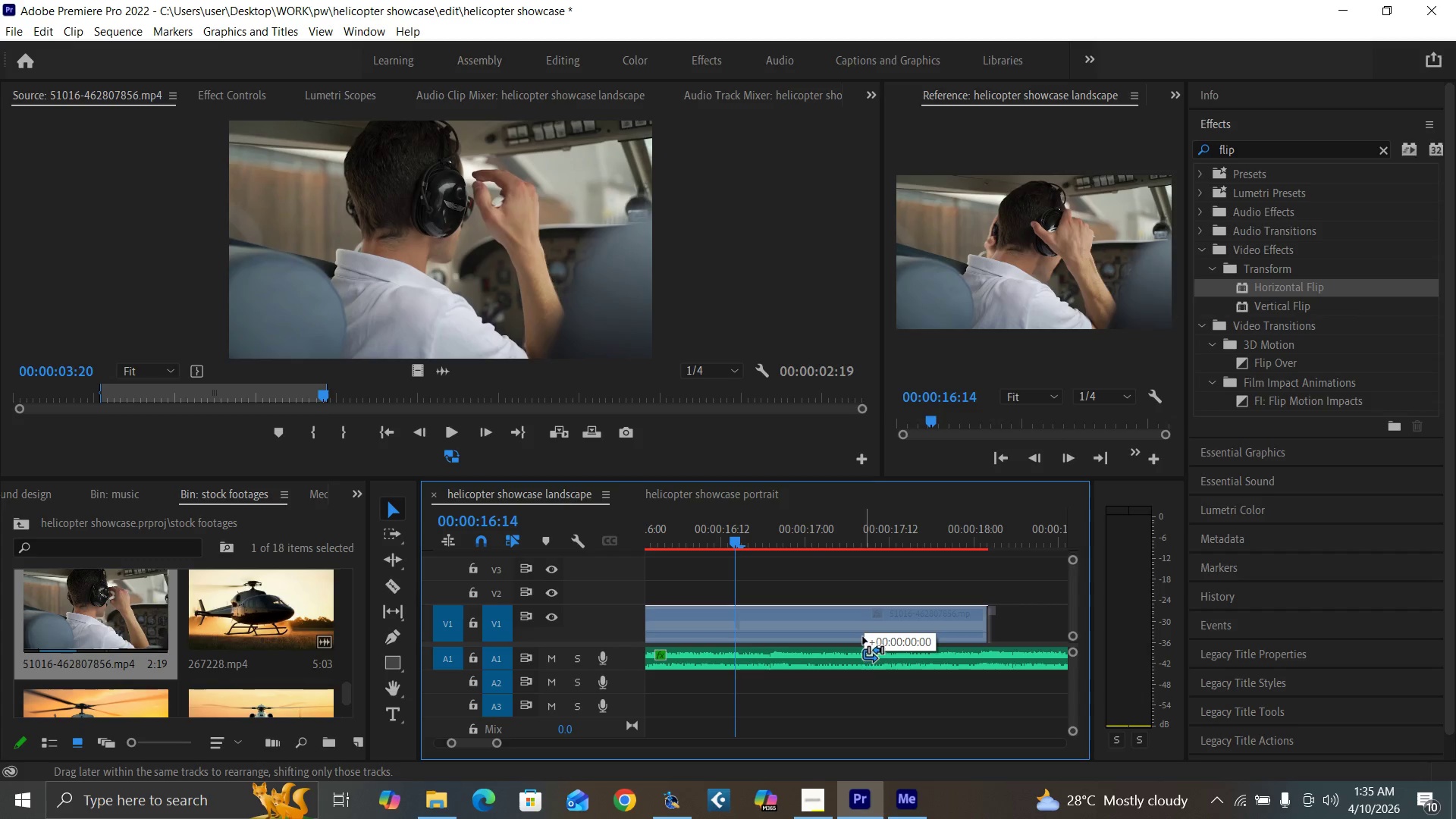 
key(Alt+Control+AltLeft)
 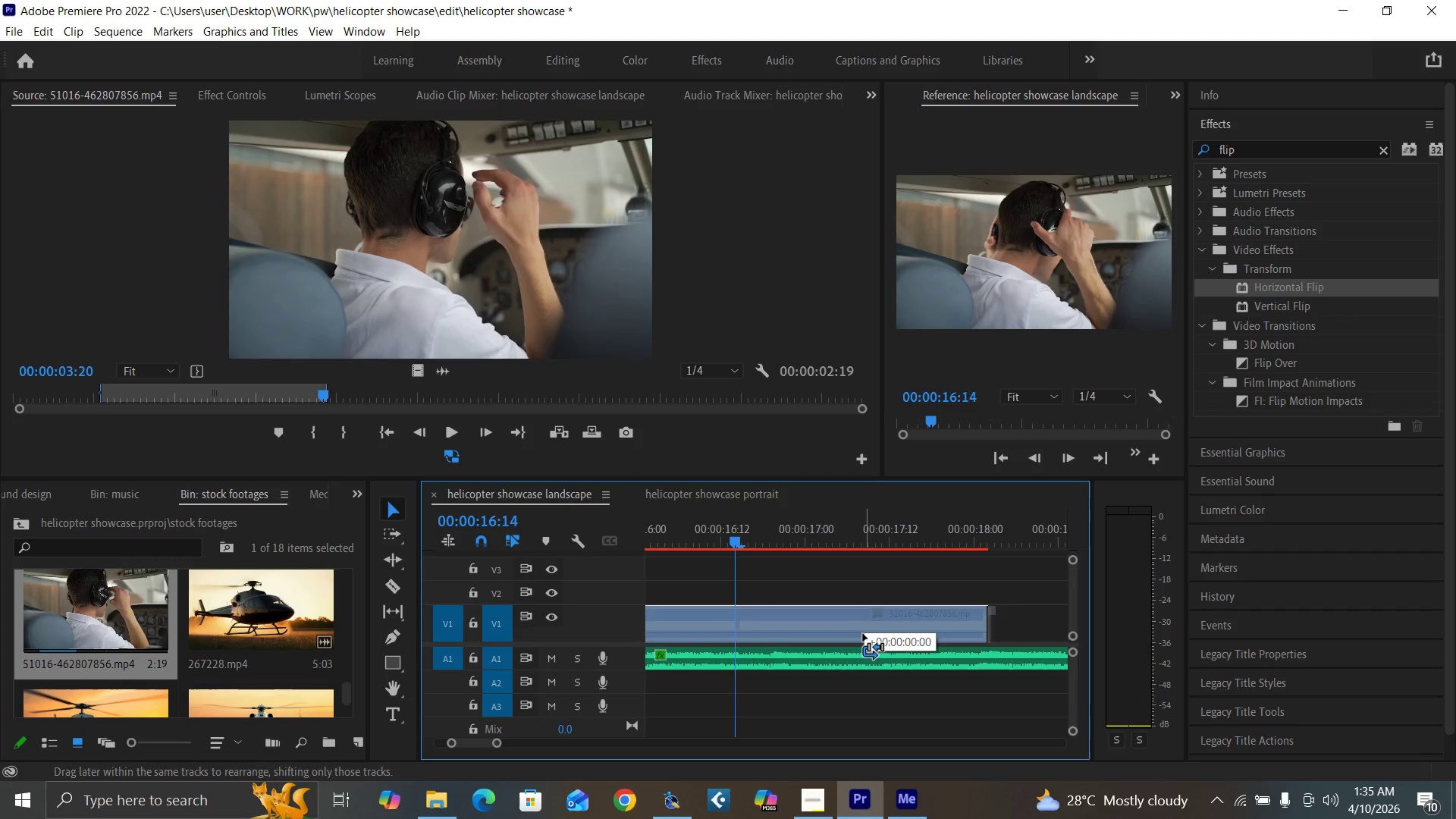 
key(Alt+Control+AltLeft)
 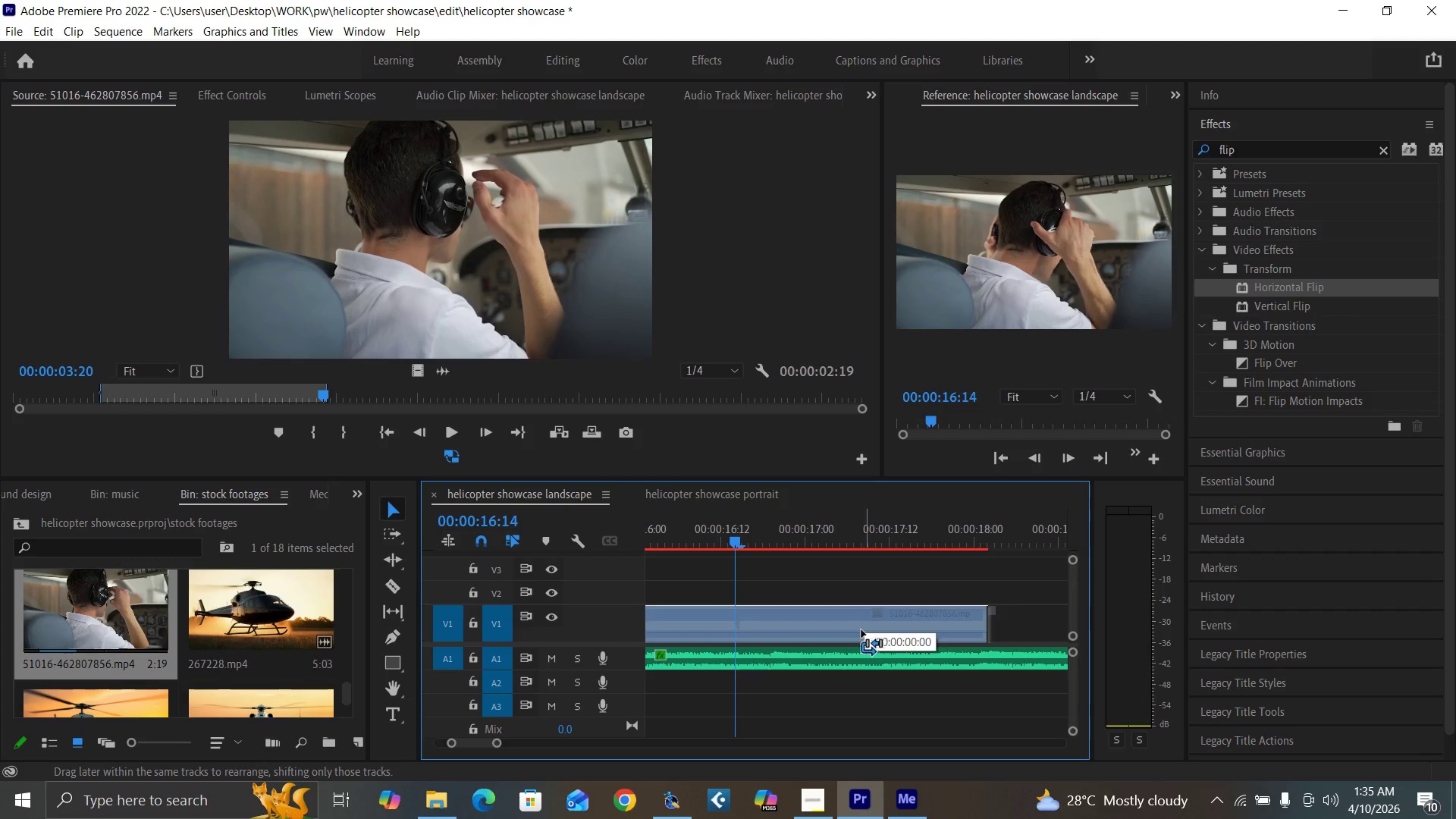 
key(Alt+Control+AltLeft)
 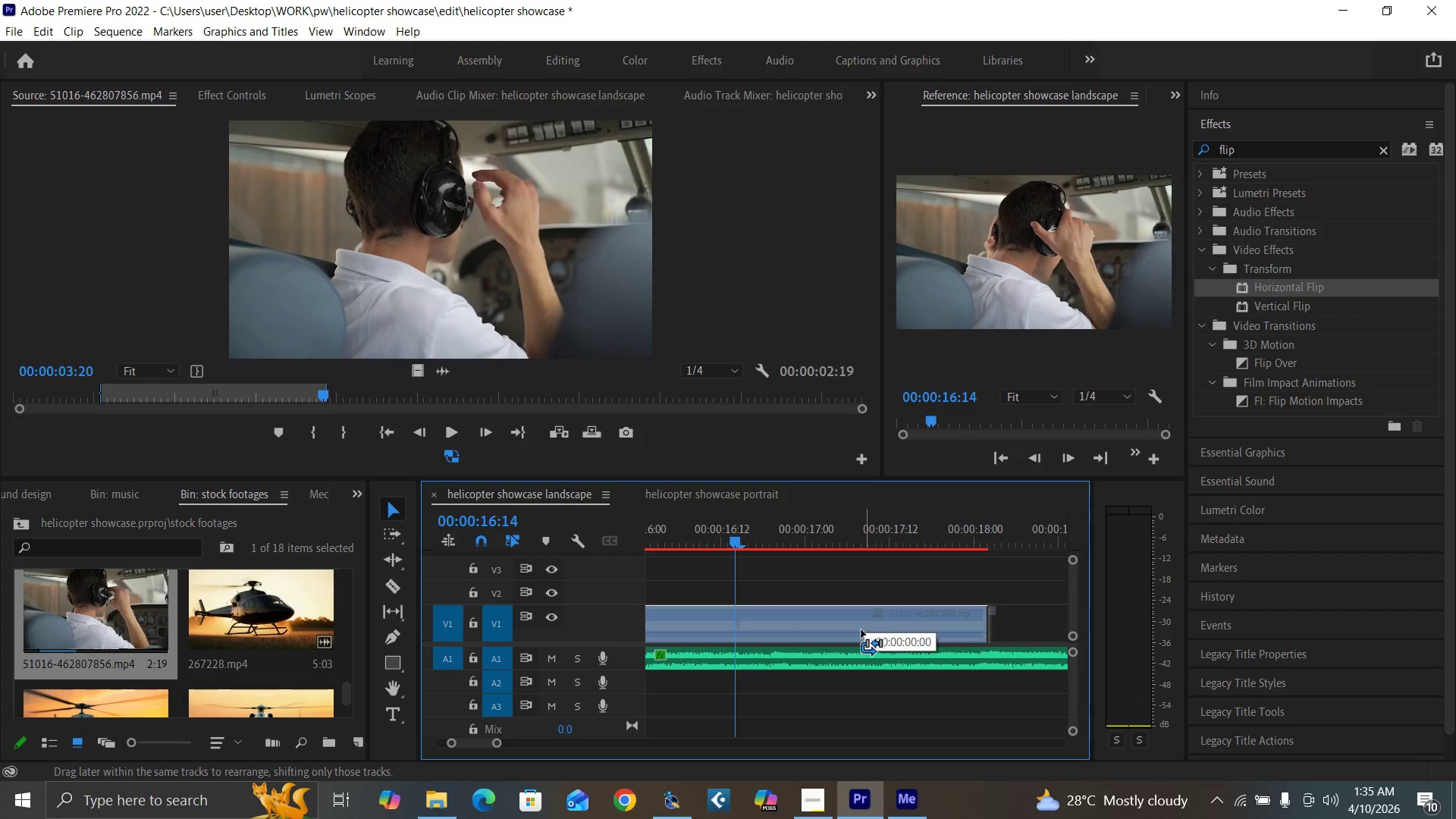 
key(Alt+Control+AltLeft)
 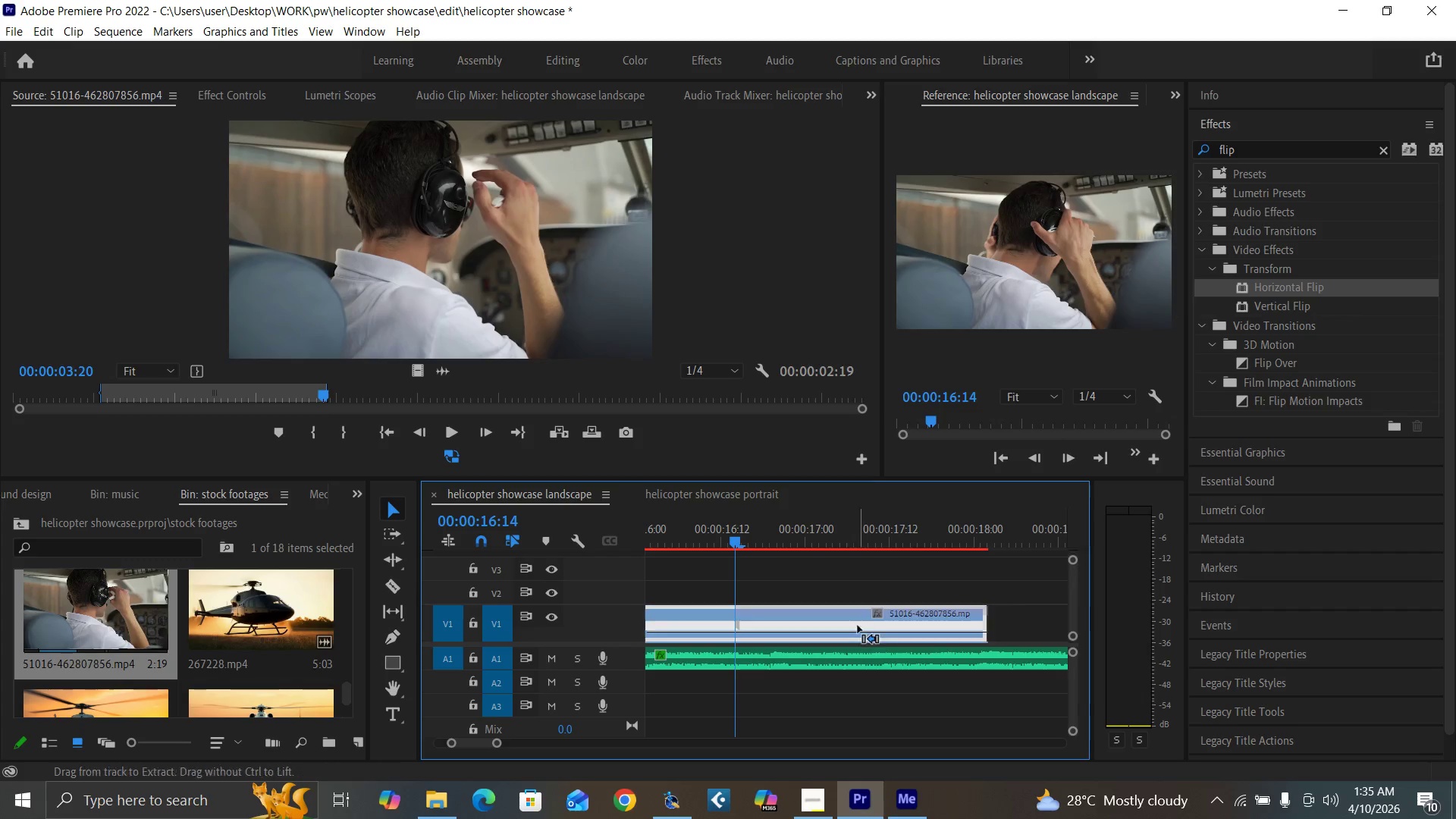 
key(Alt+Control+AltLeft)
 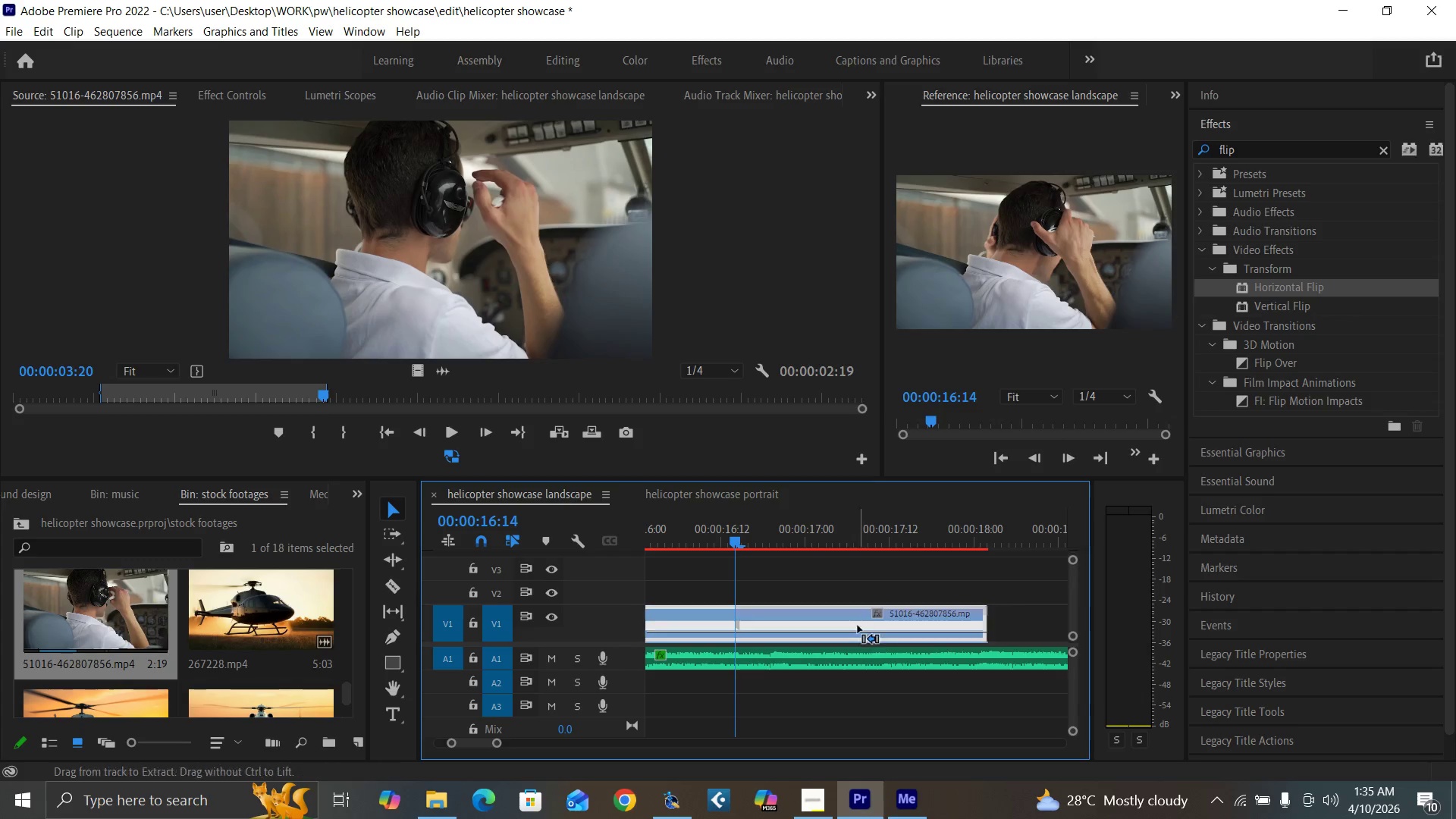 
key(Alt+Control+AltLeft)
 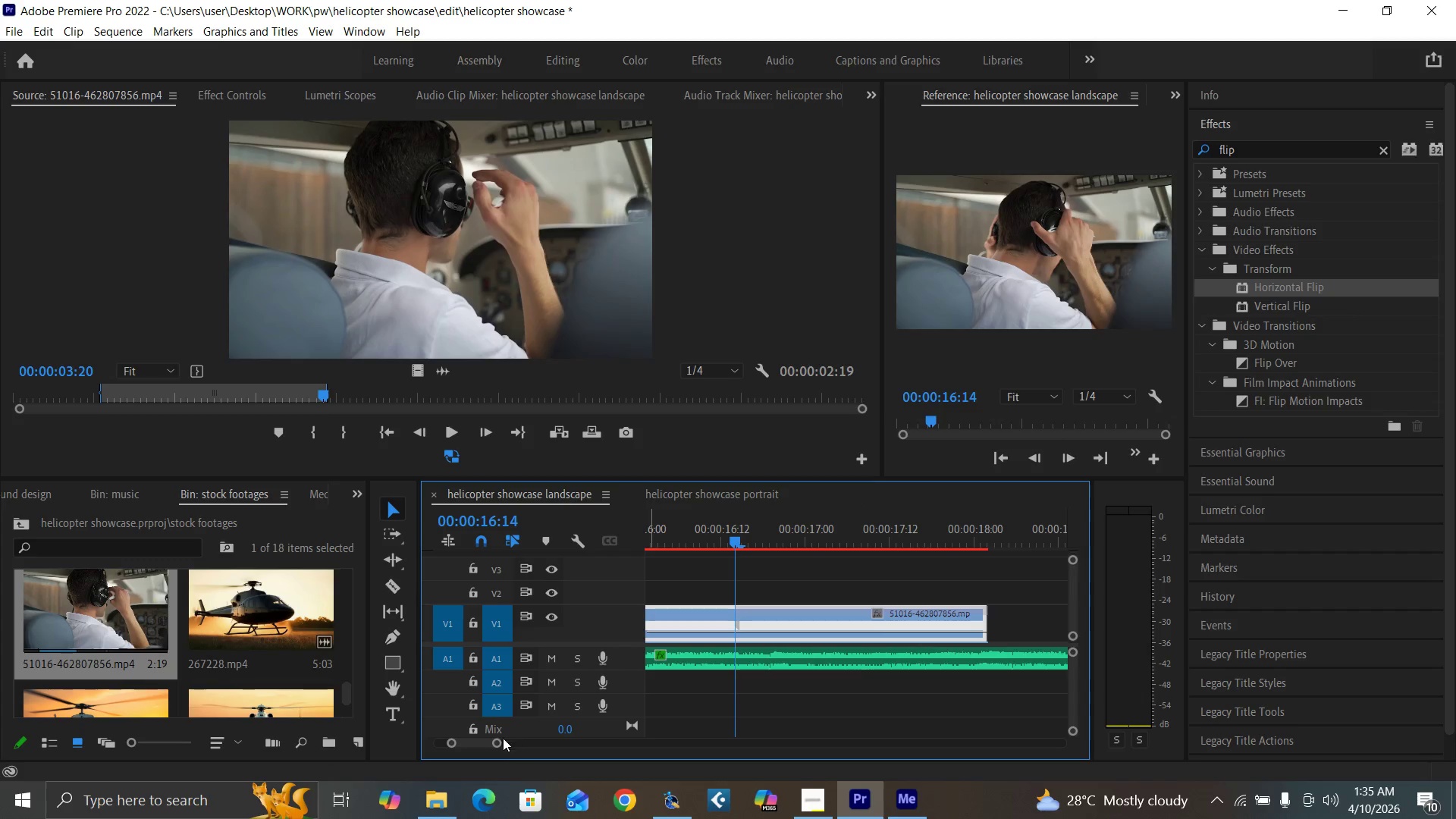 
left_click_drag(start_coordinate=[497, 744], to_coordinate=[466, 740])
 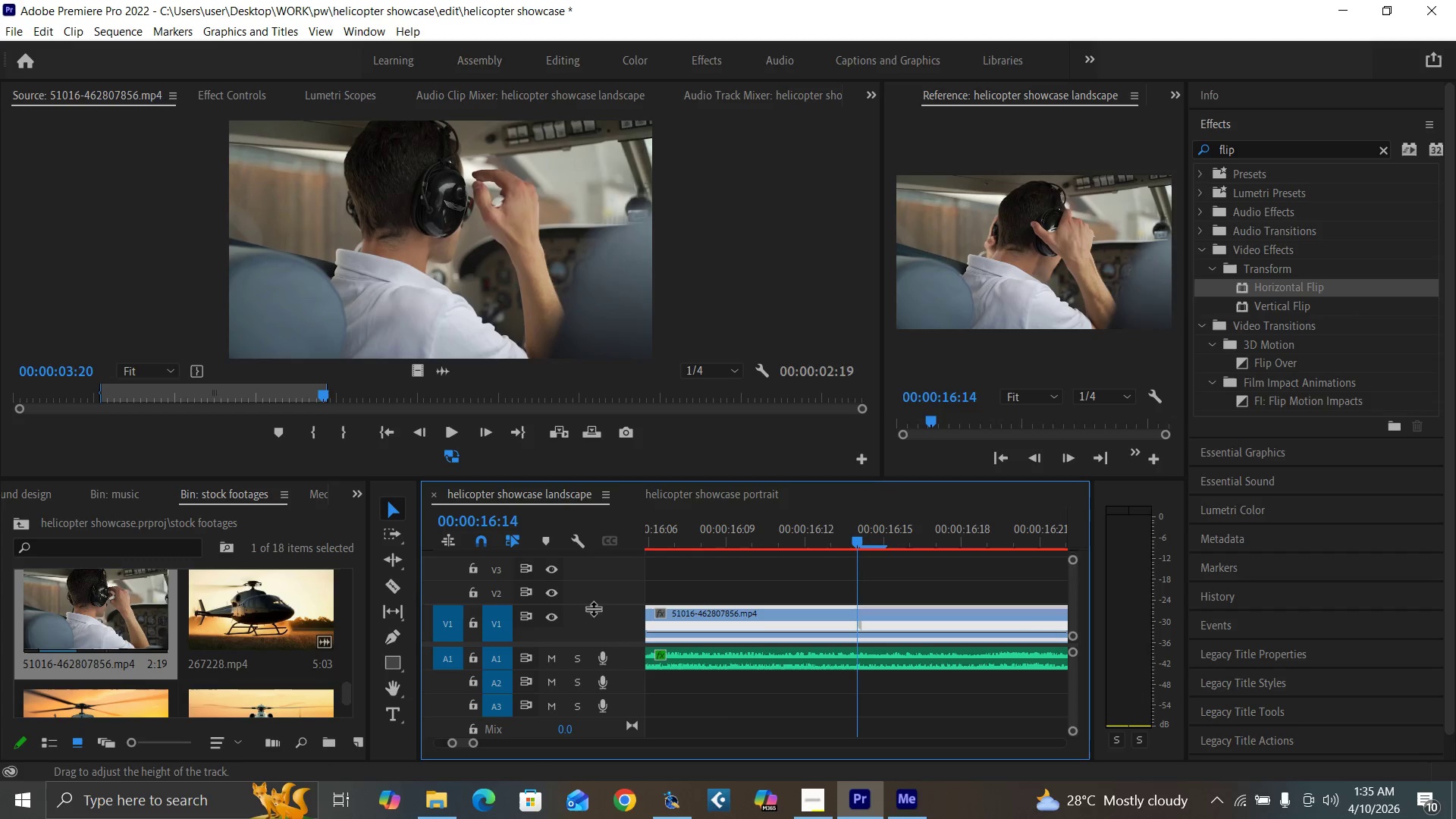 
left_click_drag(start_coordinate=[596, 607], to_coordinate=[592, 584])
 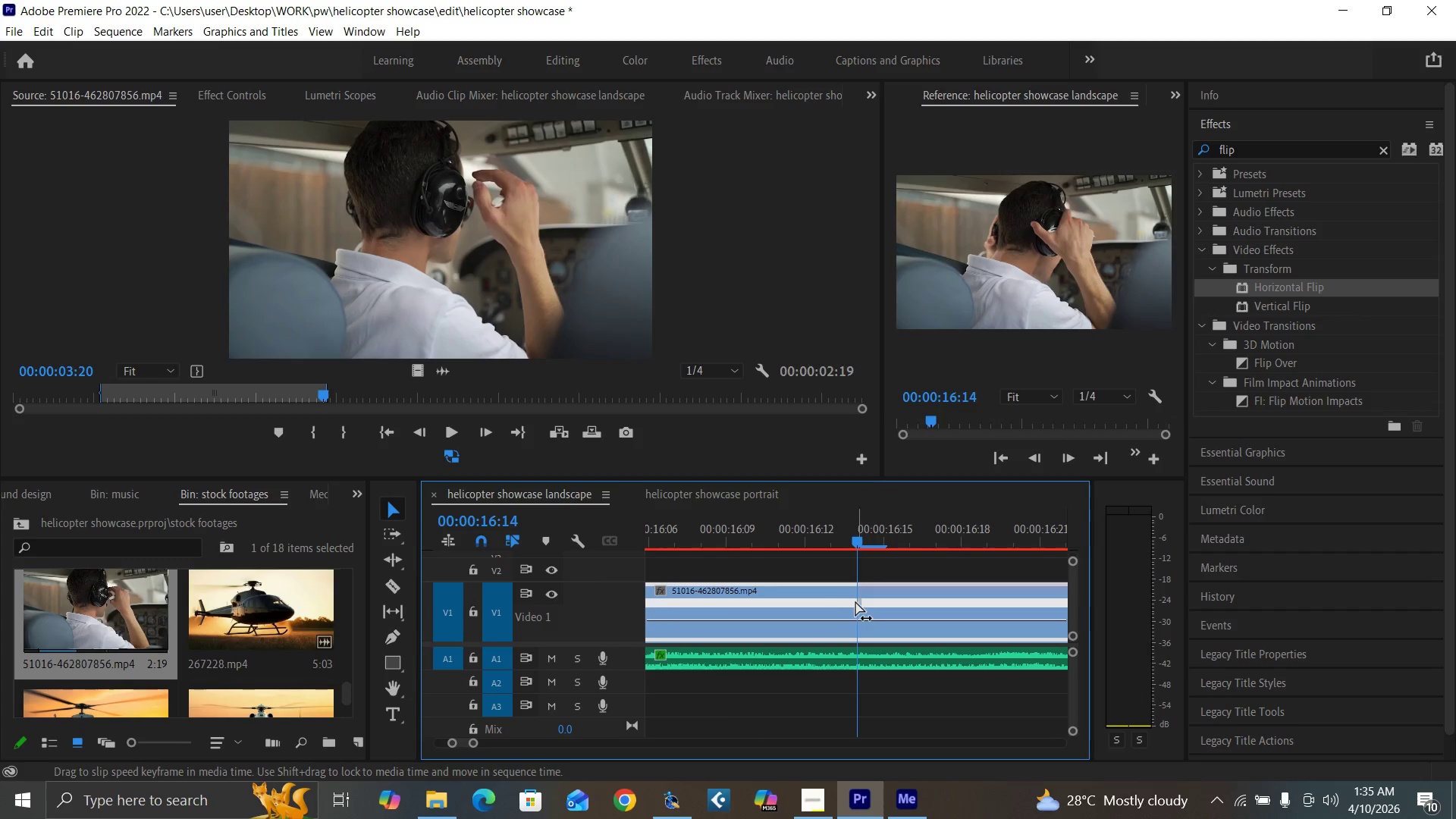 
left_click_drag(start_coordinate=[861, 601], to_coordinate=[849, 603])
 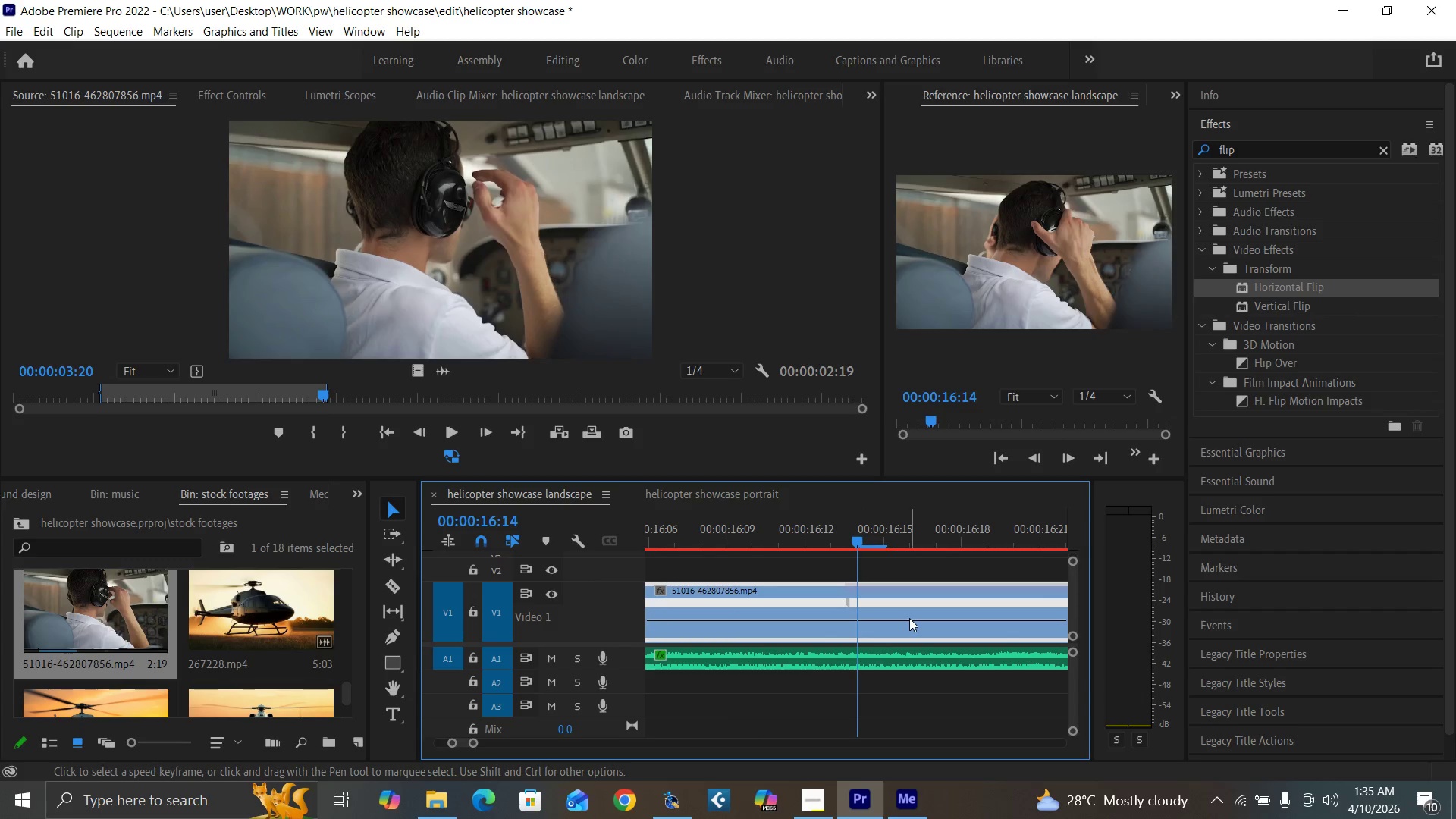 
hold_key(key=ControlLeft, duration=1.52)
left_click_drag(start_coordinate=[909, 618], to_coordinate=[912, 633])
 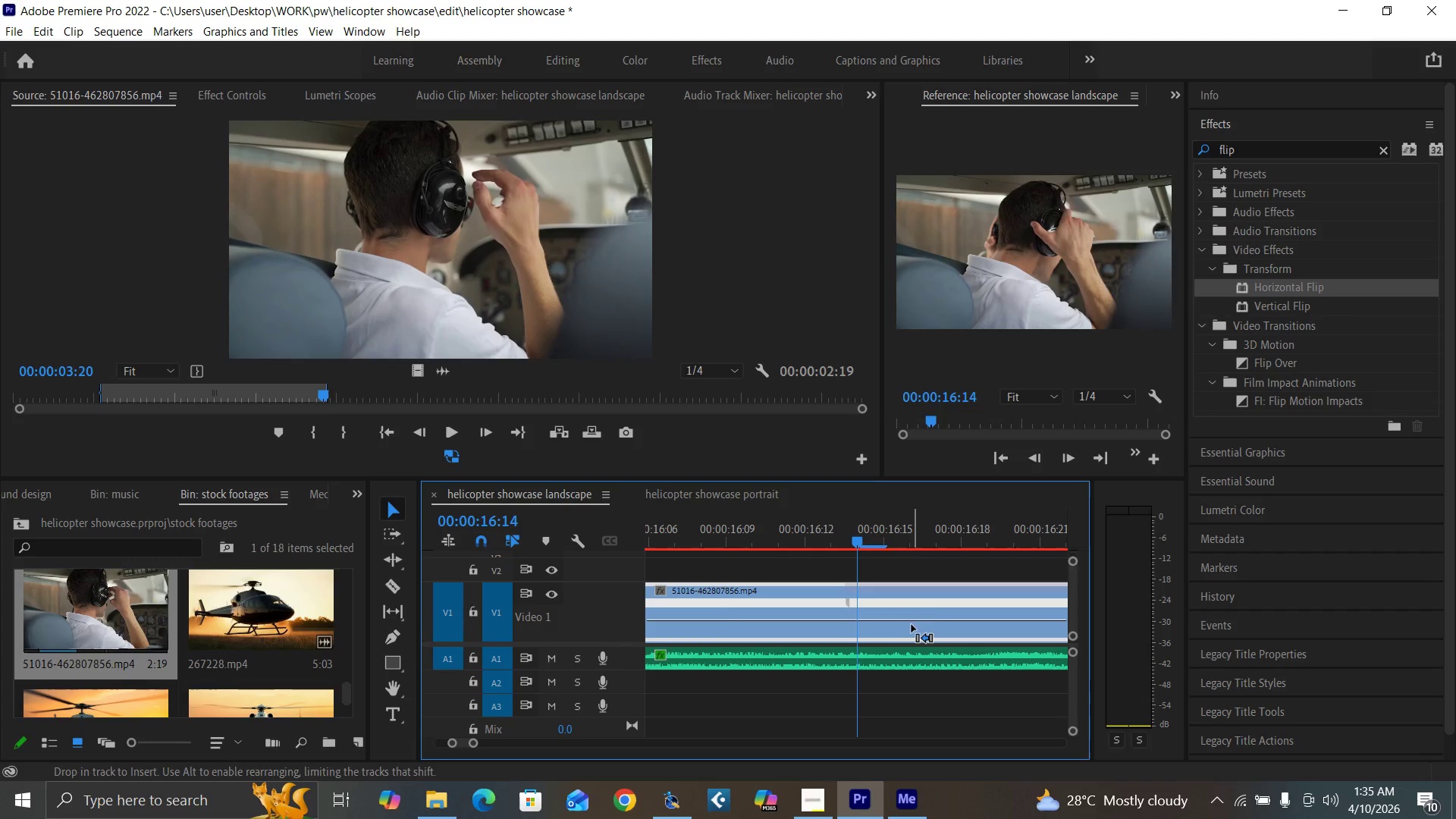 
key(Control+ControlLeft)
 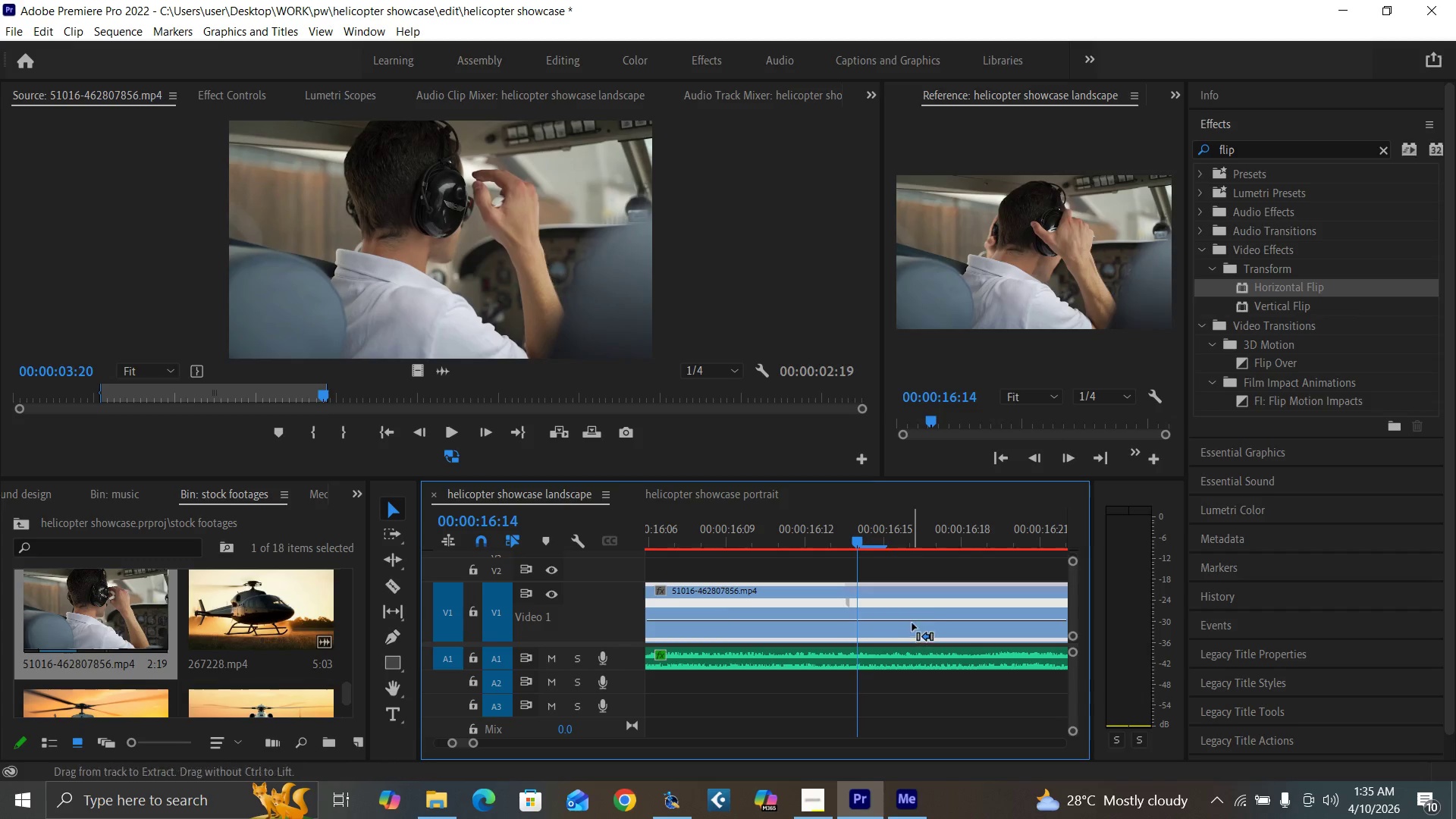 
key(Control+ControlLeft)
 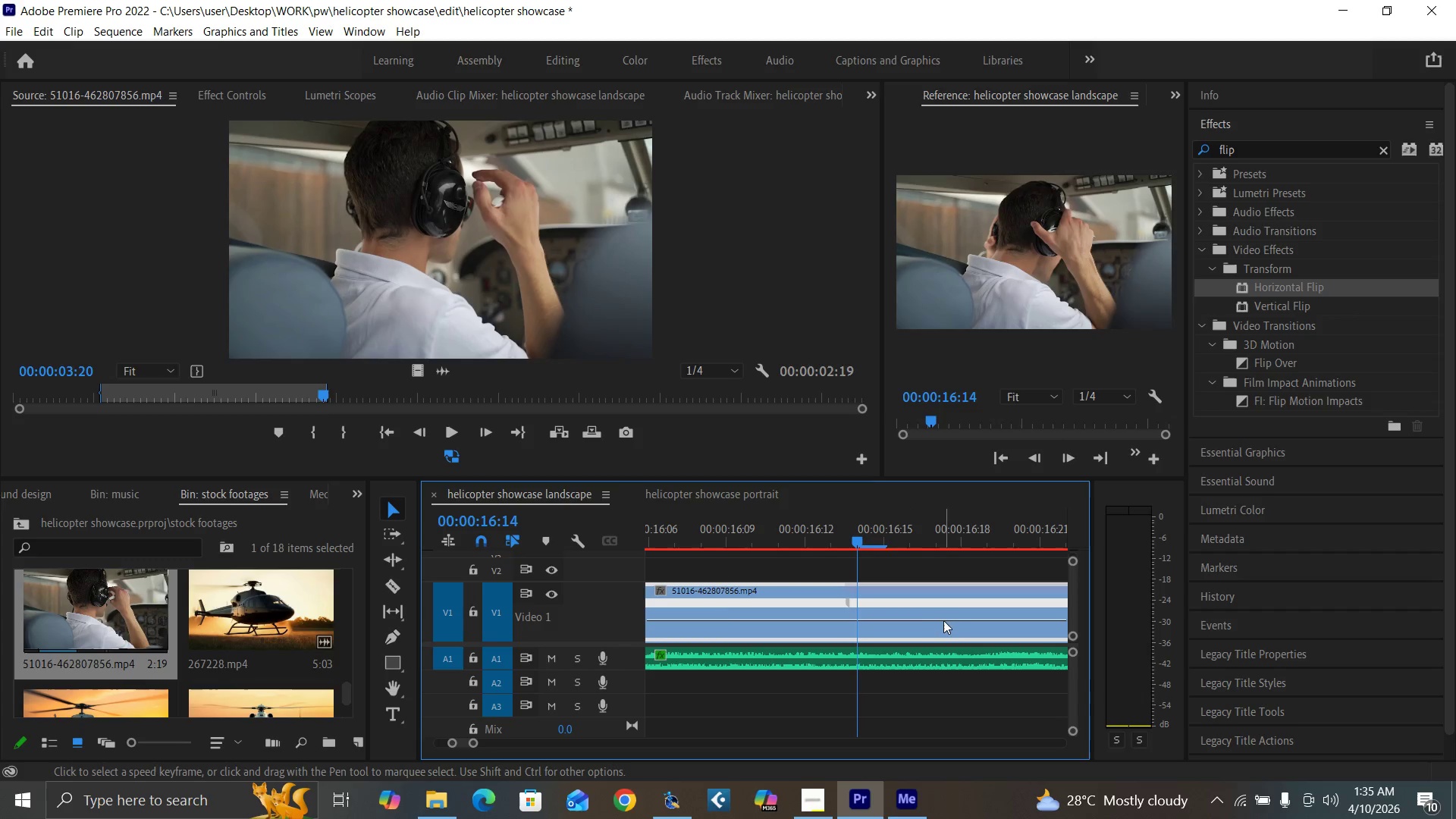 
double_click([945, 620])
 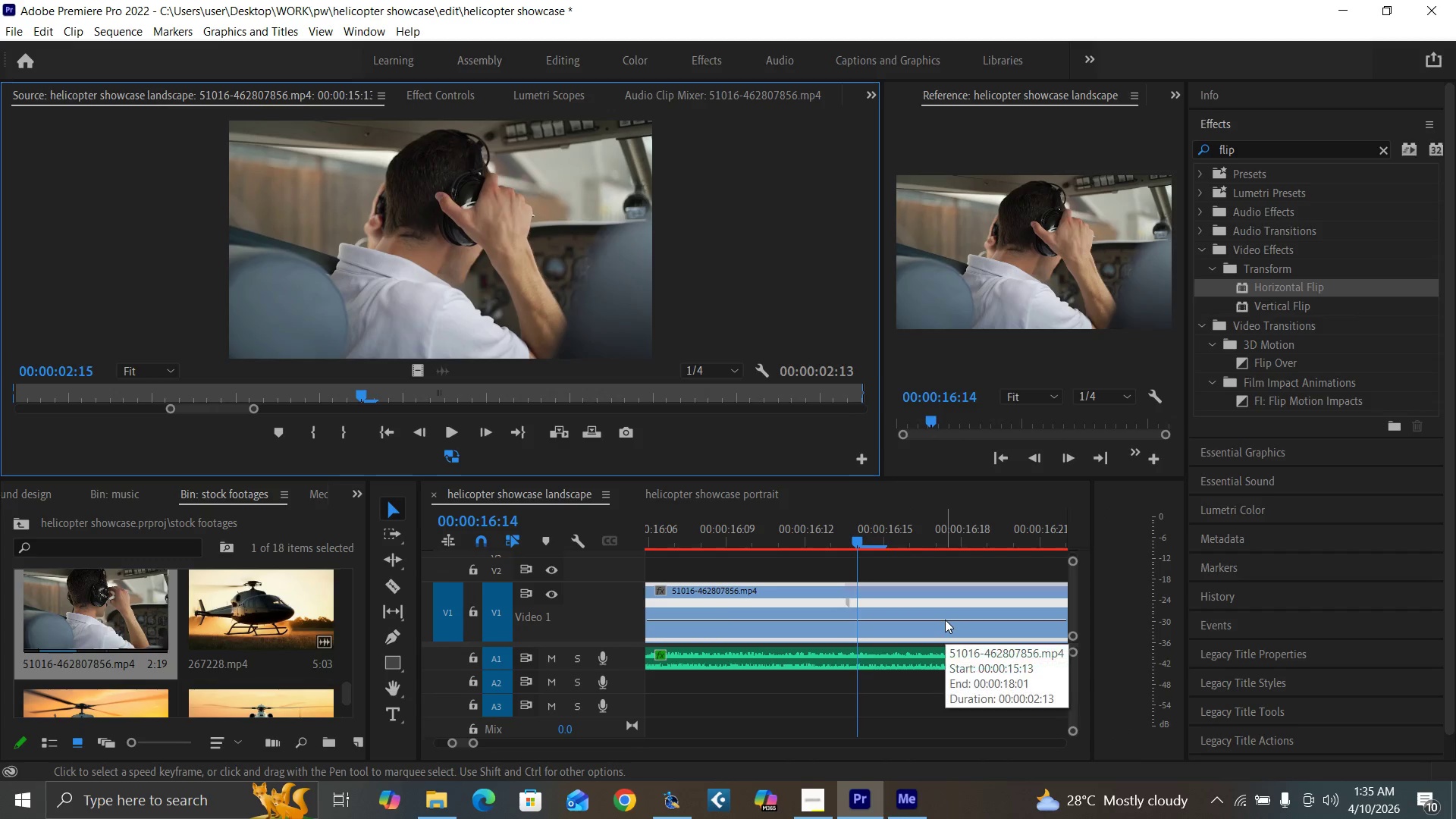 
hold_key(key=AltLeft, duration=1.51)
left_click_drag(start_coordinate=[945, 620], to_coordinate=[939, 568])
 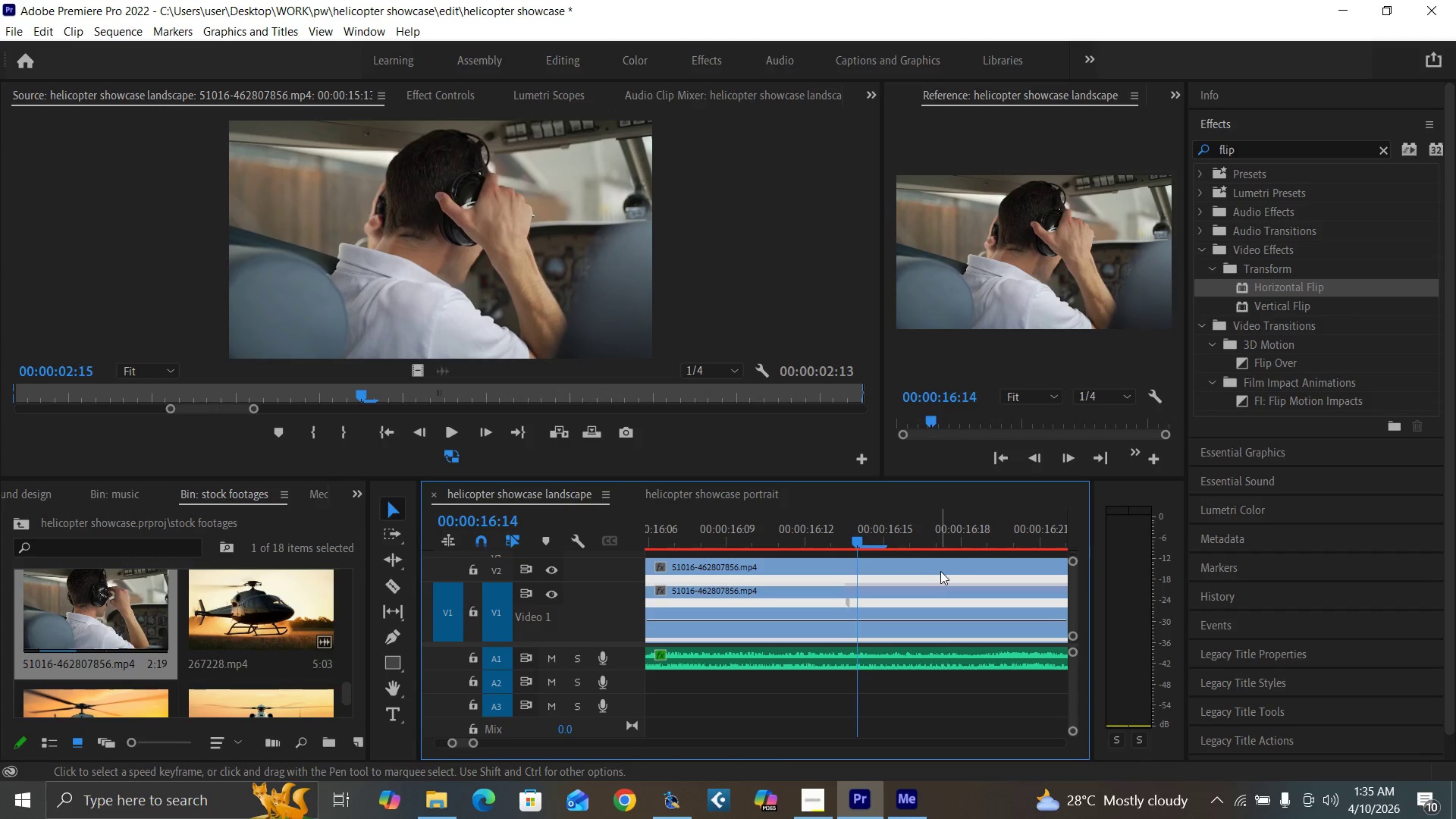 
hold_key(key=AltLeft, duration=1.52)
 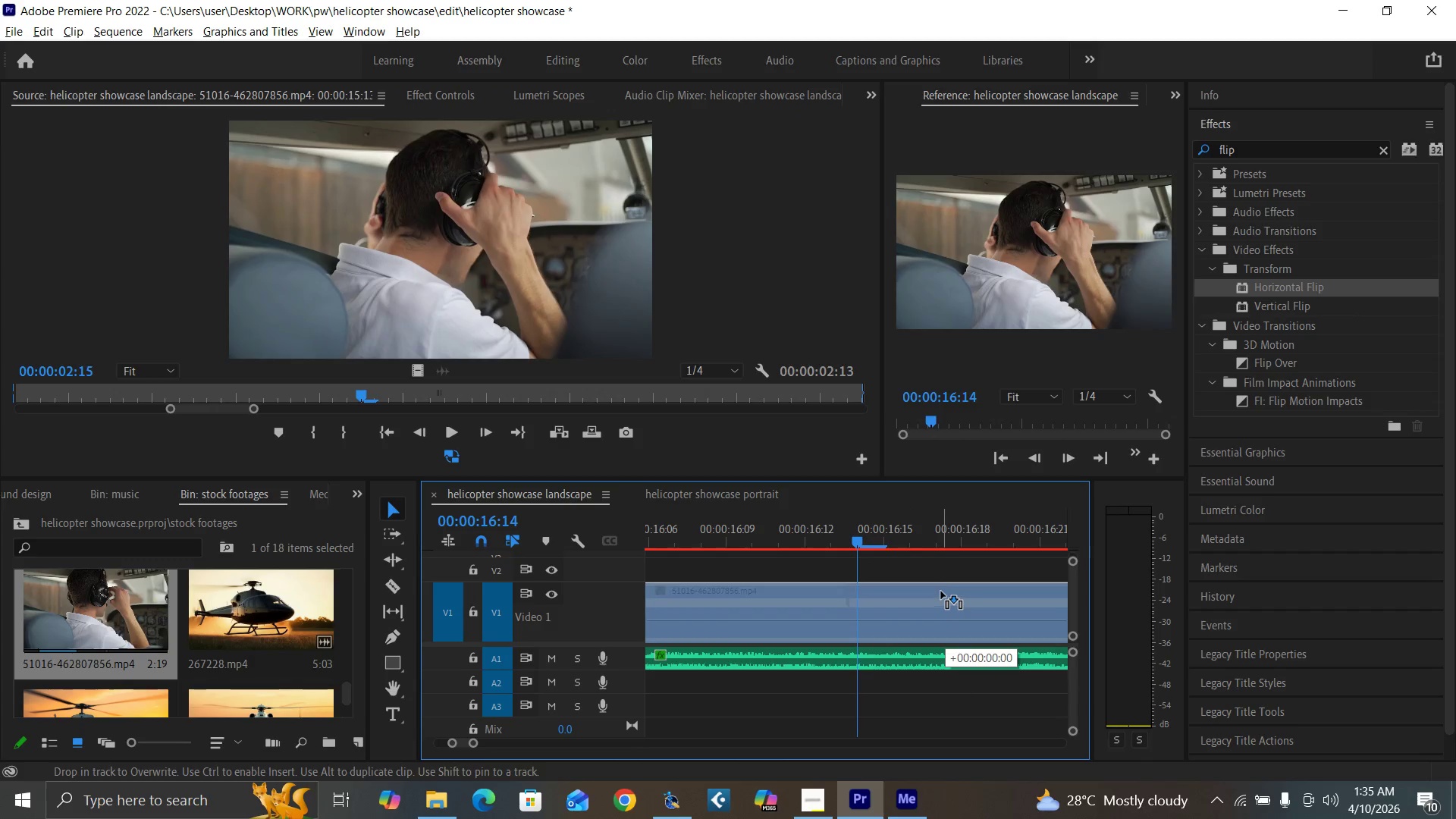 
hold_key(key=AltLeft, duration=1.47)
 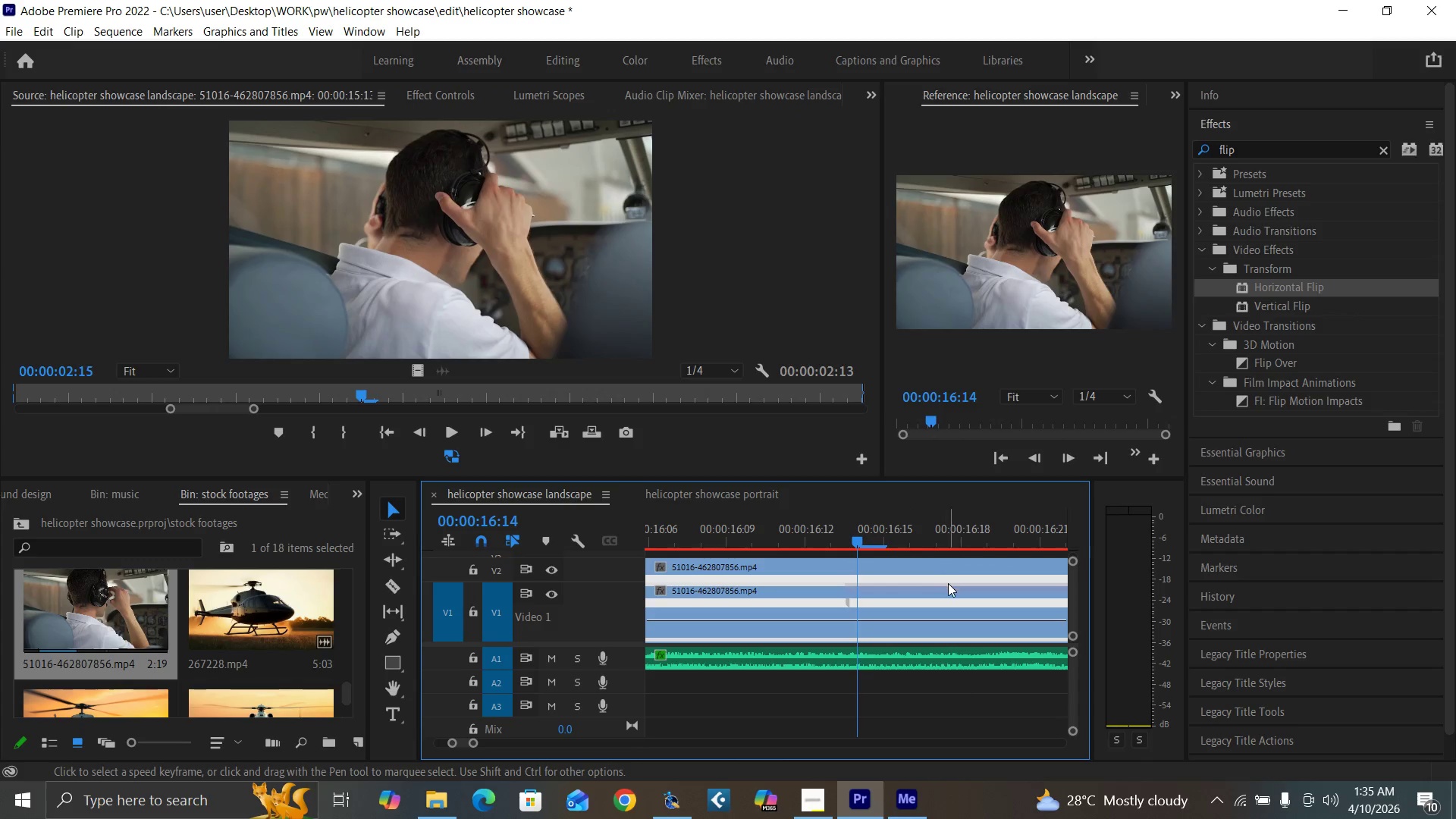 
key(Control+Z)
 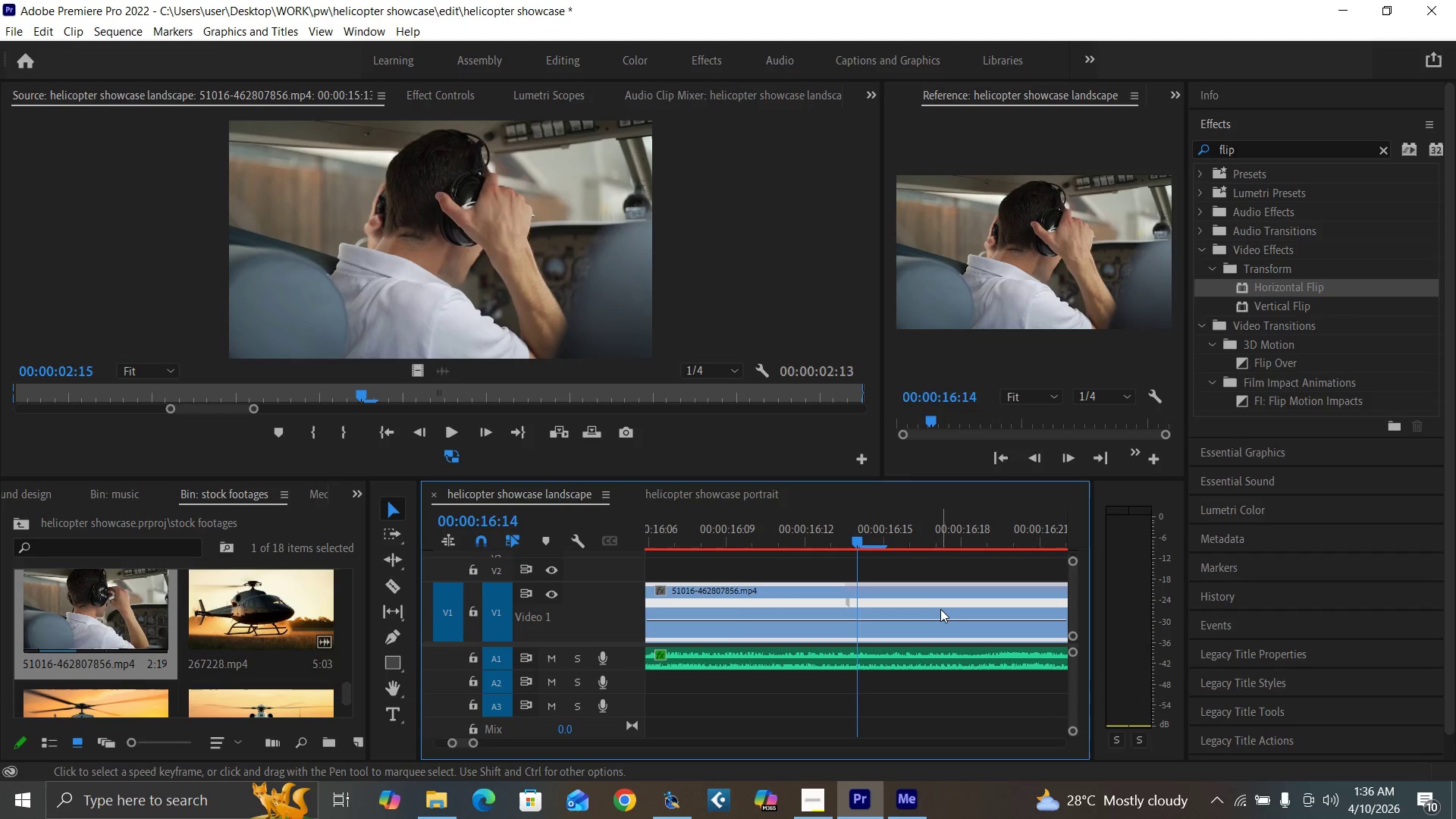 
hold_key(key=ControlLeft, duration=4.0)
hold_key(key=ShiftLeft, duration=1.51)
left_click_drag(start_coordinate=[949, 620], to_coordinate=[949, 639])
 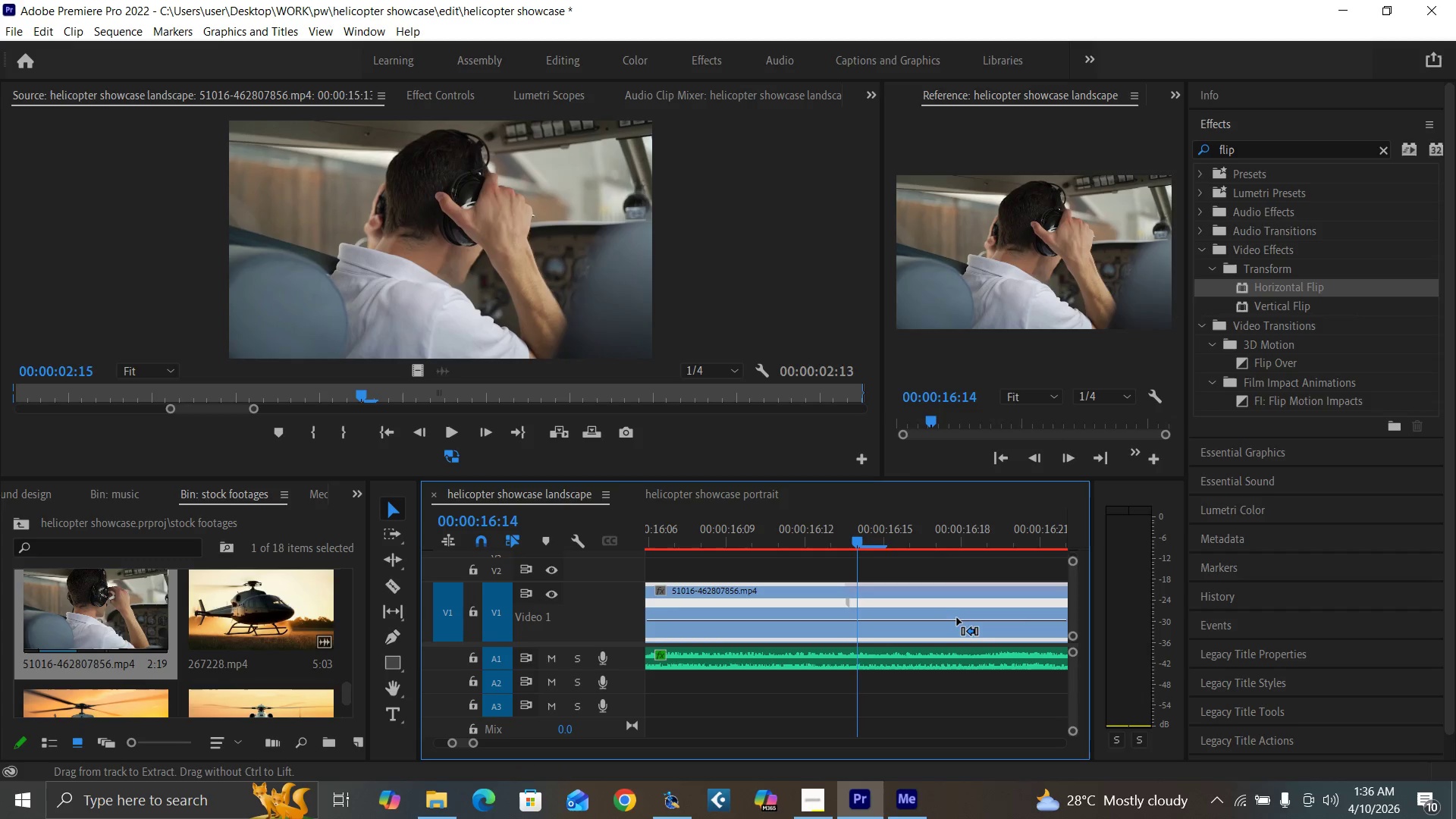 
hold_key(key=ShiftLeft, duration=0.33)
 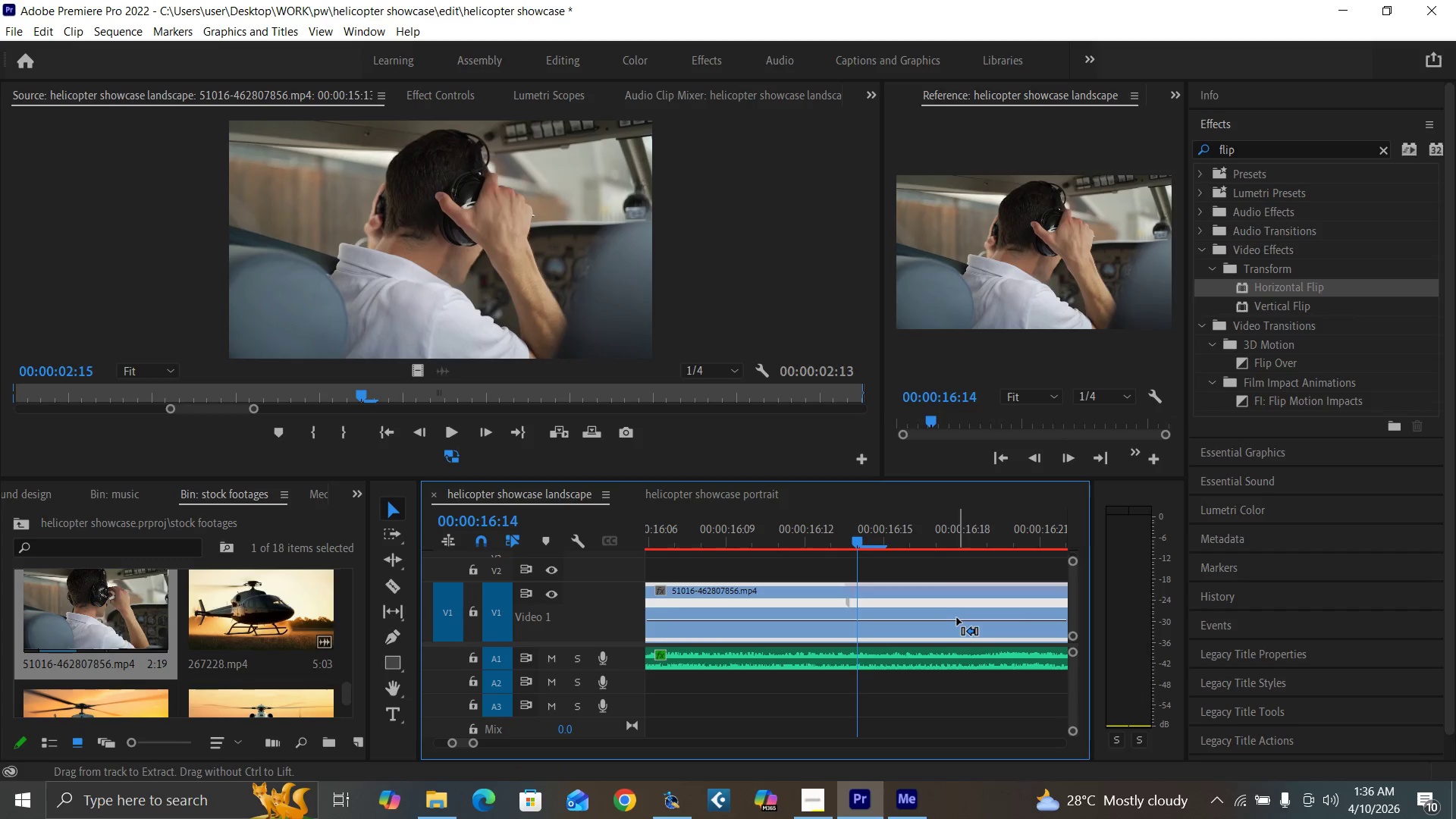 
left_click_drag(start_coordinate=[957, 618], to_coordinate=[959, 637])
 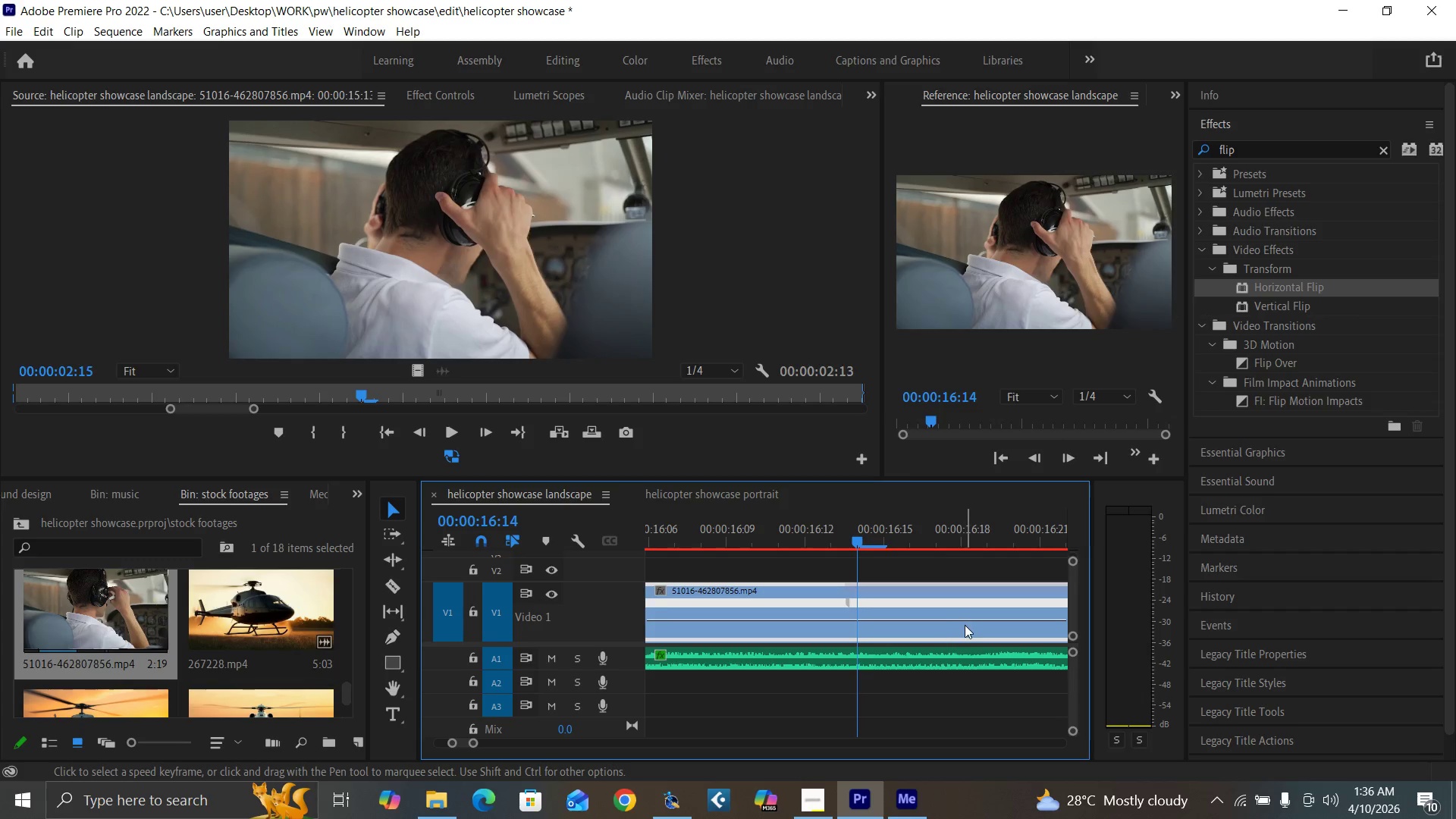 
hold_key(key=ShiftLeft, duration=0.89)
 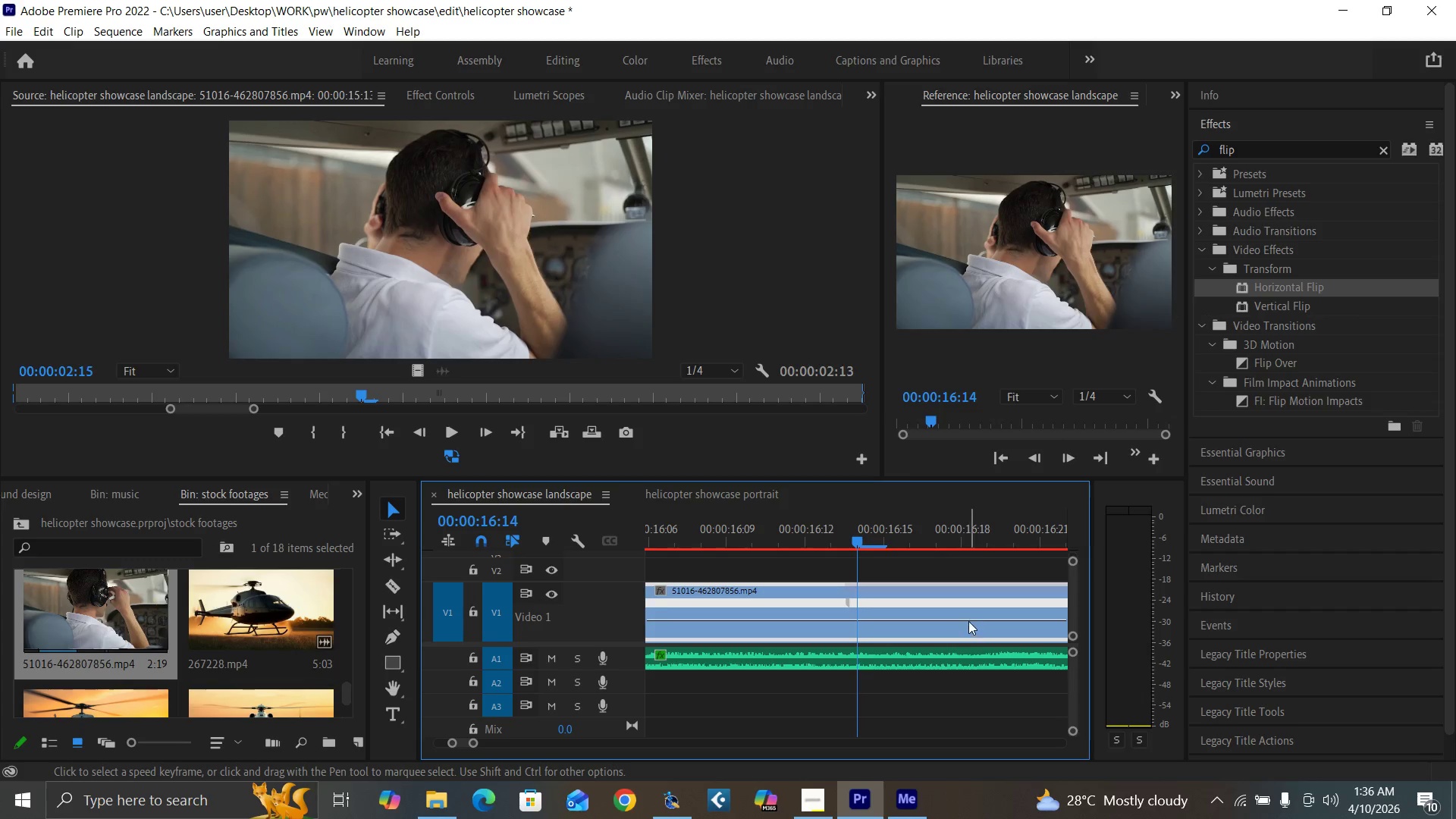 
left_click_drag(start_coordinate=[968, 621], to_coordinate=[967, 610])
 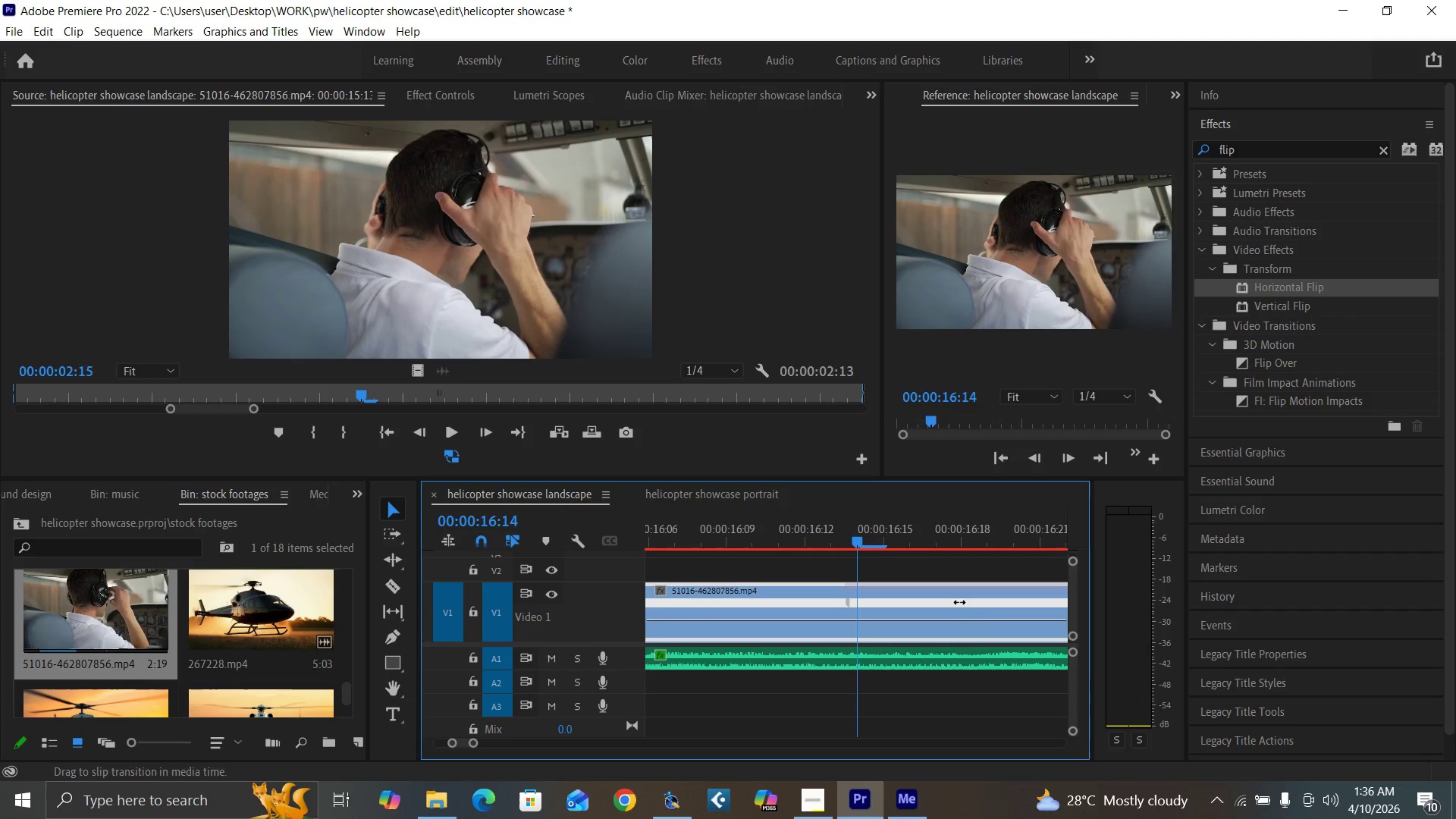 
left_click_drag(start_coordinate=[983, 620], to_coordinate=[986, 637])
 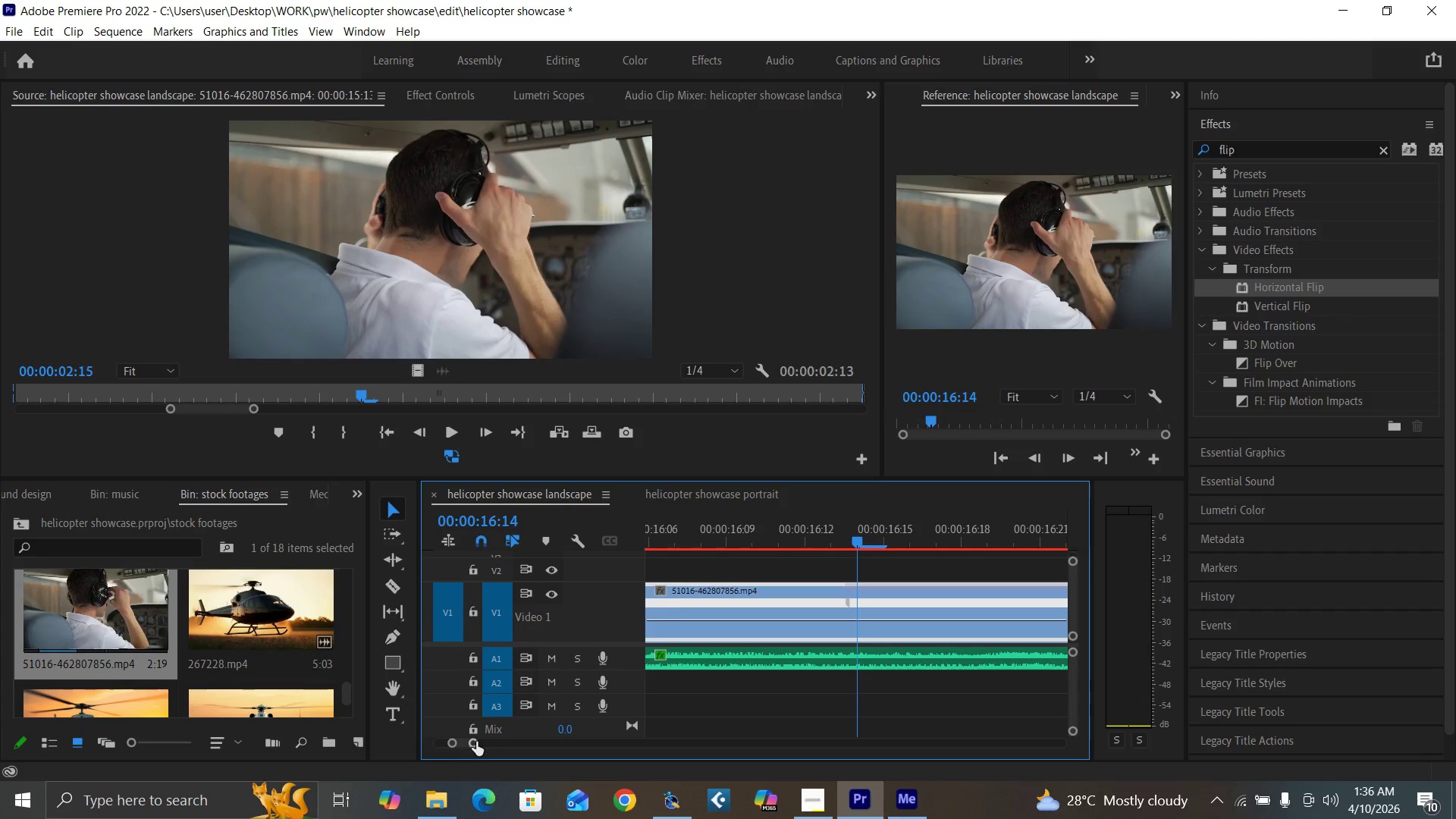 
left_click_drag(start_coordinate=[473, 742], to_coordinate=[495, 749])
 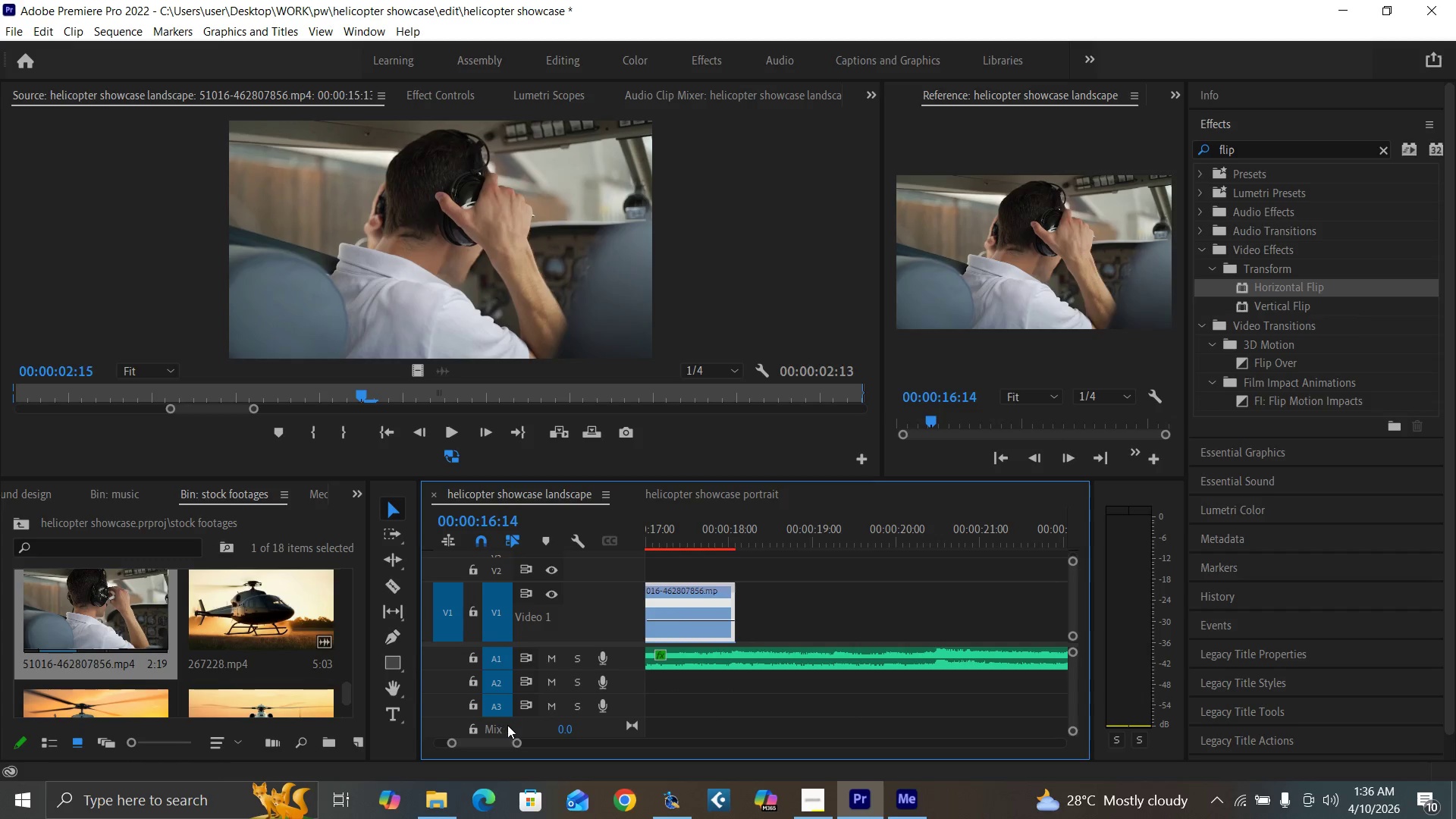 
left_click_drag(start_coordinate=[517, 740], to_coordinate=[508, 739])
 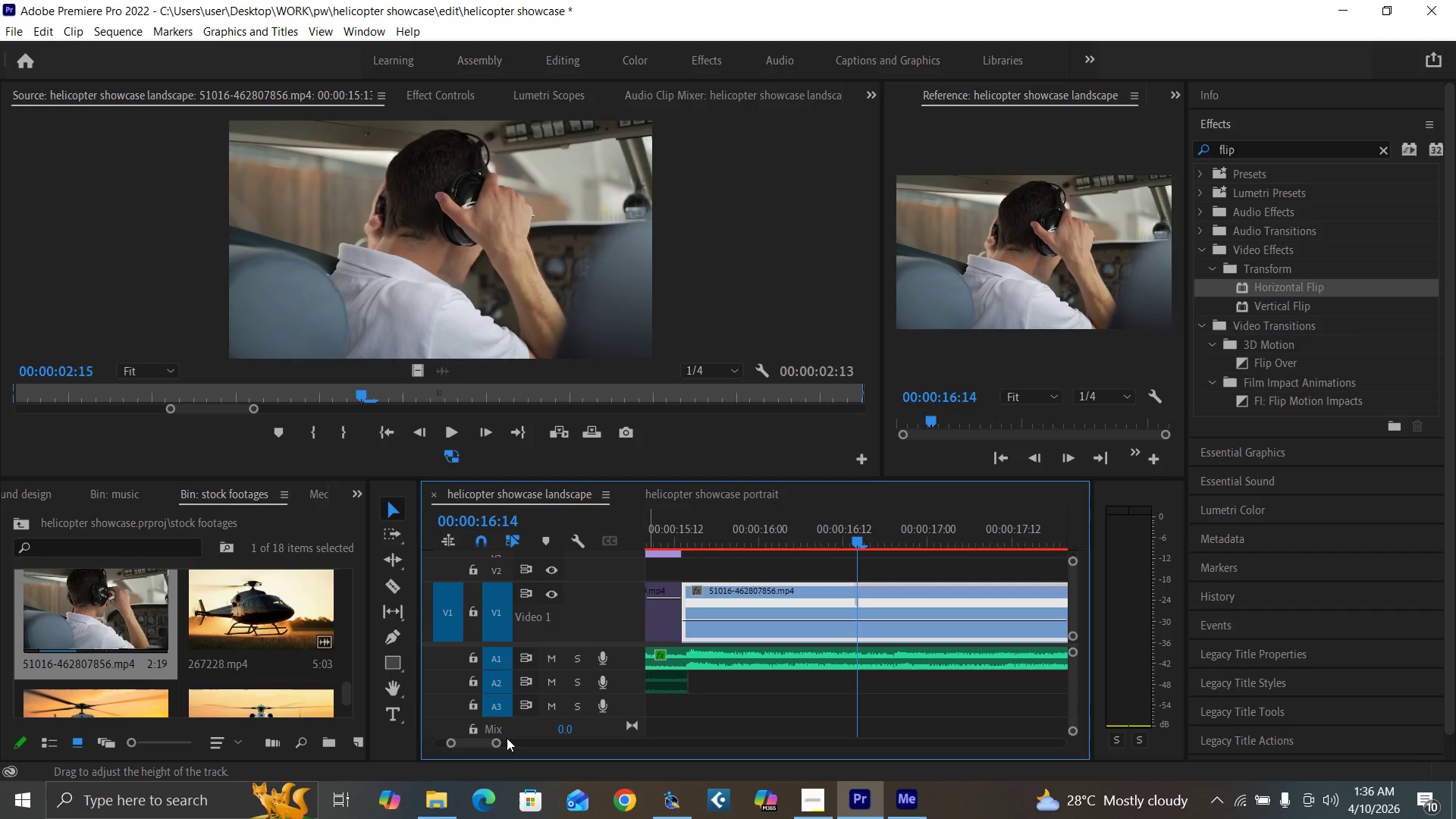 
left_click_drag(start_coordinate=[498, 744], to_coordinate=[505, 748])
 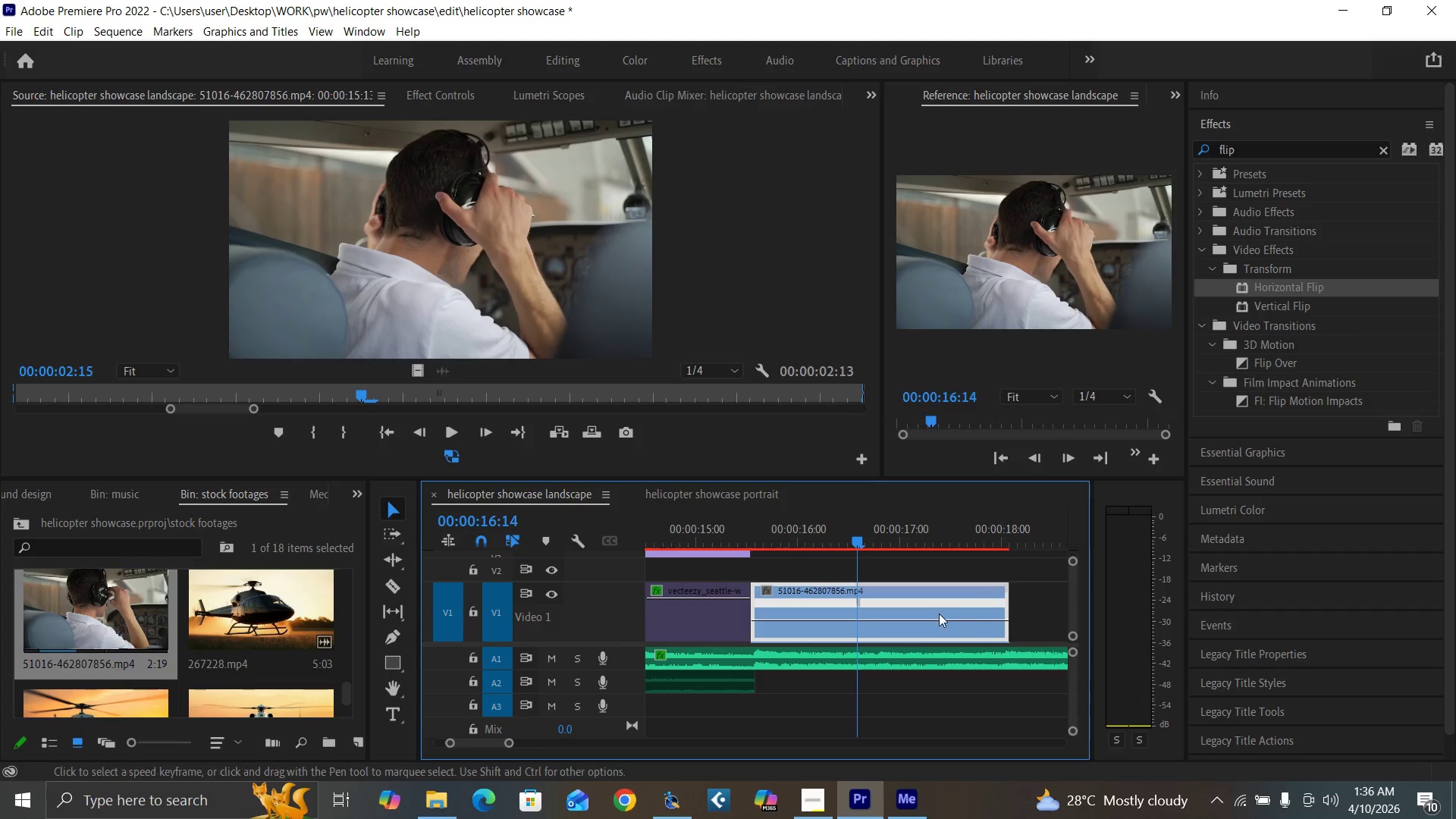 
left_click_drag(start_coordinate=[928, 621], to_coordinate=[929, 634])
 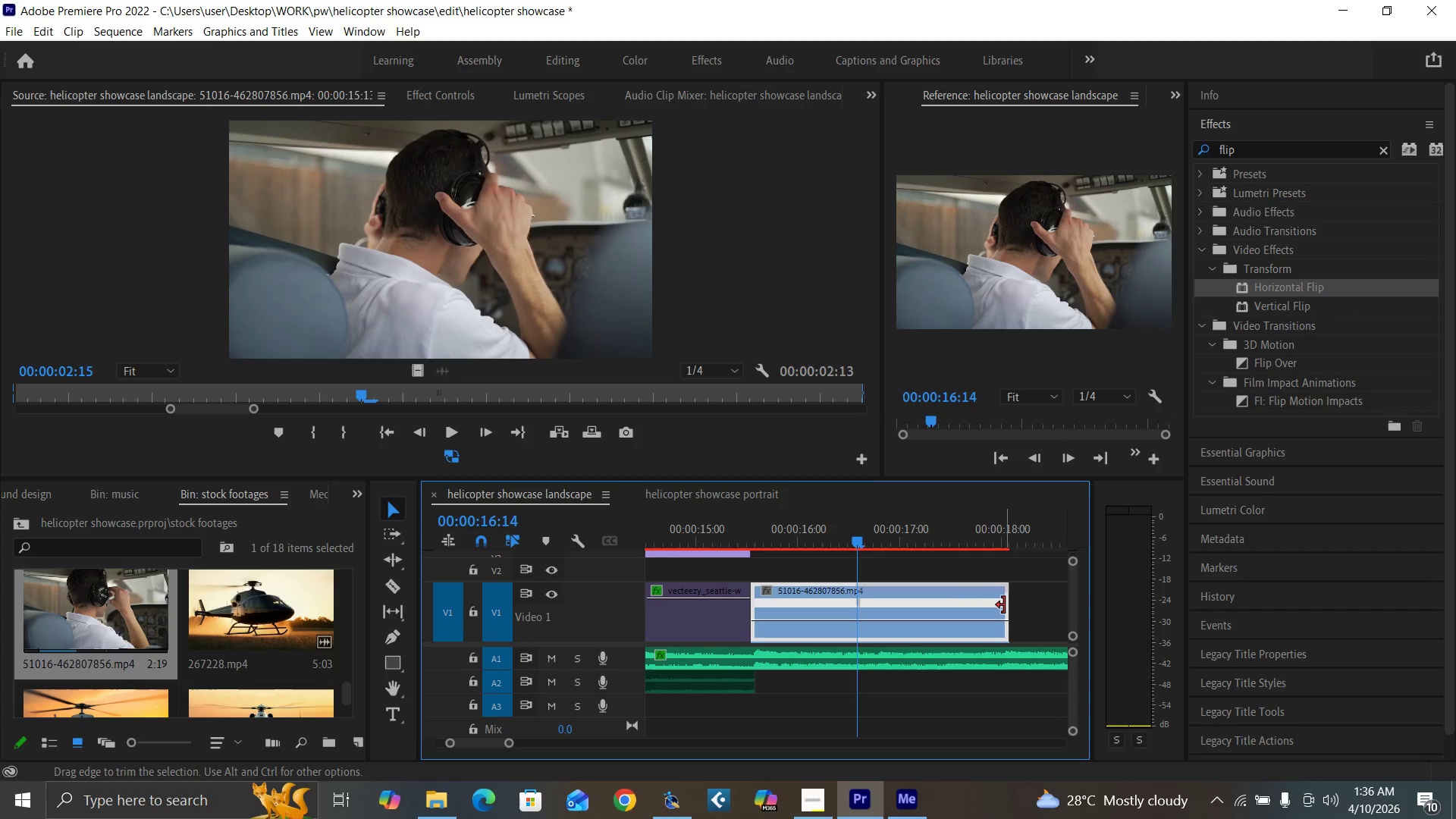 
left_click_drag(start_coordinate=[1005, 605], to_coordinate=[1022, 609])
 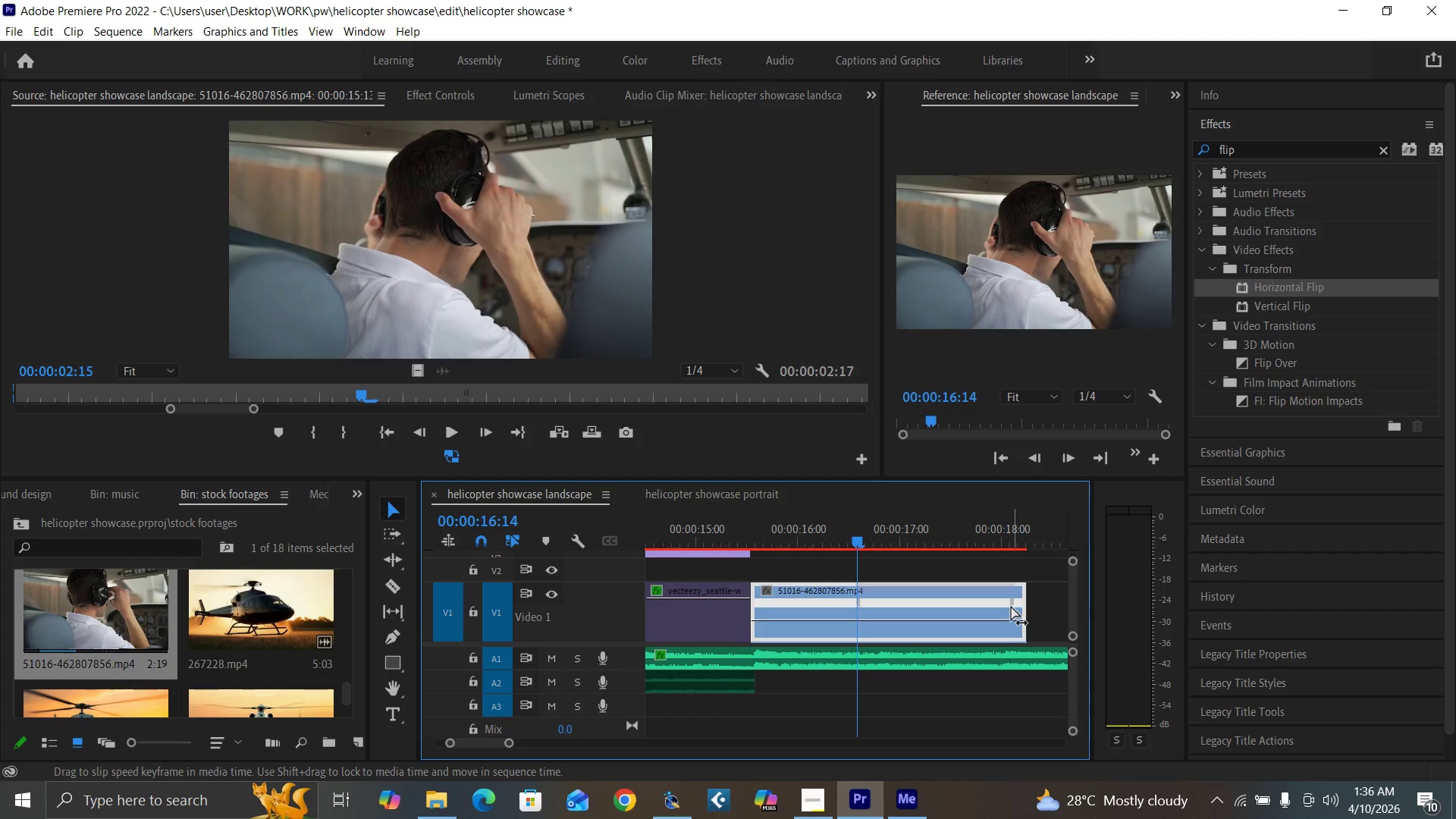 
left_click_drag(start_coordinate=[1011, 604], to_coordinate=[953, 616])
 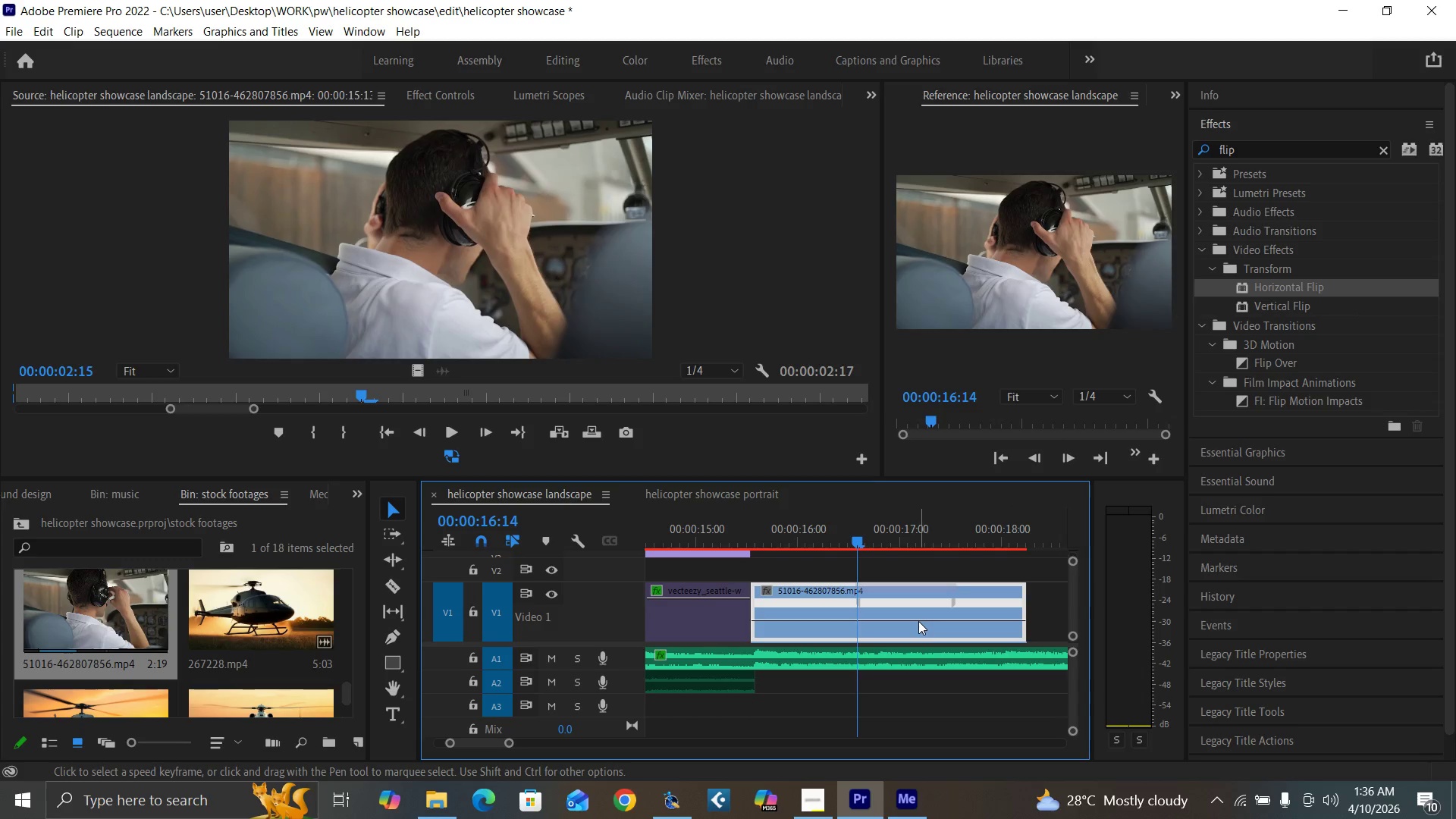 
left_click_drag(start_coordinate=[915, 620], to_coordinate=[915, 636])
 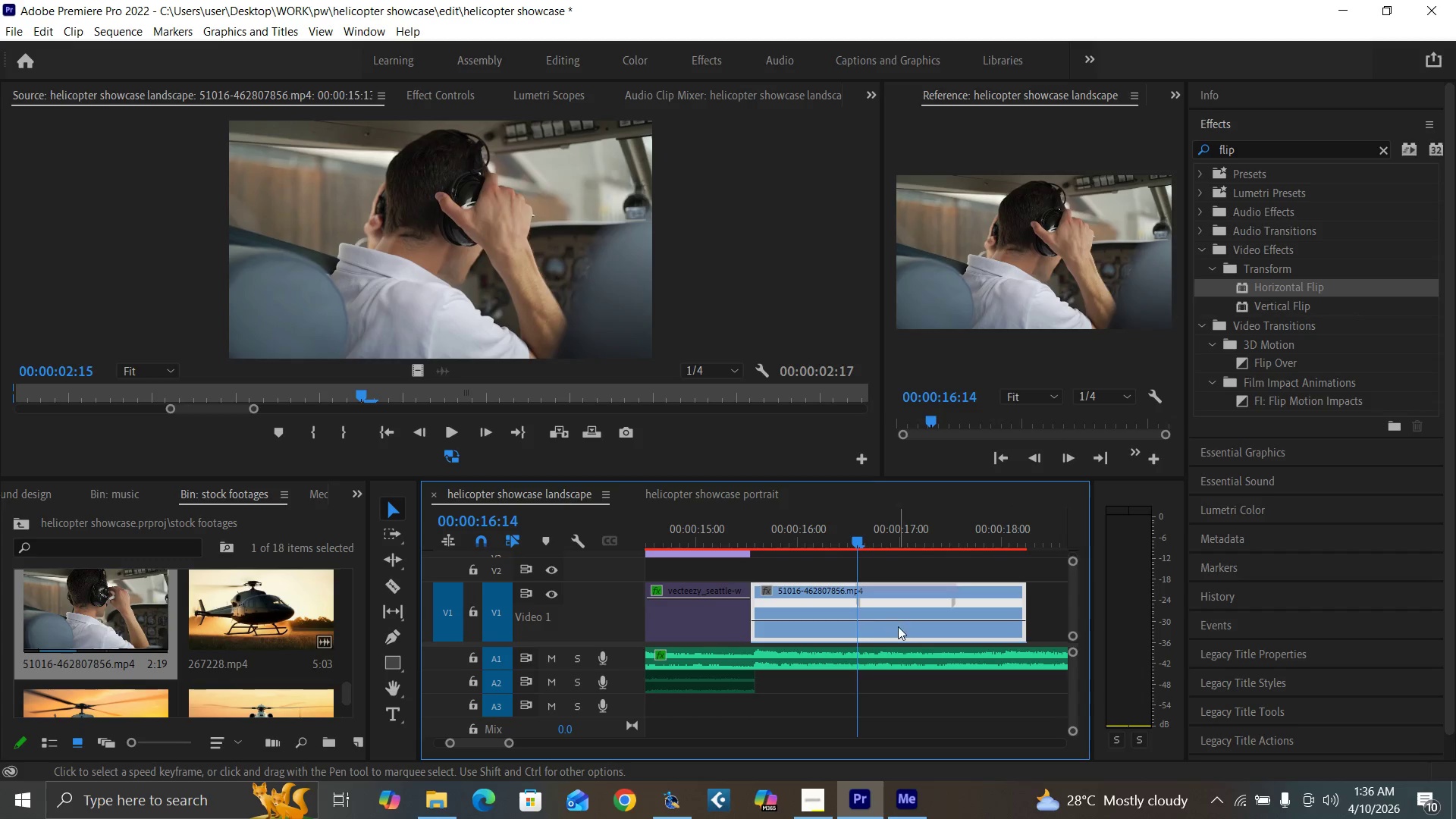 
hold_key(key=ControlLeft, duration=1.5)
left_click_drag(start_coordinate=[915, 620], to_coordinate=[914, 631])
 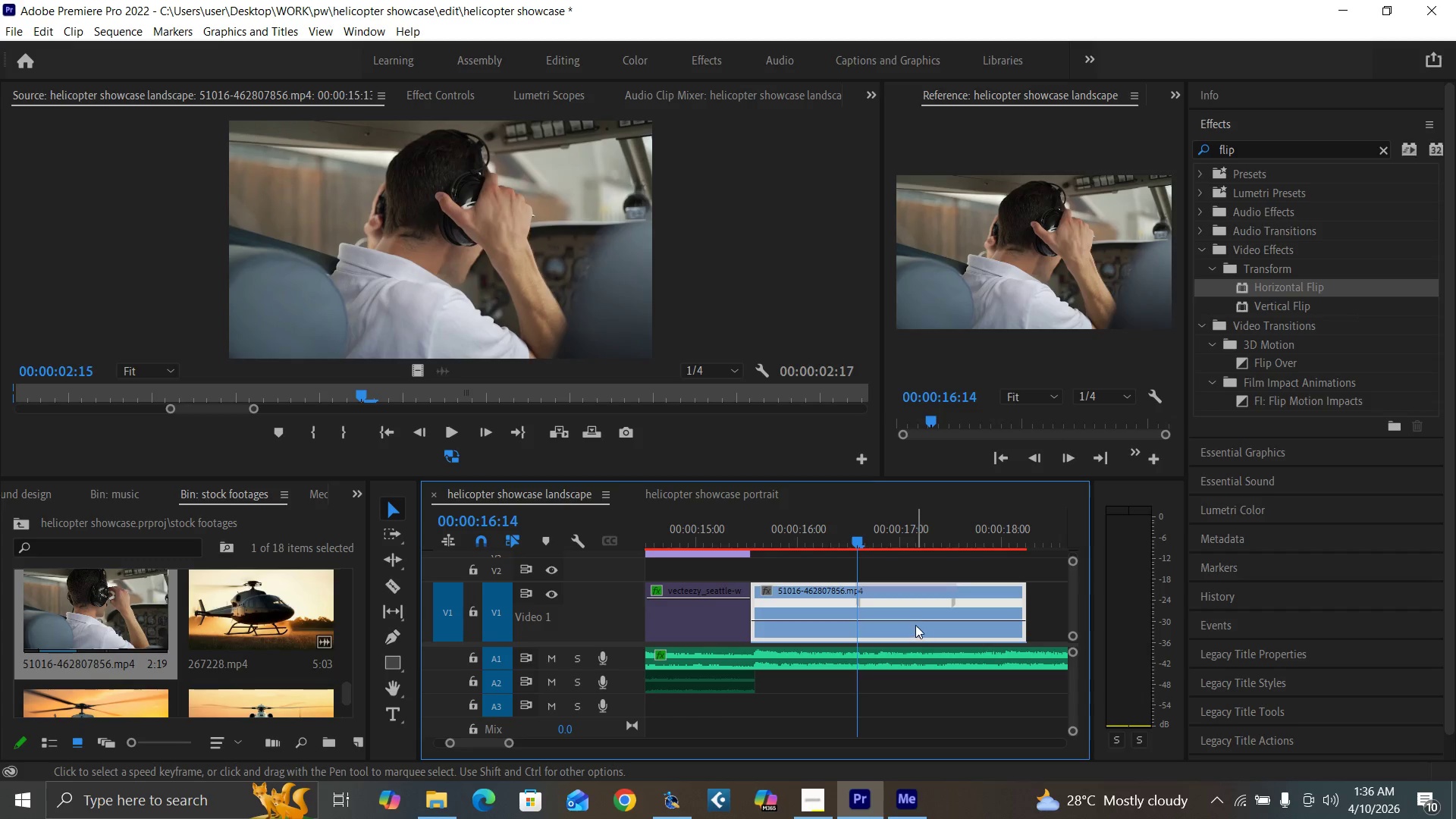 
hold_key(key=ControlLeft, duration=1.5)
 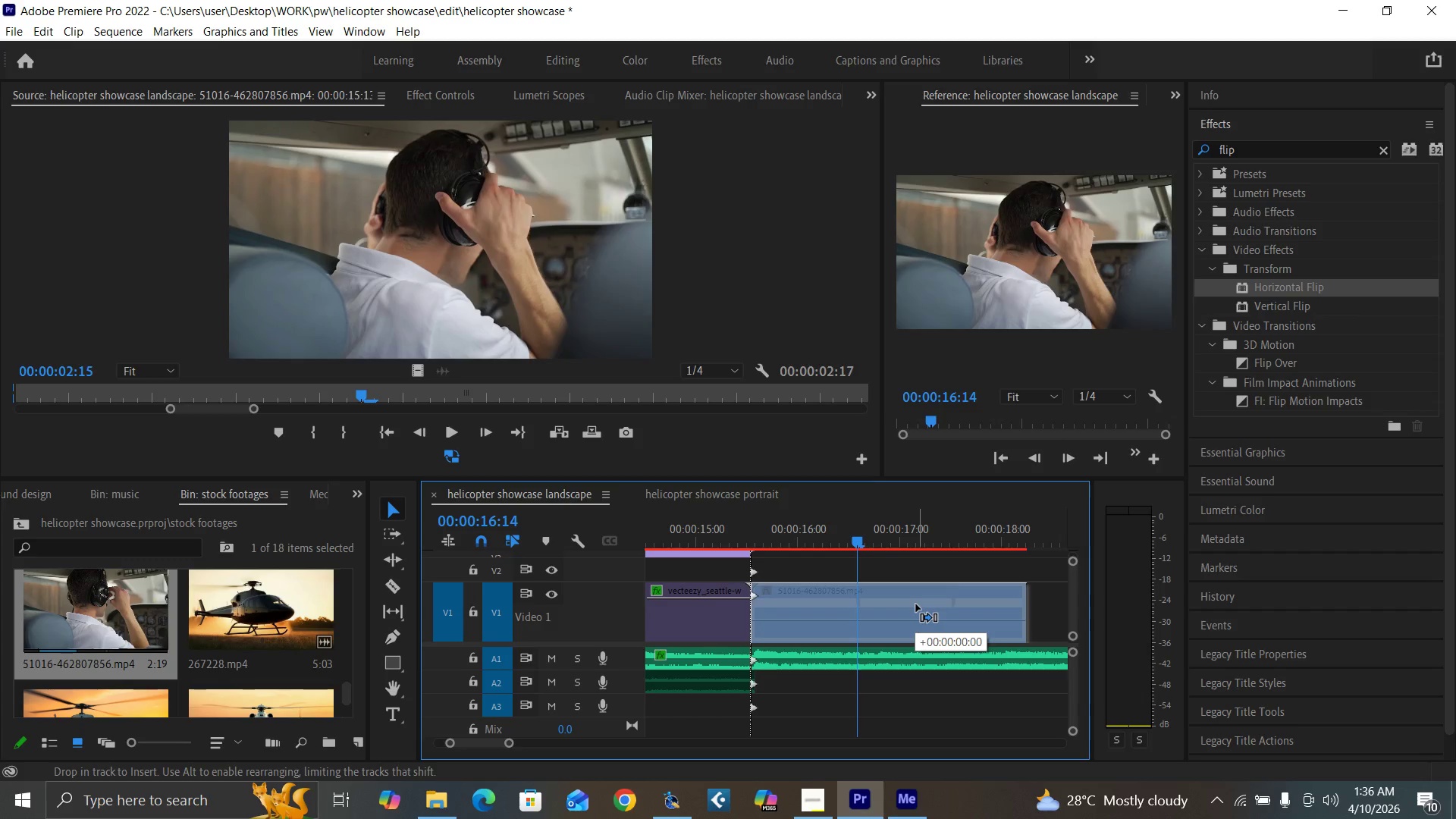 
hold_key(key=ControlLeft, duration=1.5)
 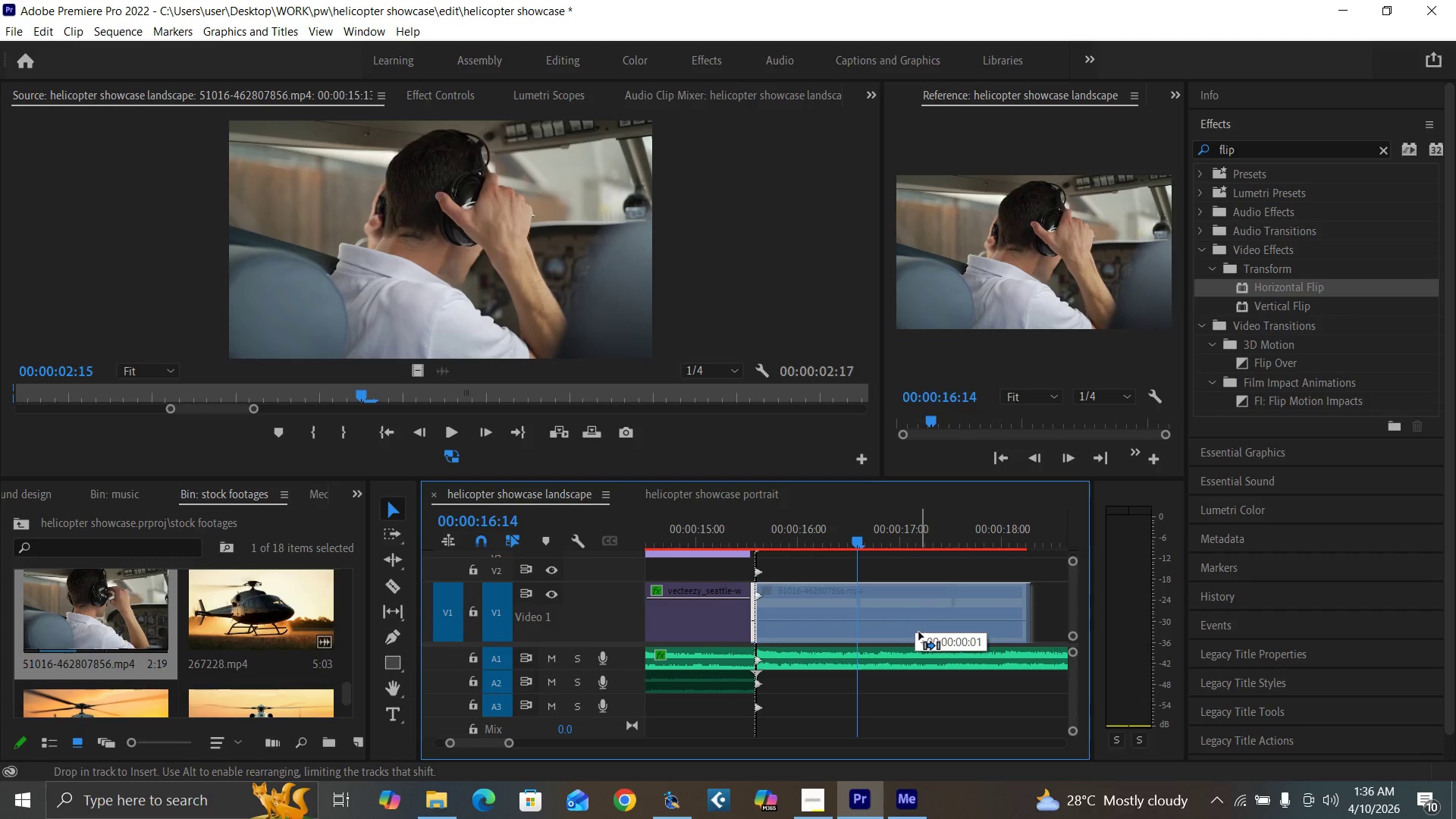 
hold_key(key=ControlLeft, duration=1.5)
 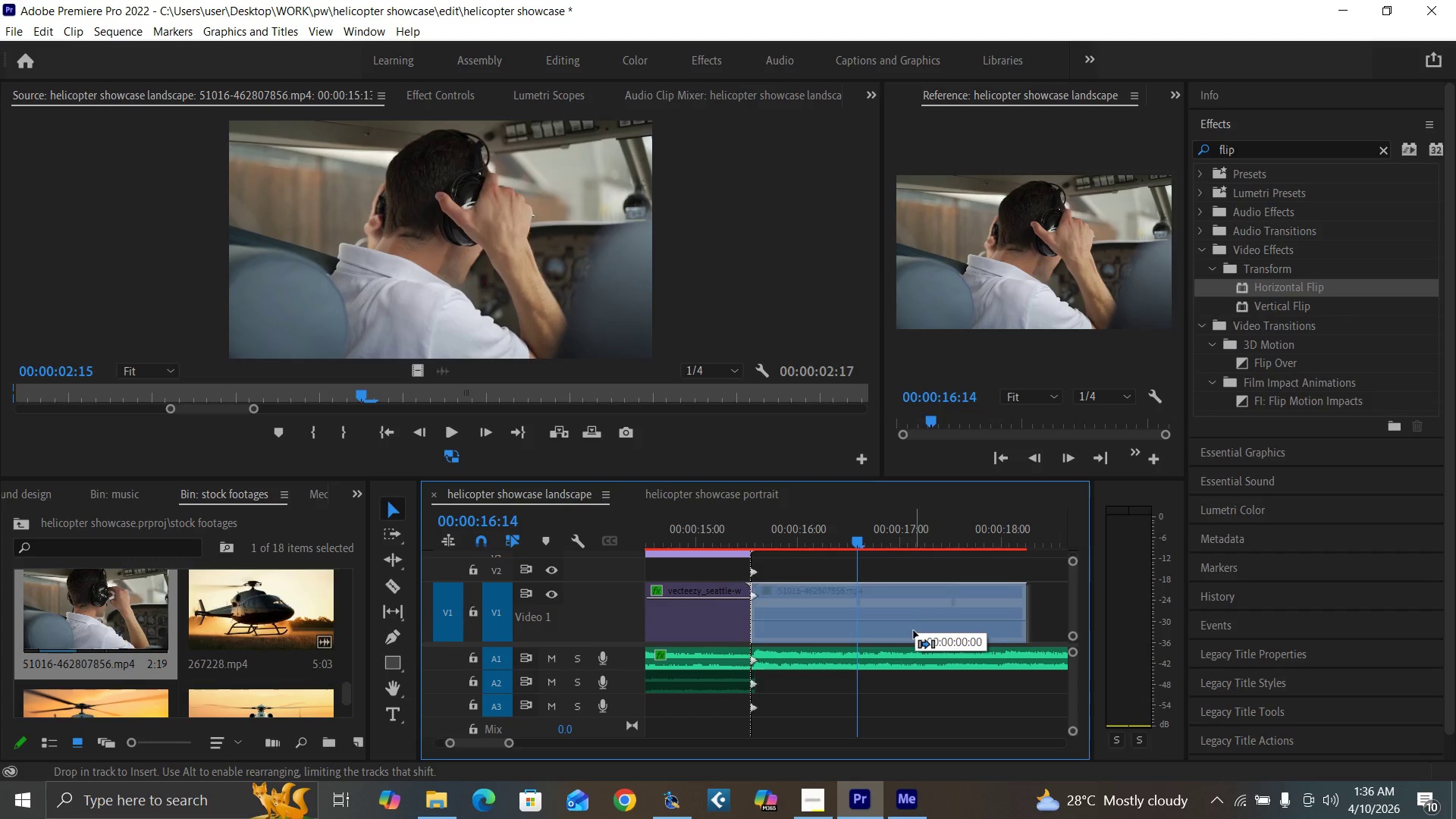 
key(Control+ControlLeft)
 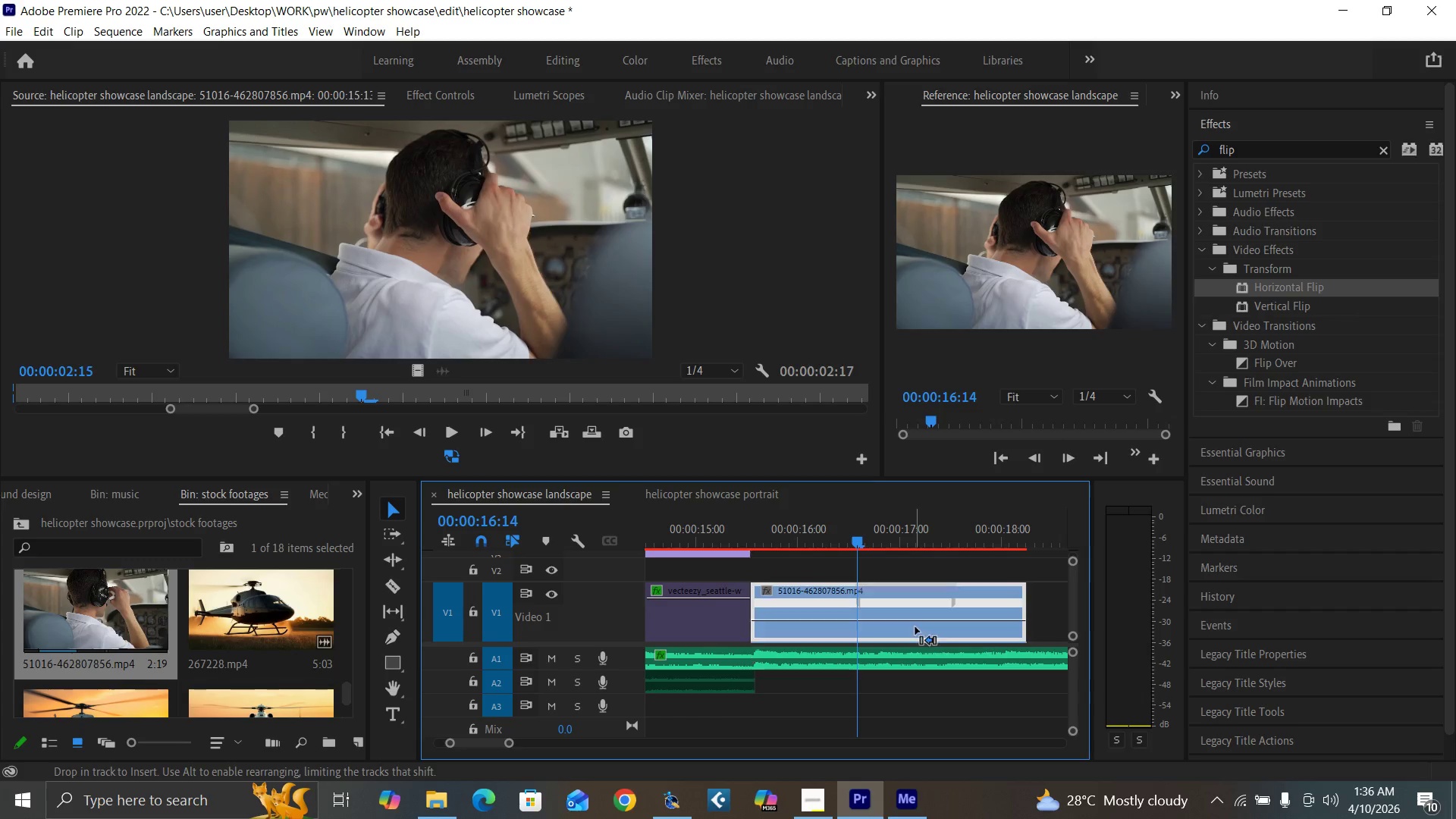 
key(Control+ControlLeft)
 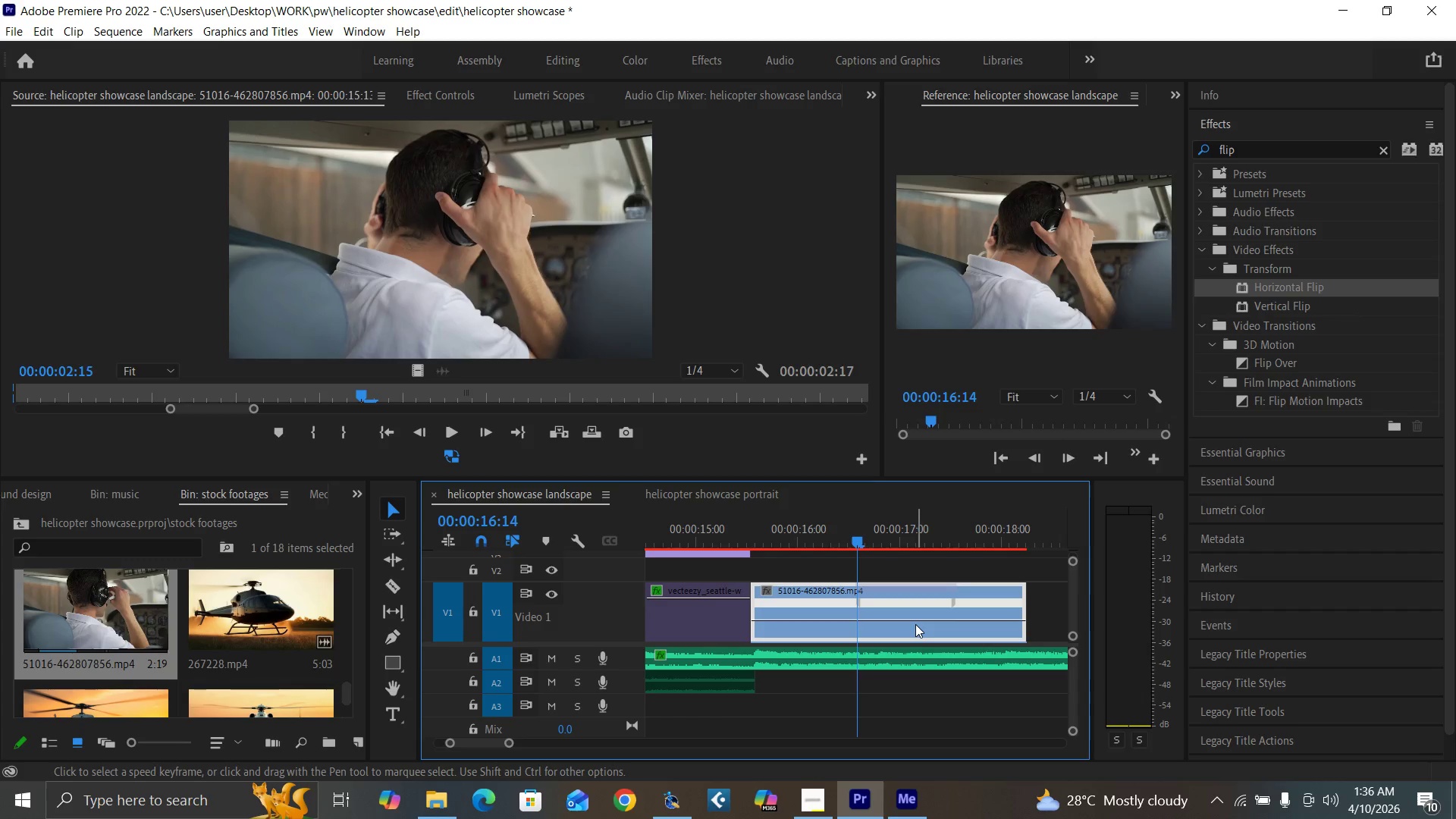 
hold_key(key=ShiftLeft, duration=1.51)
left_click_drag(start_coordinate=[919, 620], to_coordinate=[914, 654])
 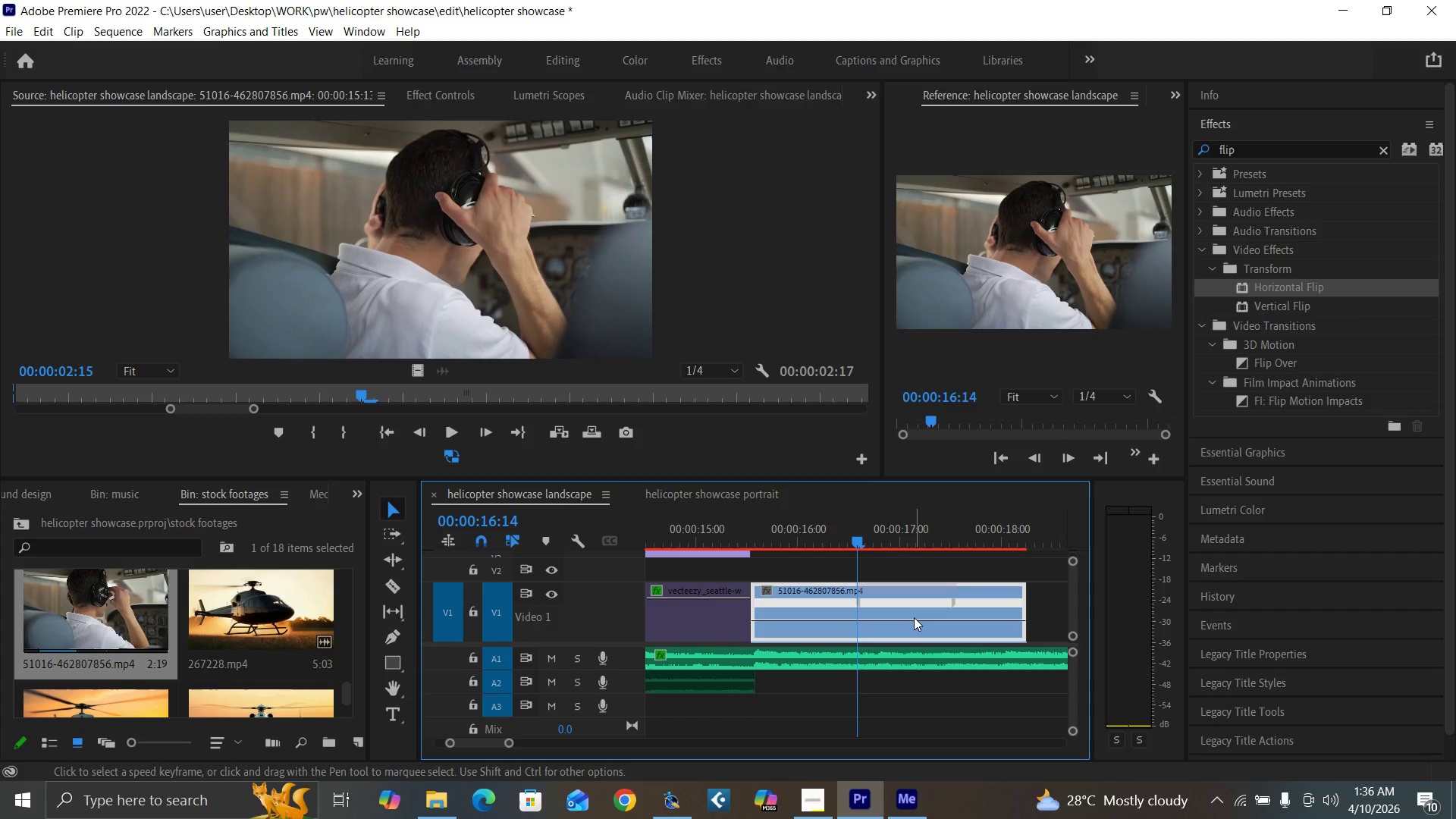 
hold_key(key=ShiftLeft, duration=1.5)
 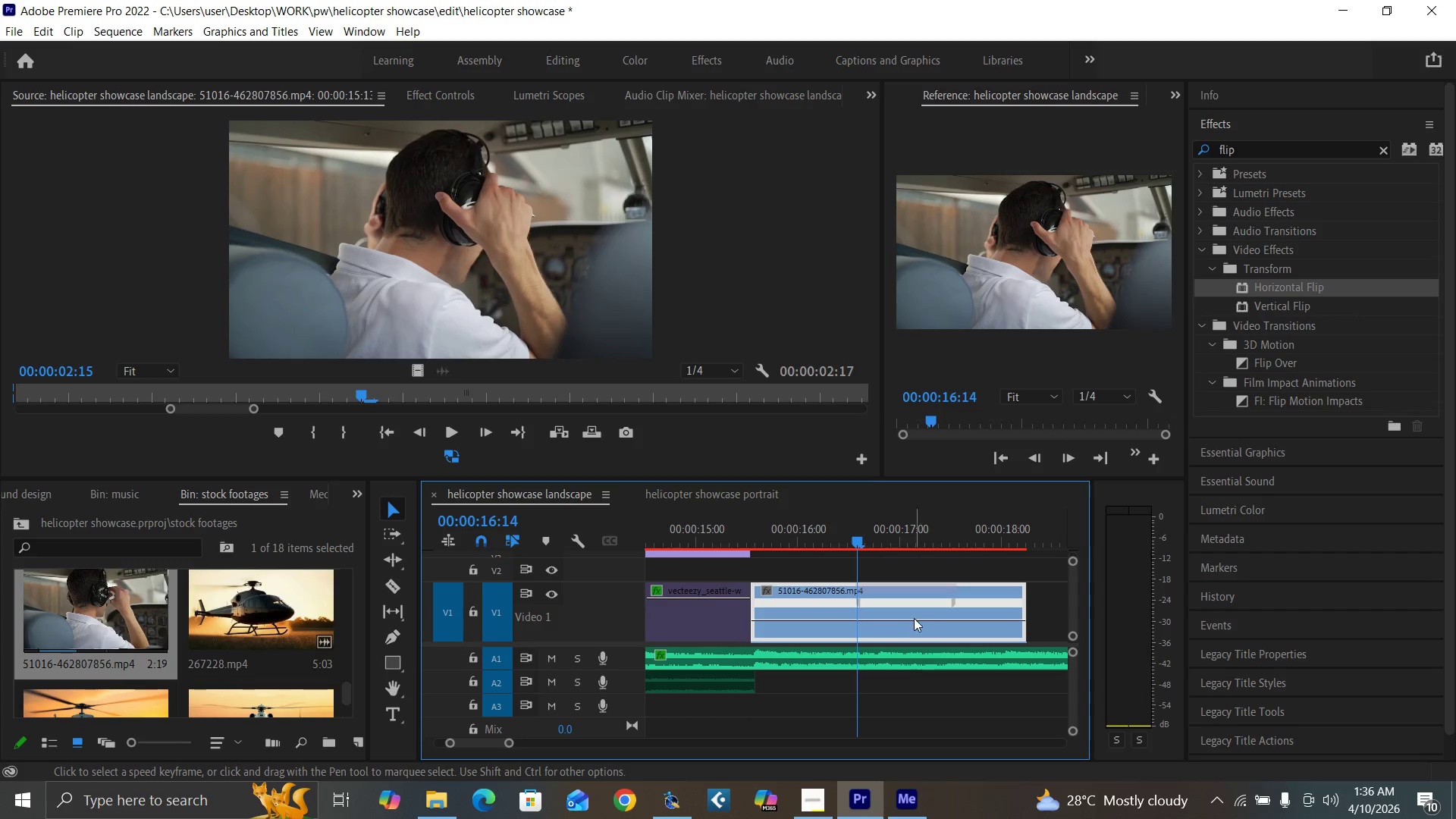 
hold_key(key=ShiftLeft, duration=0.33)
 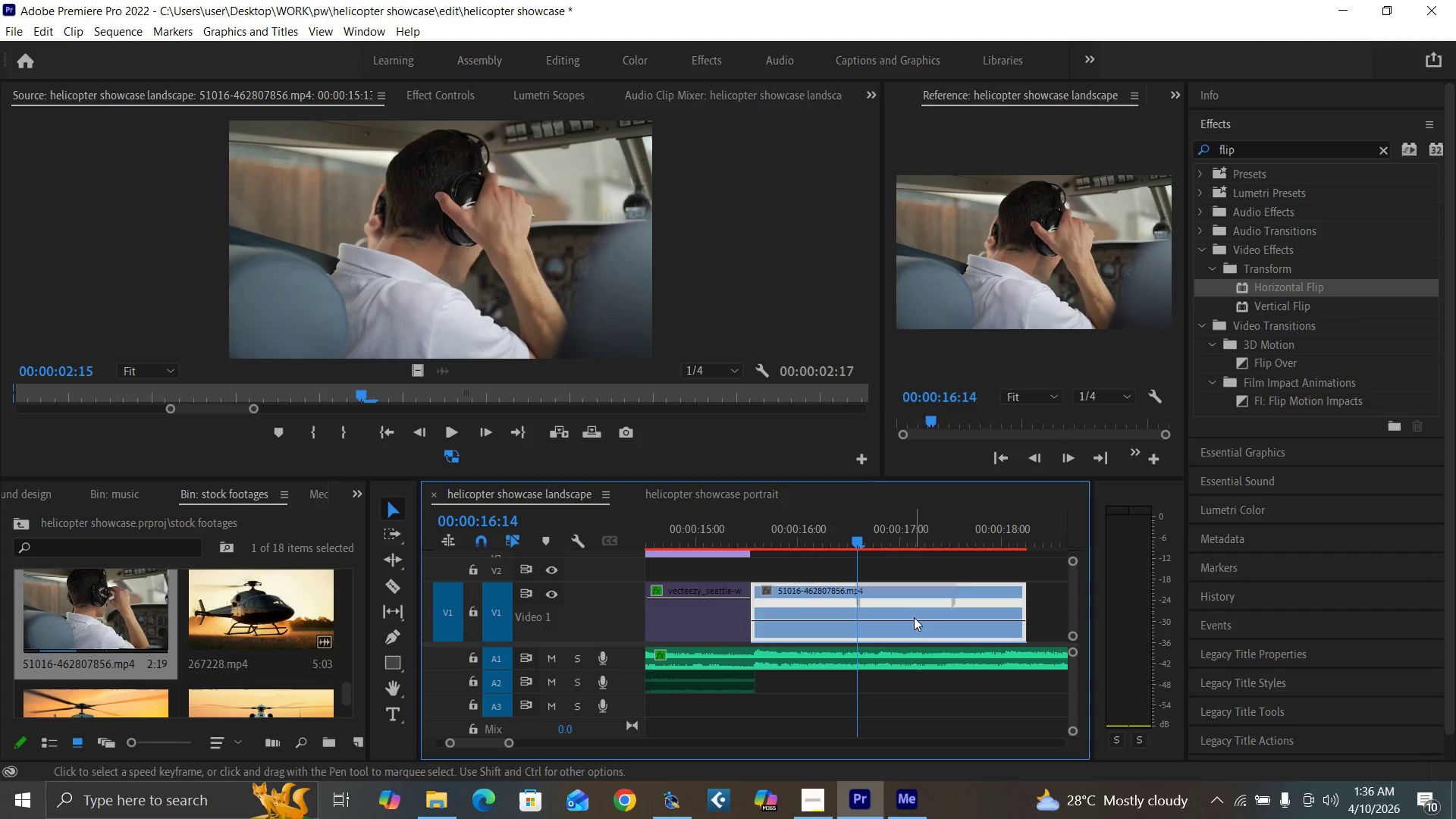 
hold_key(key=ShiftLeft, duration=4.33)
left_click_drag(start_coordinate=[915, 621], to_coordinate=[912, 644])
 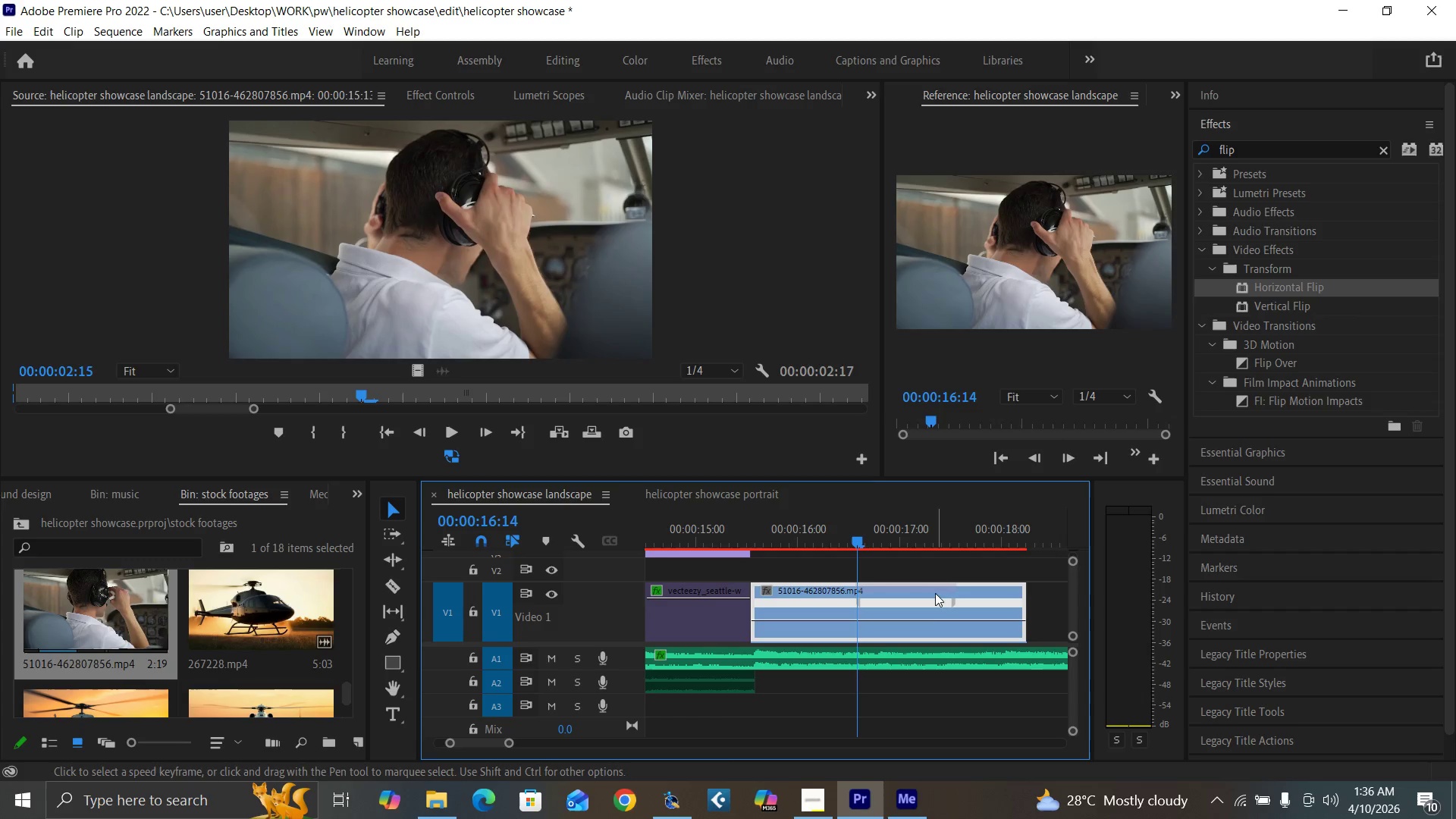 
hold_key(key=ShiftLeft, duration=1.39)
left_click_drag(start_coordinate=[921, 620], to_coordinate=[918, 594])
 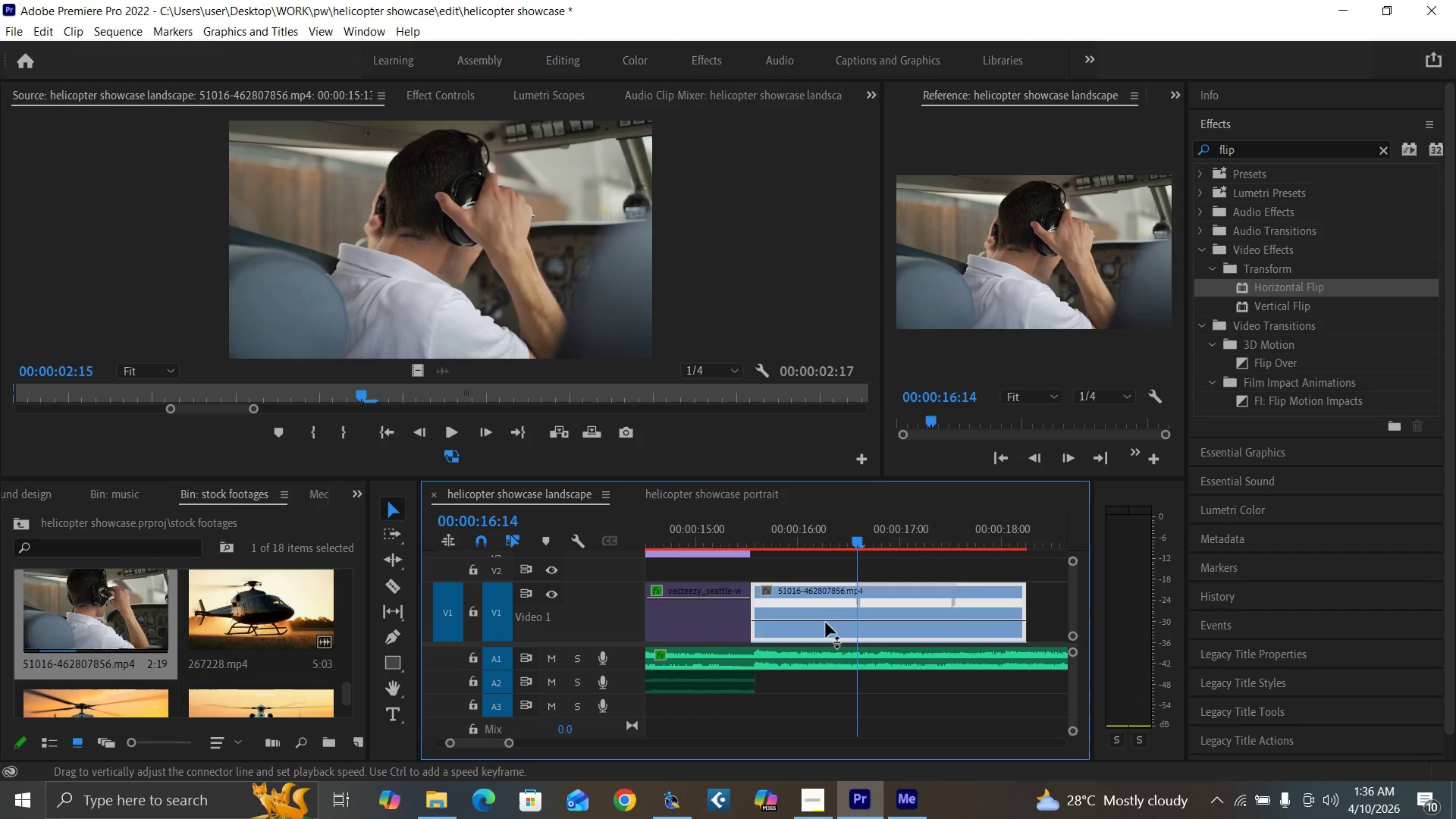 
hold_key(key=ShiftLeft, duration=1.52)
left_click_drag(start_coordinate=[824, 620], to_coordinate=[822, 603])
 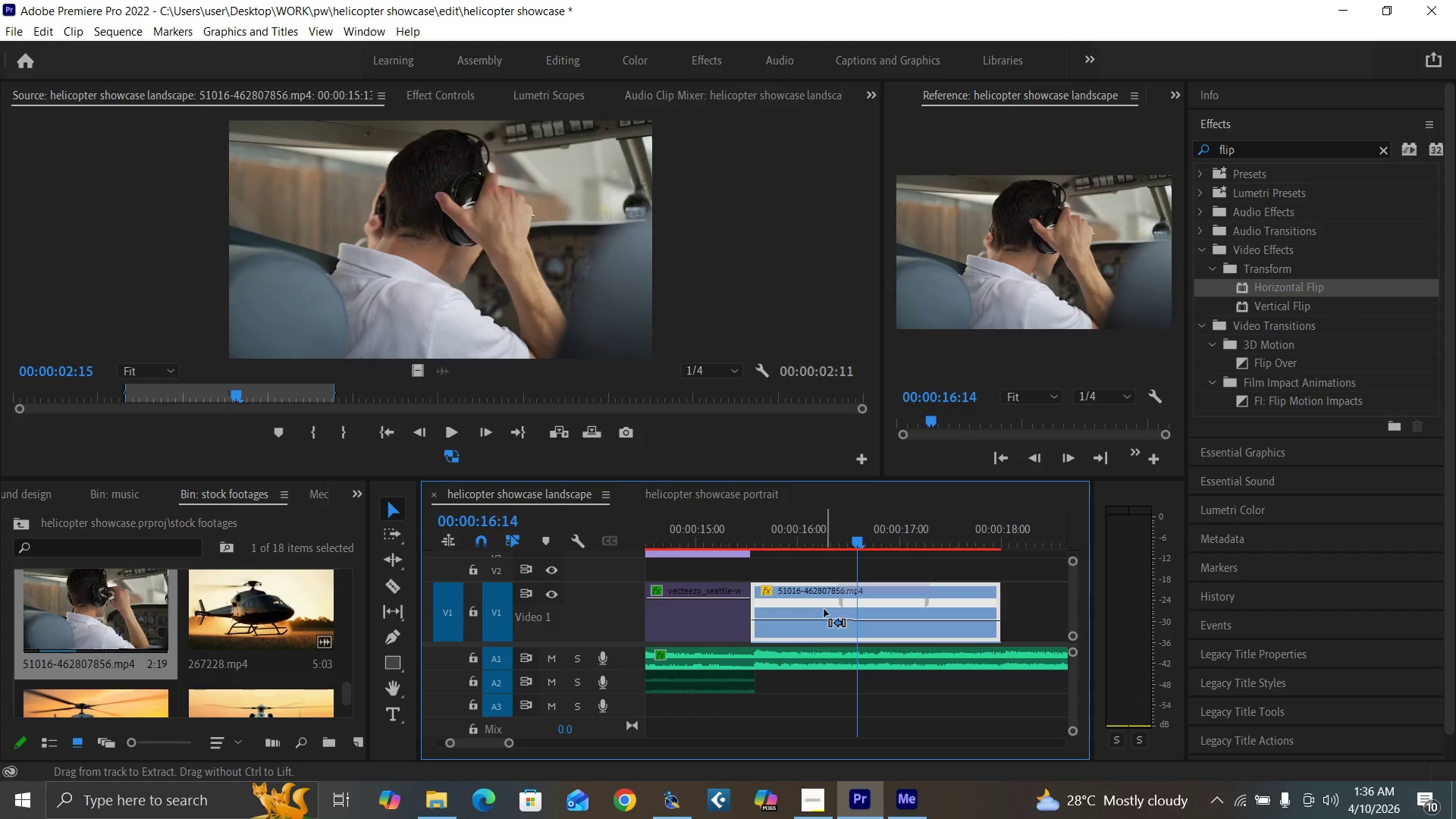 
hold_key(key=ShiftLeft, duration=0.41)
 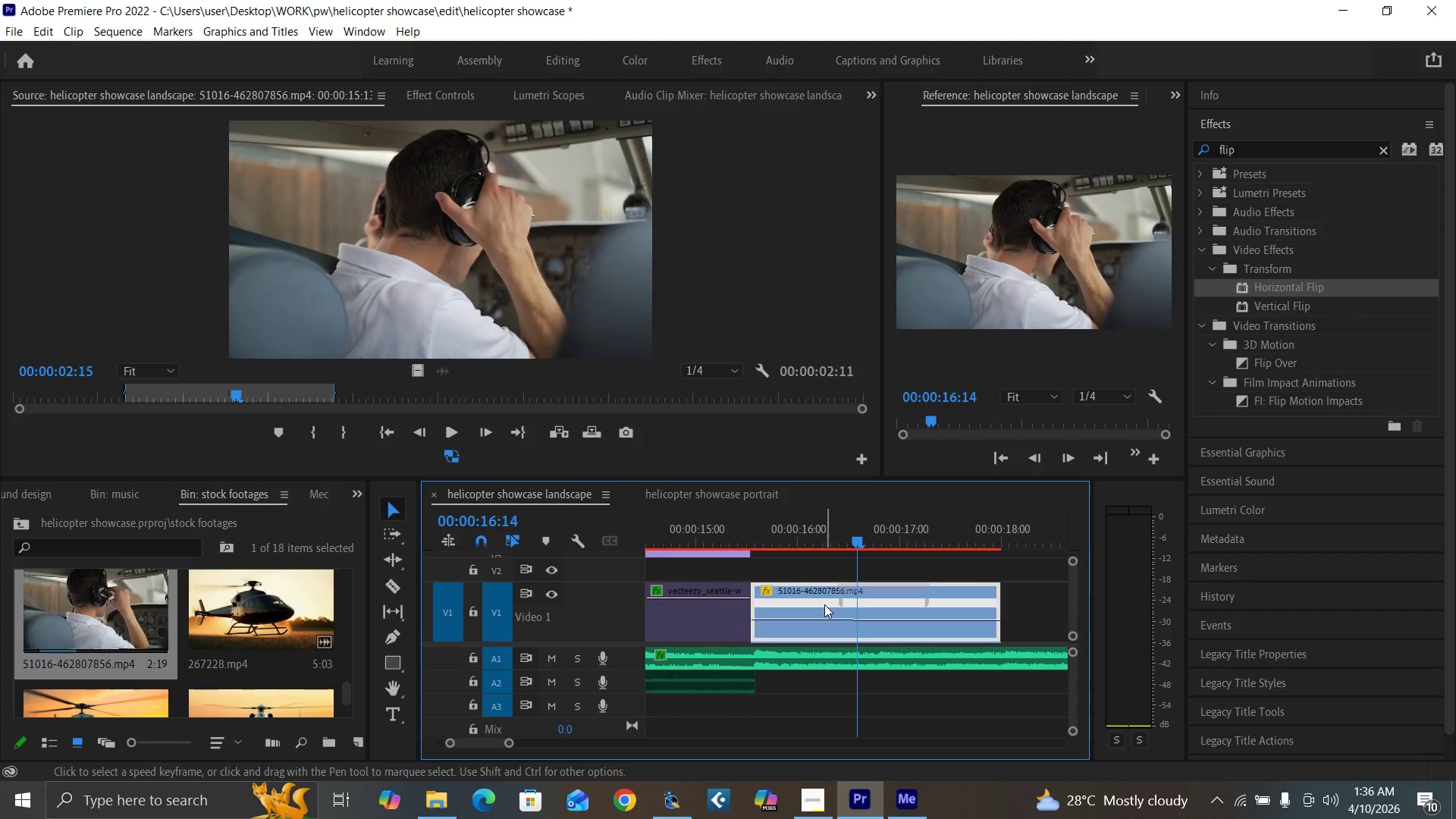 
key(Control+Z)
 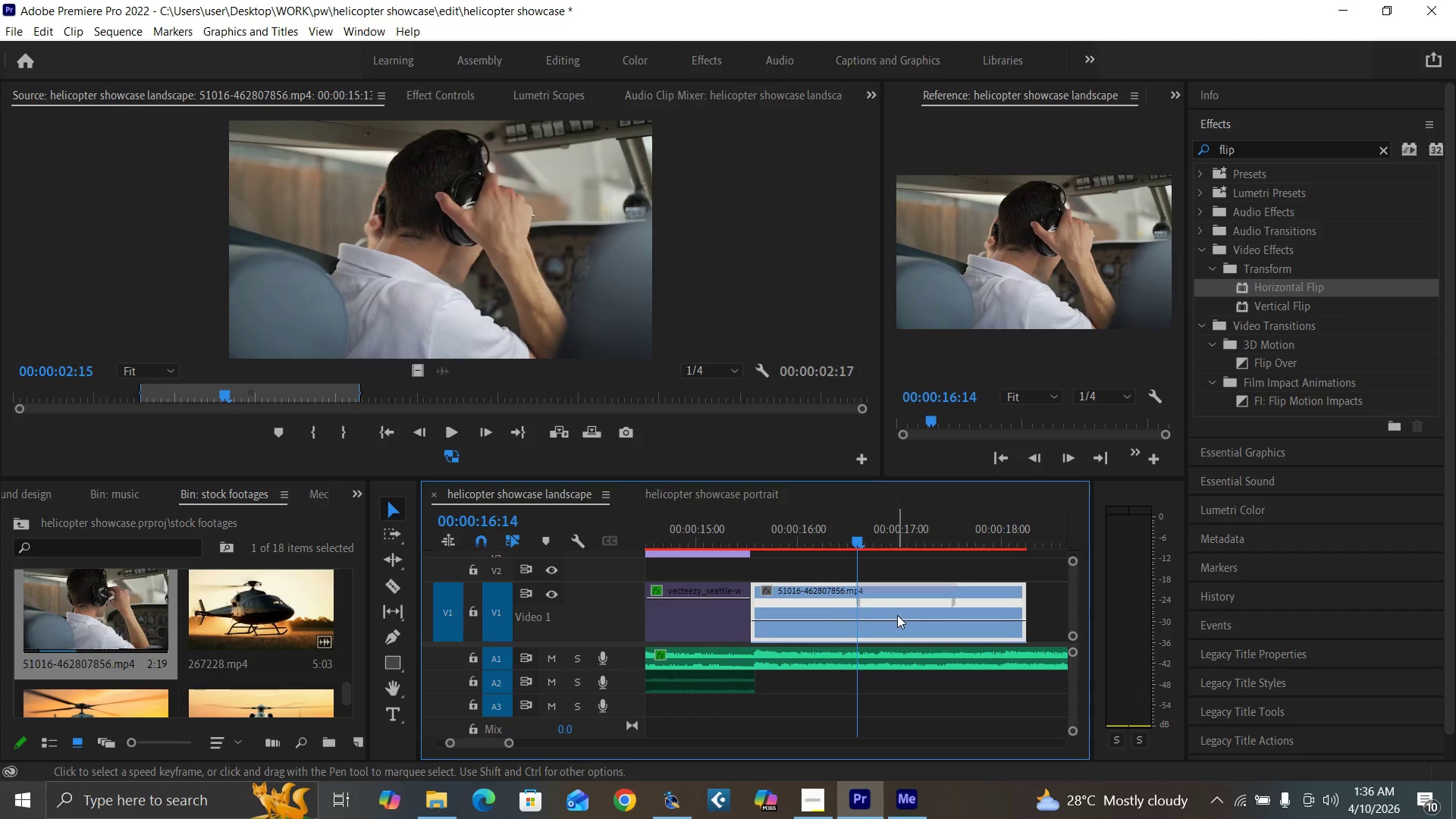 
hold_key(key=ShiftLeft, duration=1.5)
left_click_drag(start_coordinate=[900, 619], to_coordinate=[900, 603])
 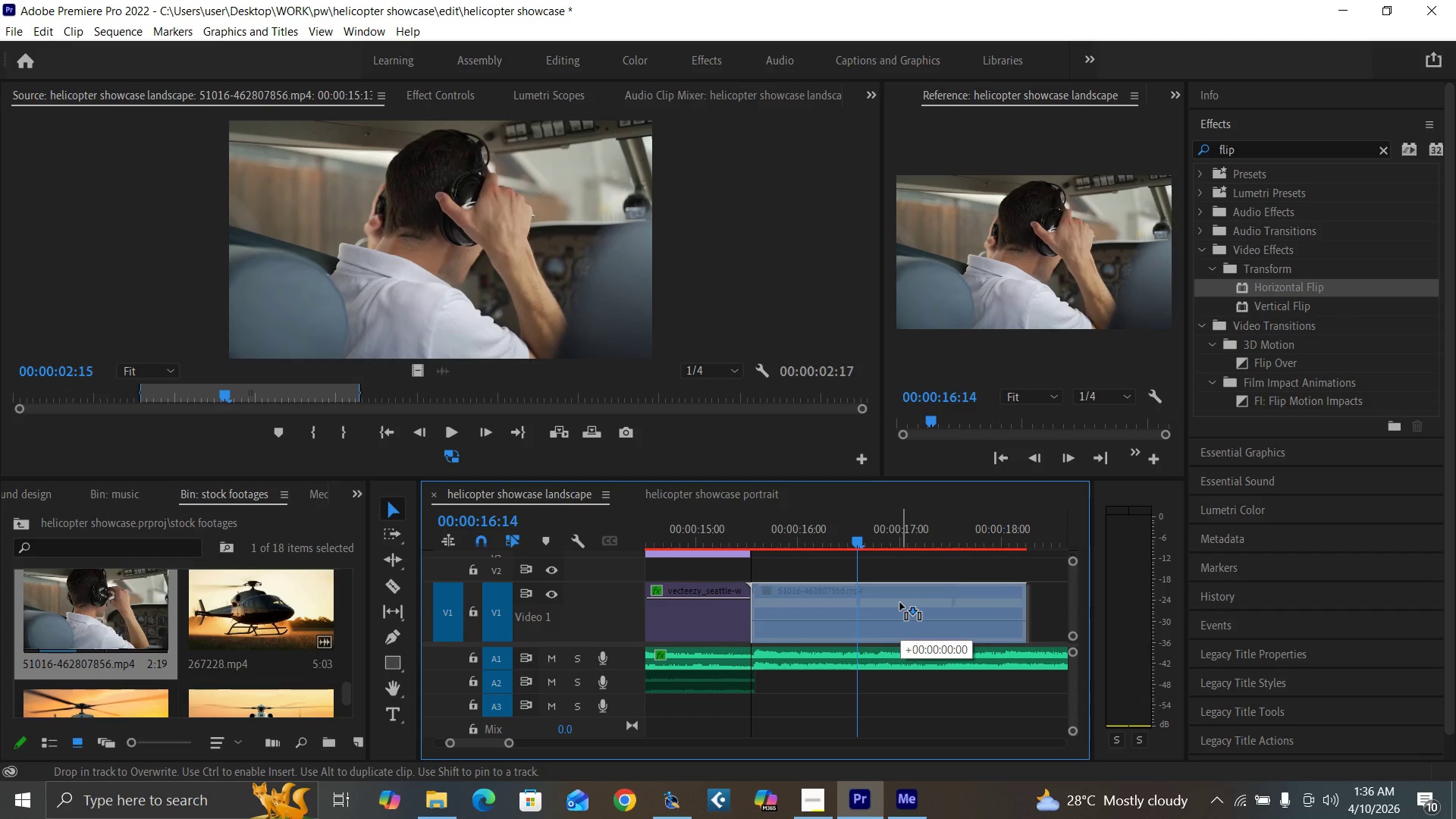 
key(Shift+ShiftLeft)
 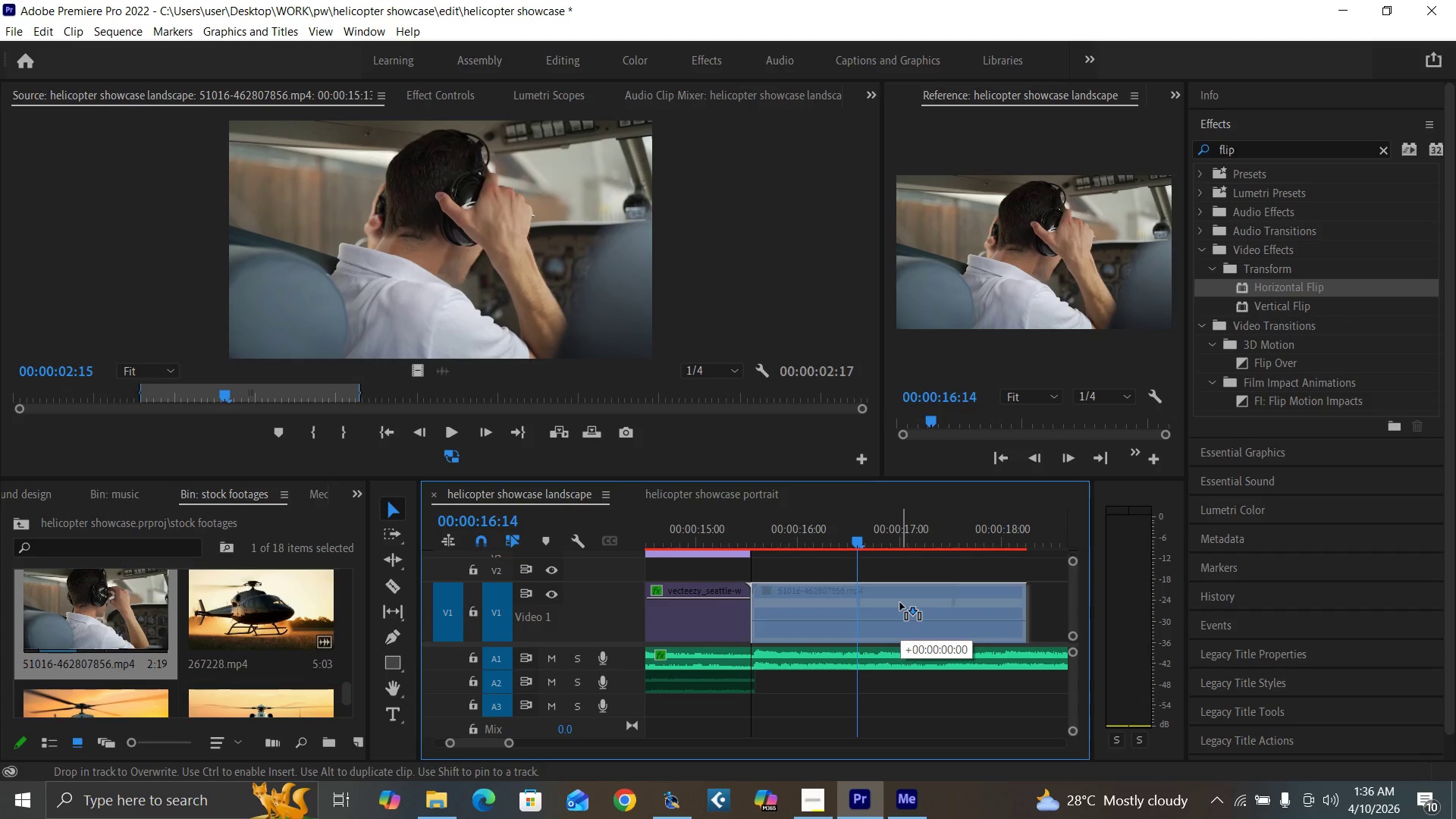 
key(Shift+ShiftLeft)
 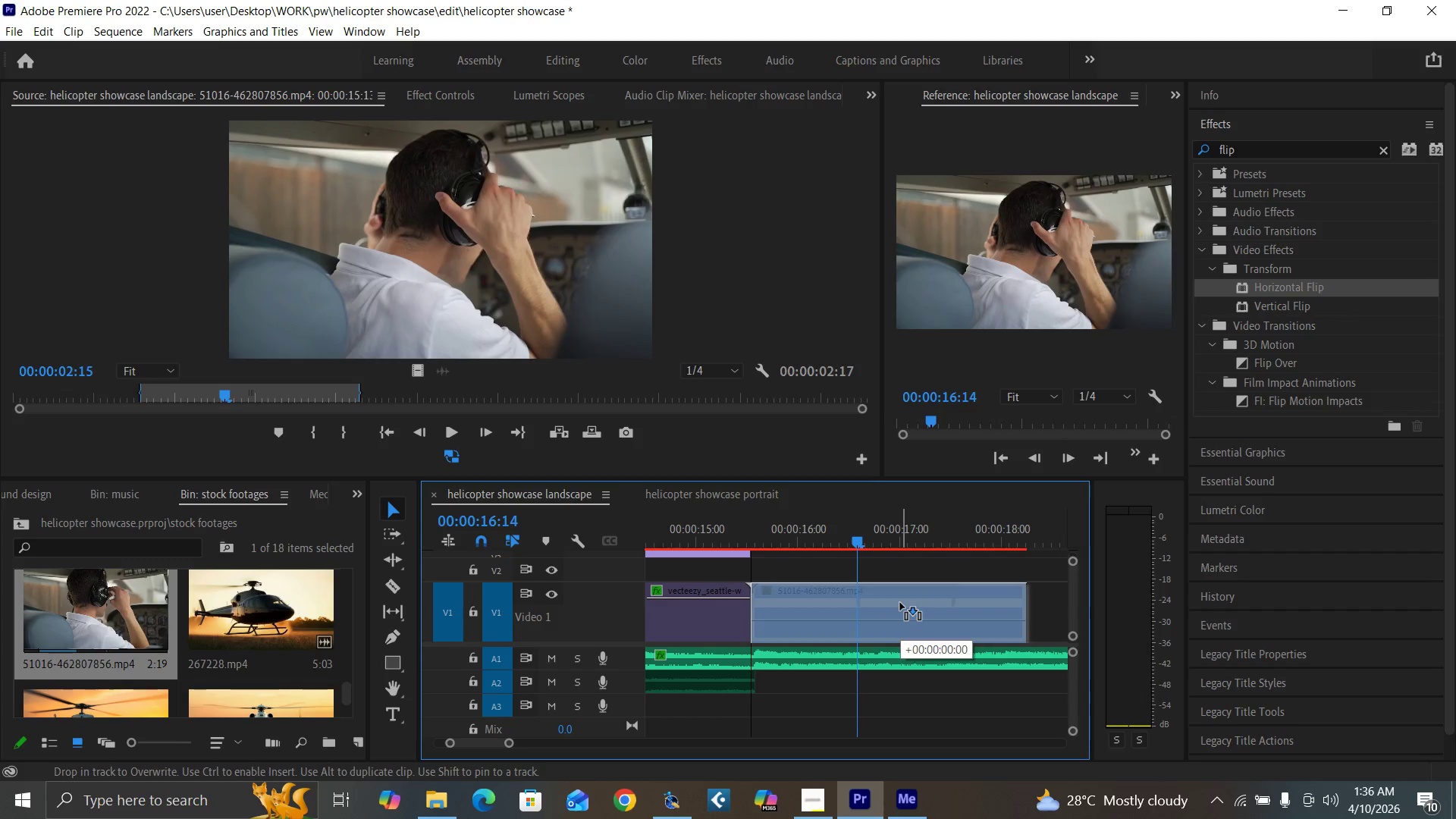 
key(Shift+ShiftLeft)
 